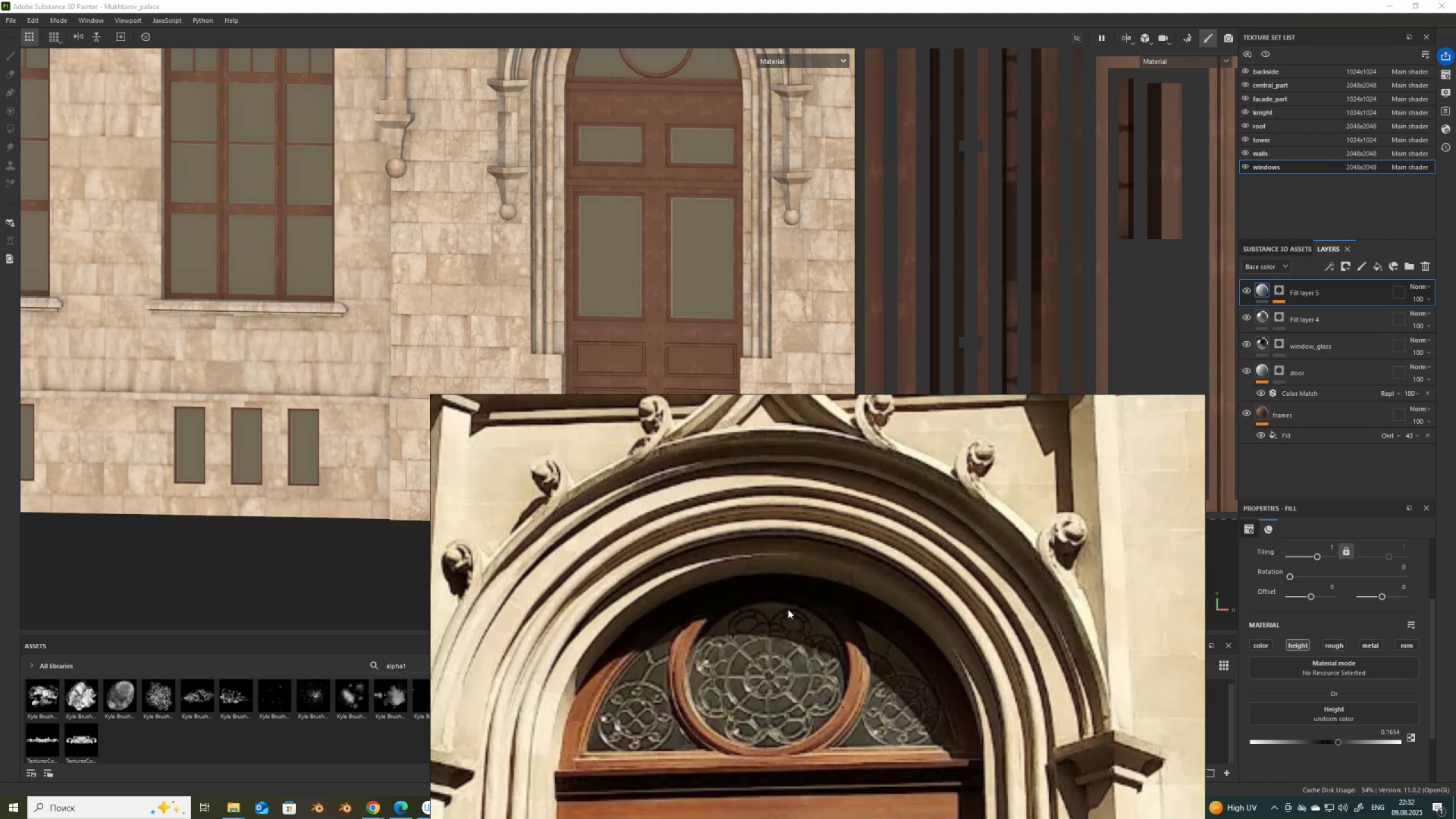 
left_click([1260, 435])
 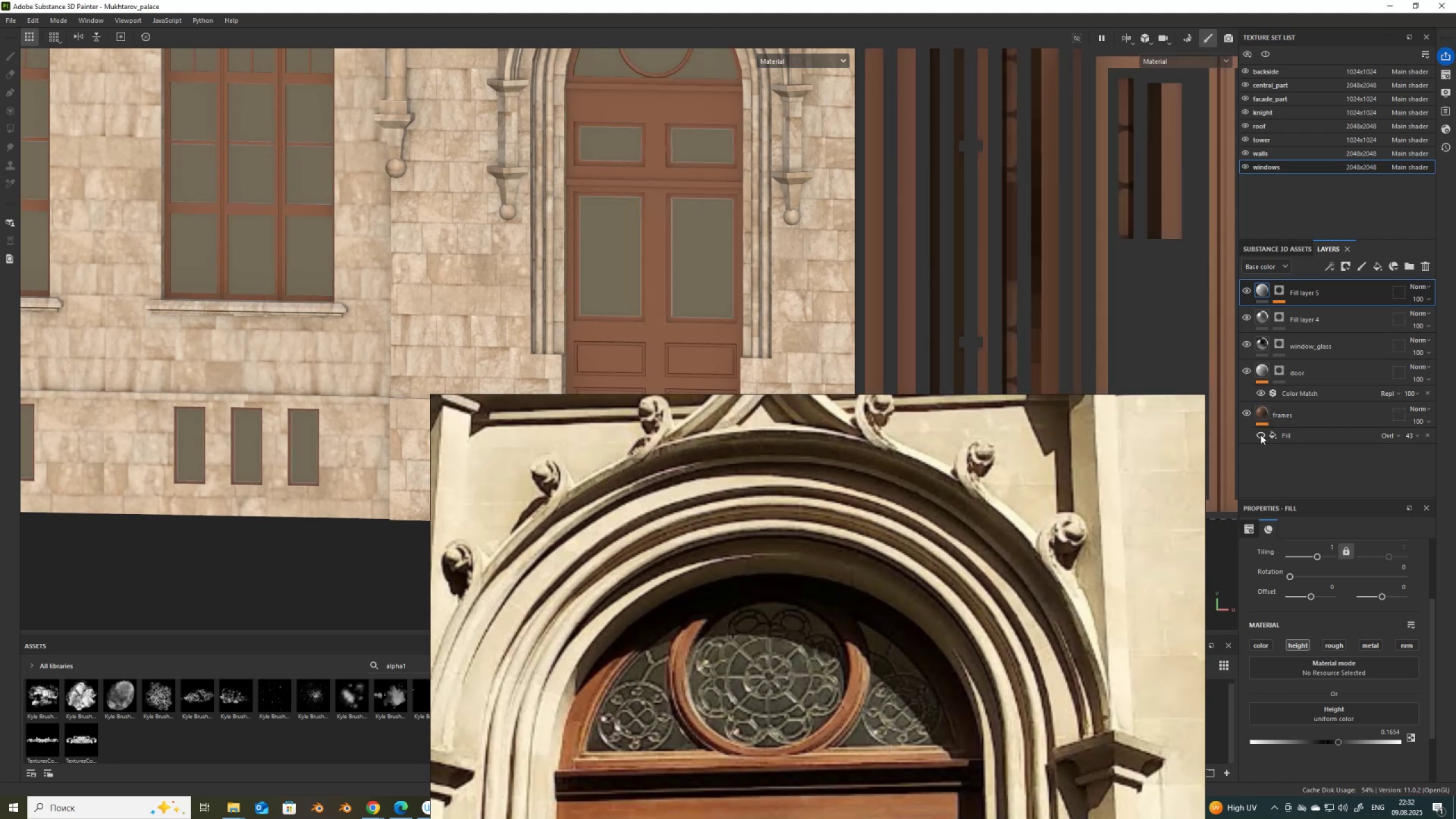 
left_click([1260, 435])
 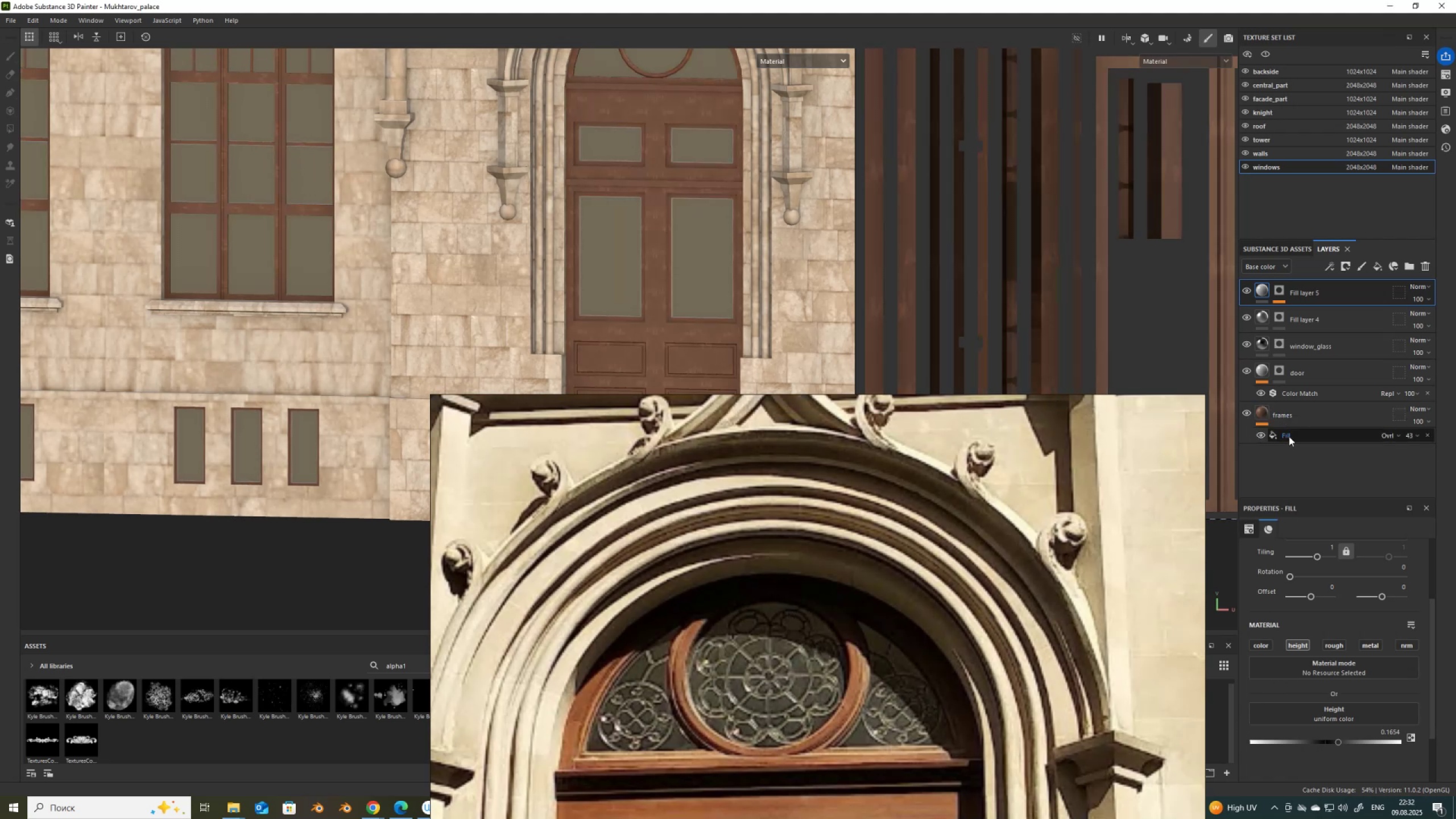 
left_click([1284, 435])
 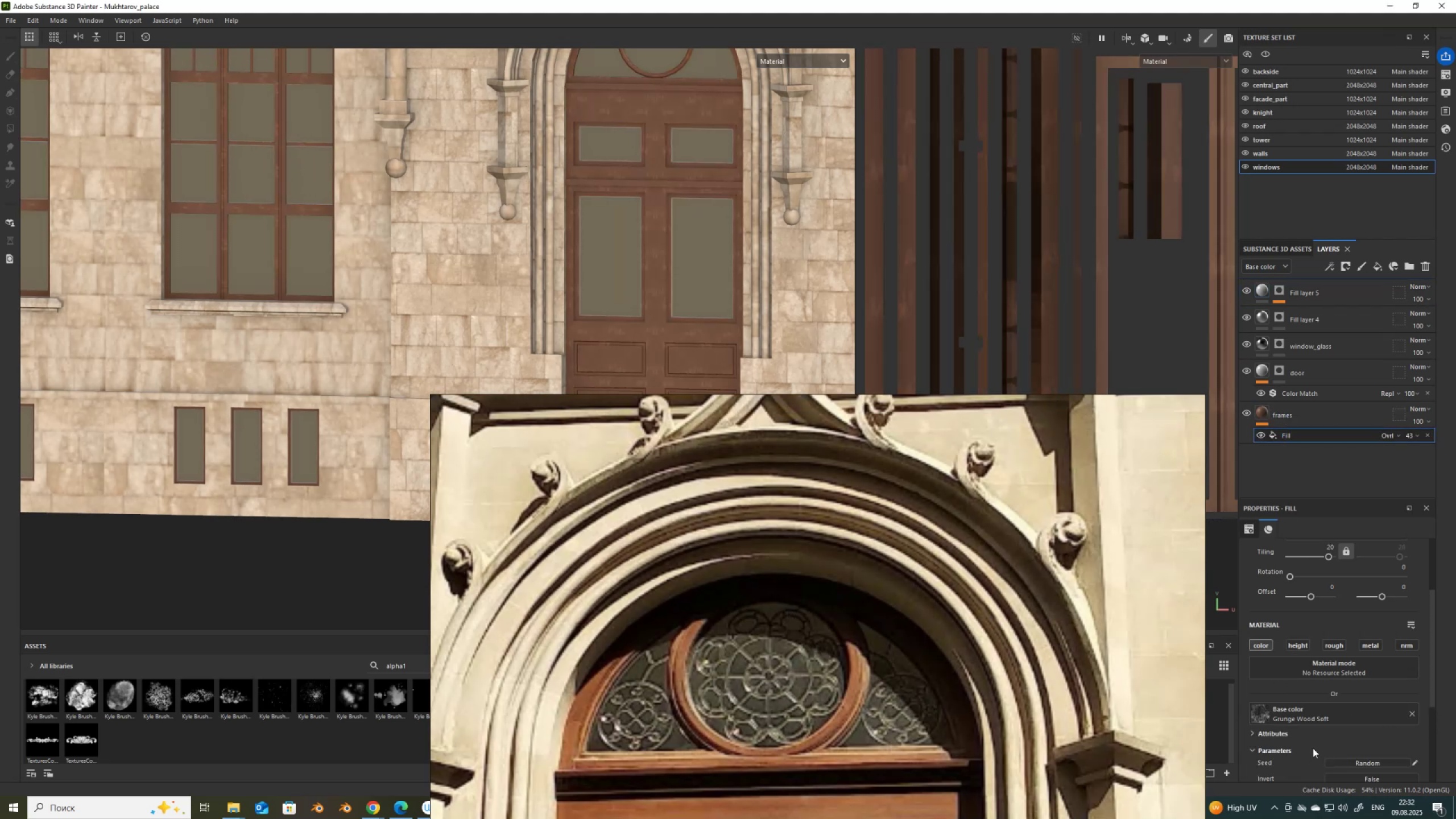 
left_click([1313, 719])
 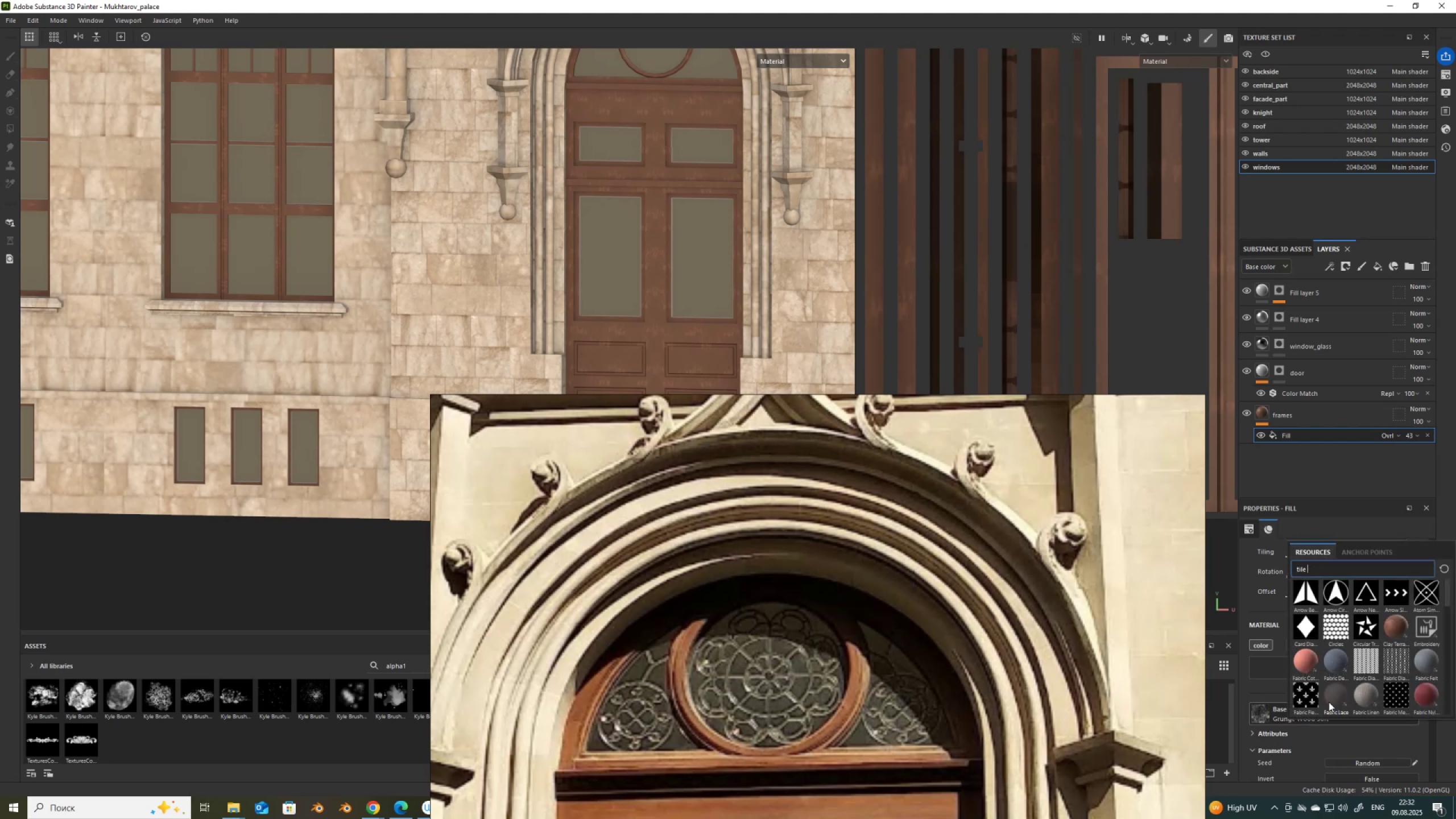 
scroll: coordinate [1334, 697], scroll_direction: down, amount: 4.0
 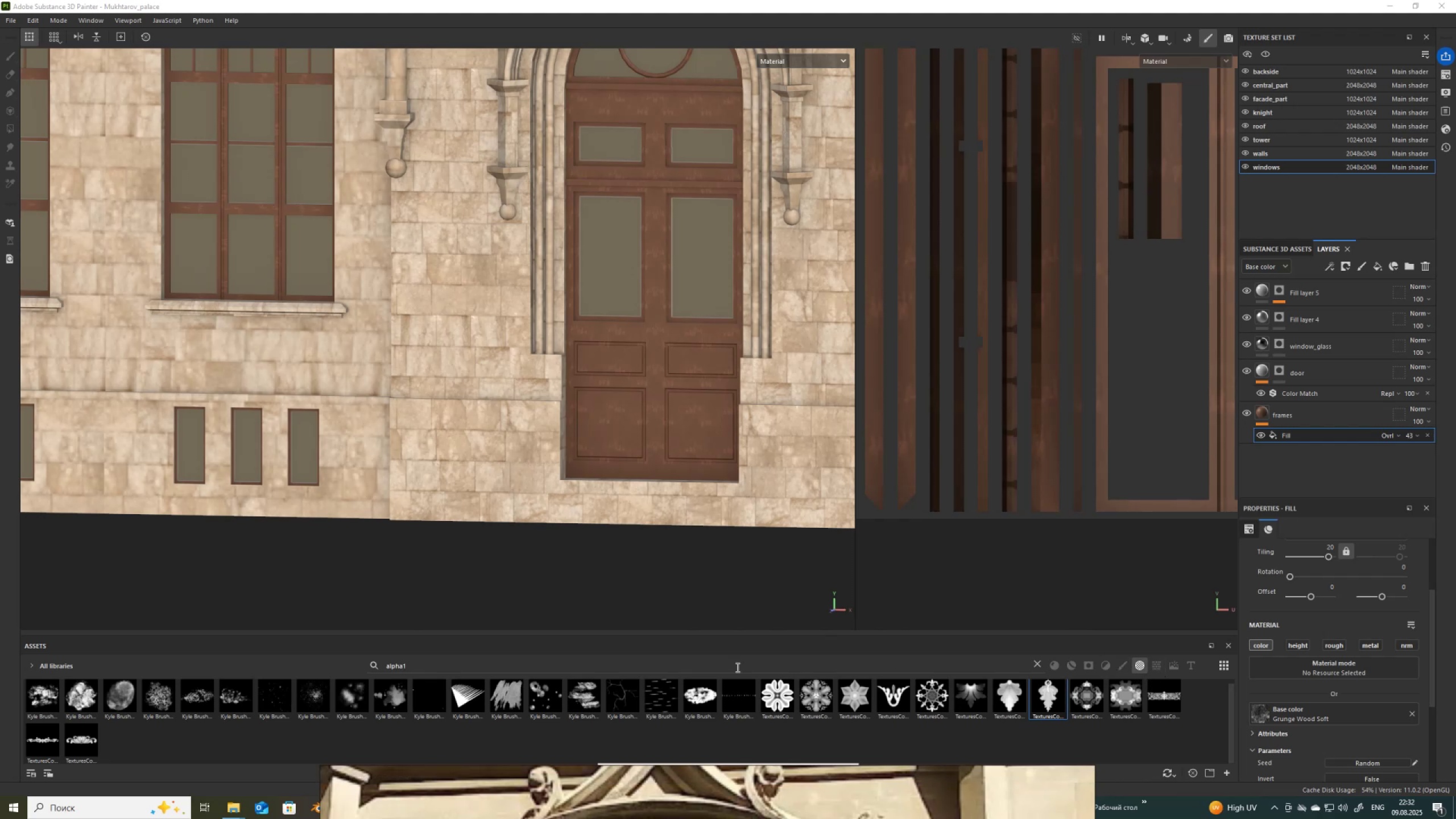 
wait(12.17)
 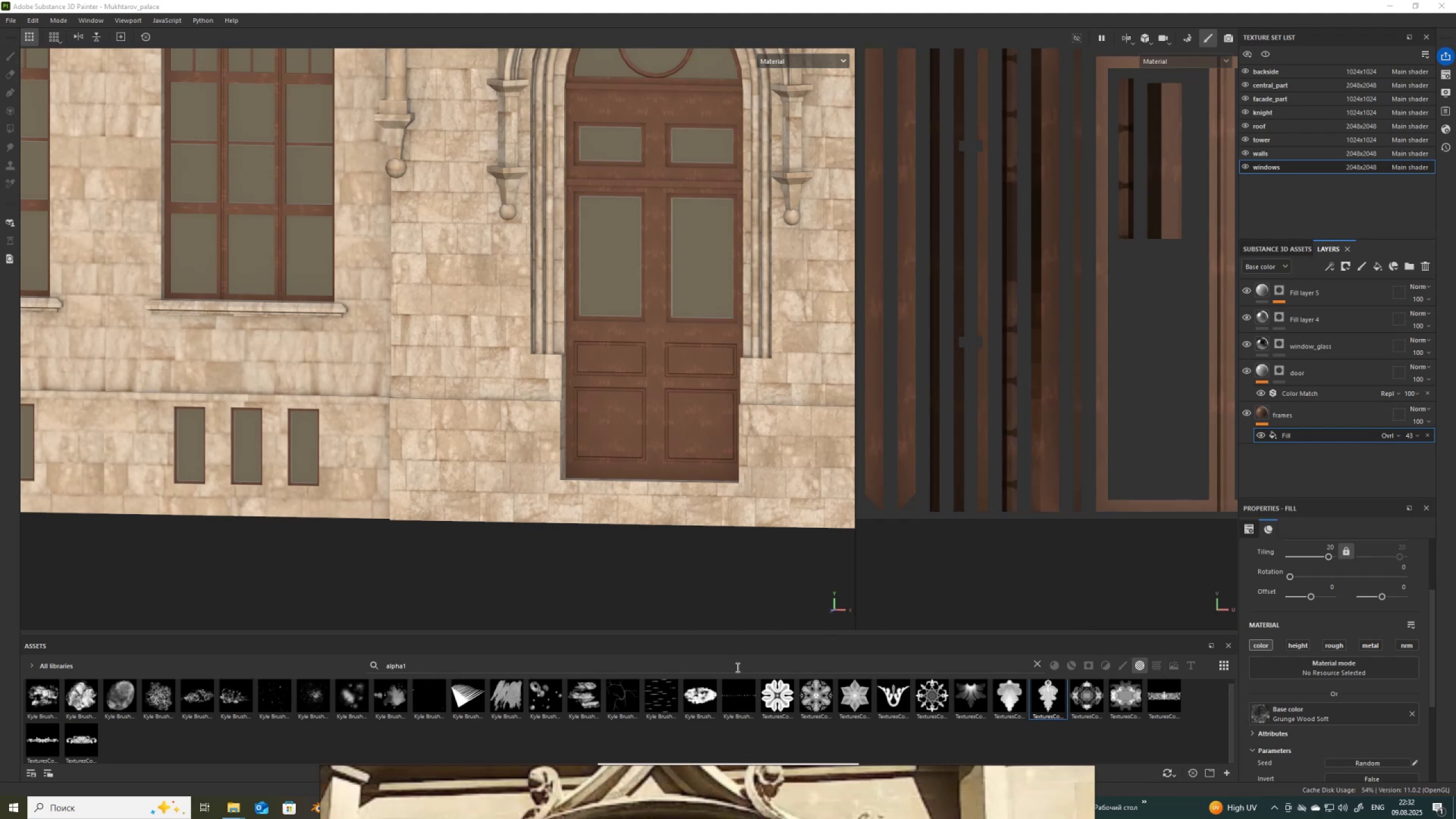 
left_click([1337, 289])
 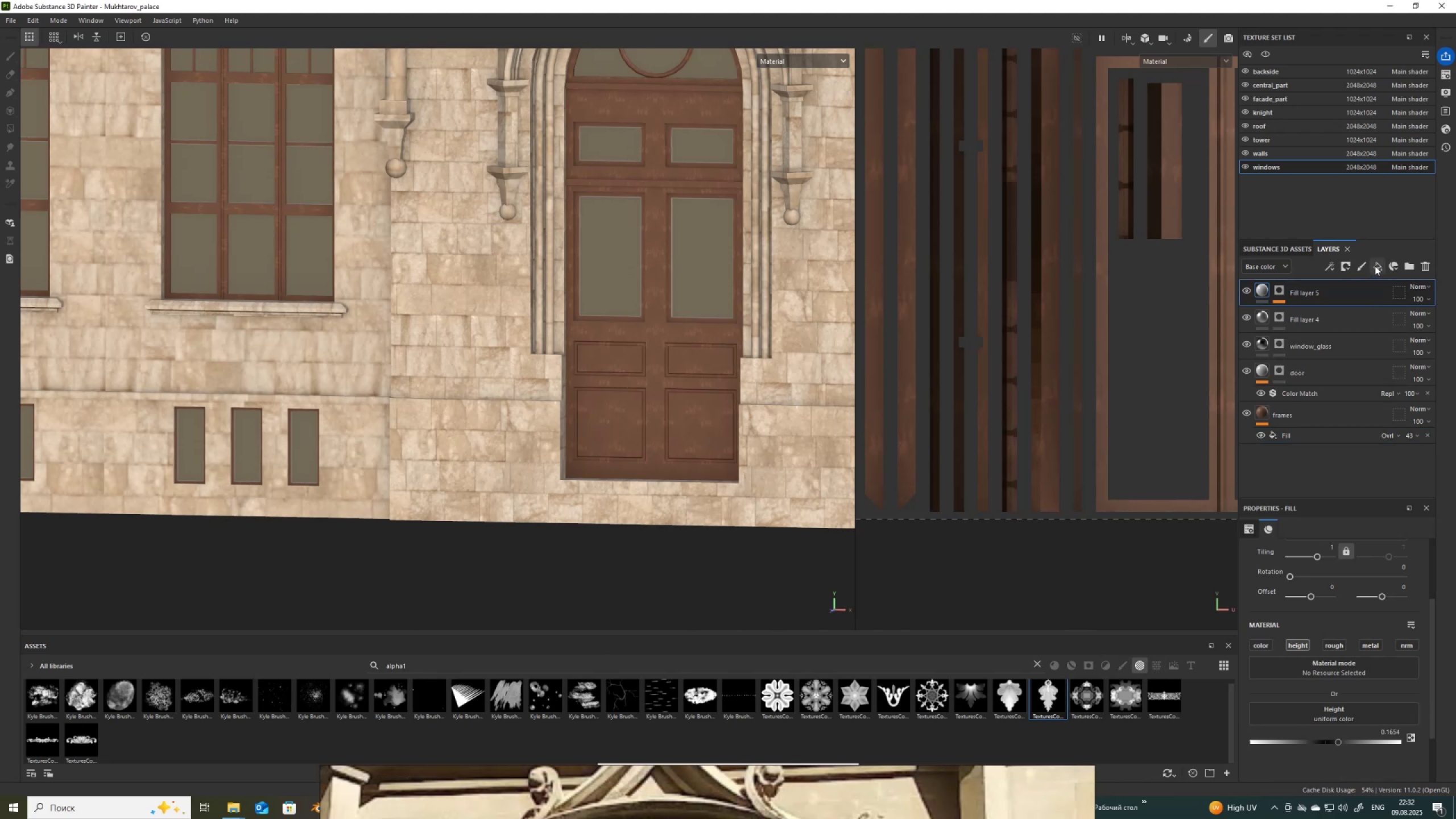 
left_click([1378, 266])
 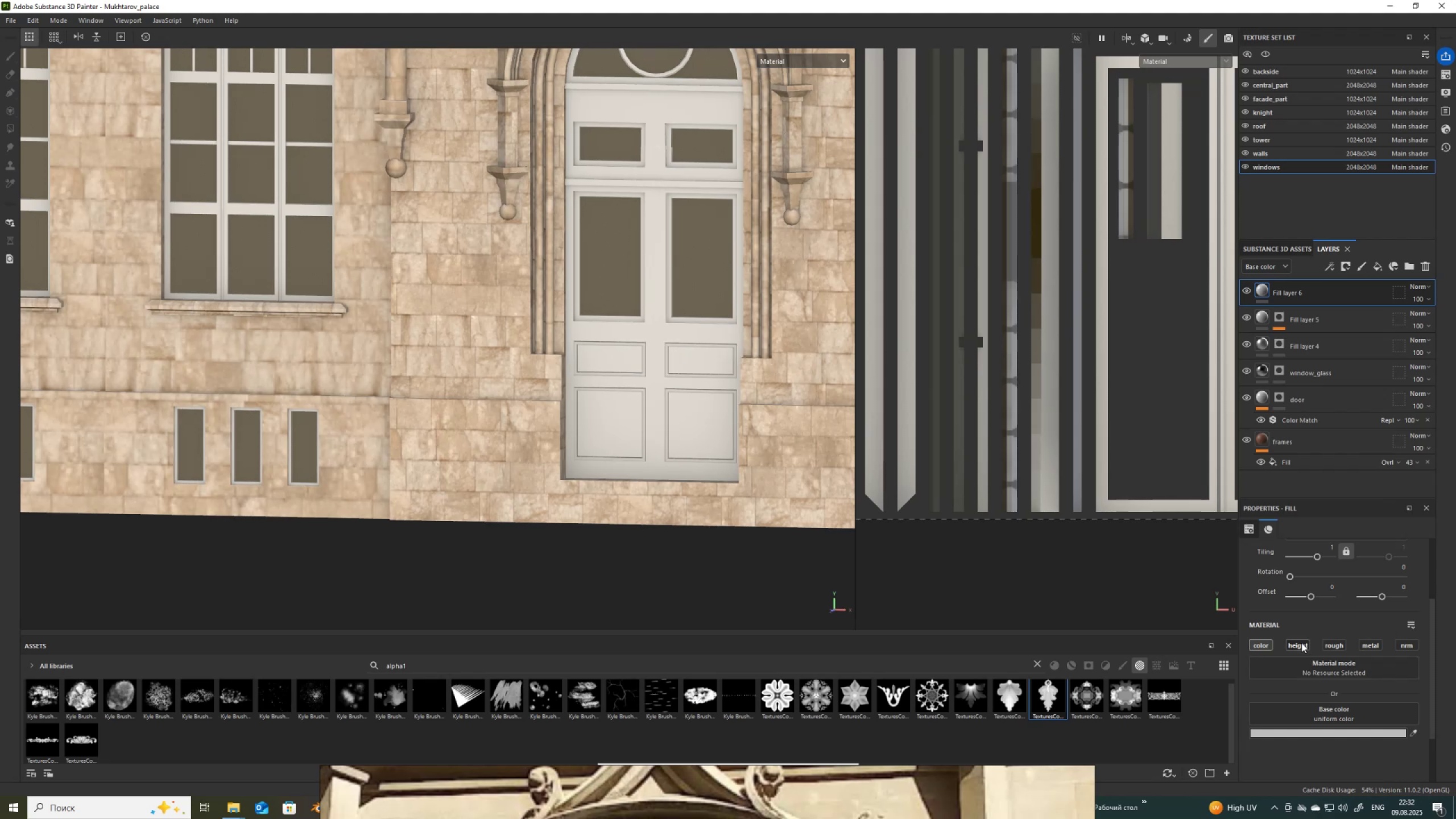 
left_click([1301, 643])
 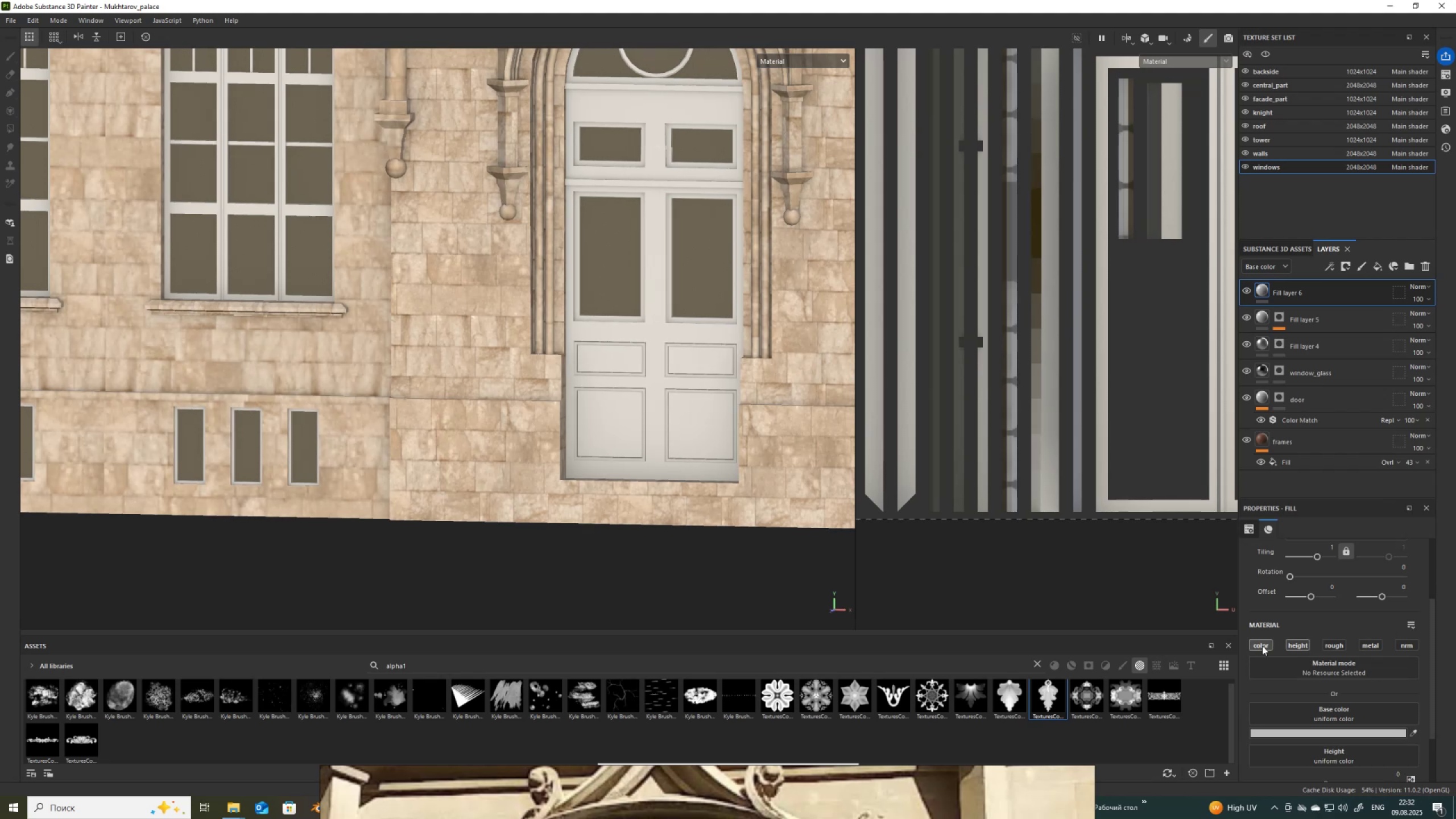 
left_click([1263, 645])
 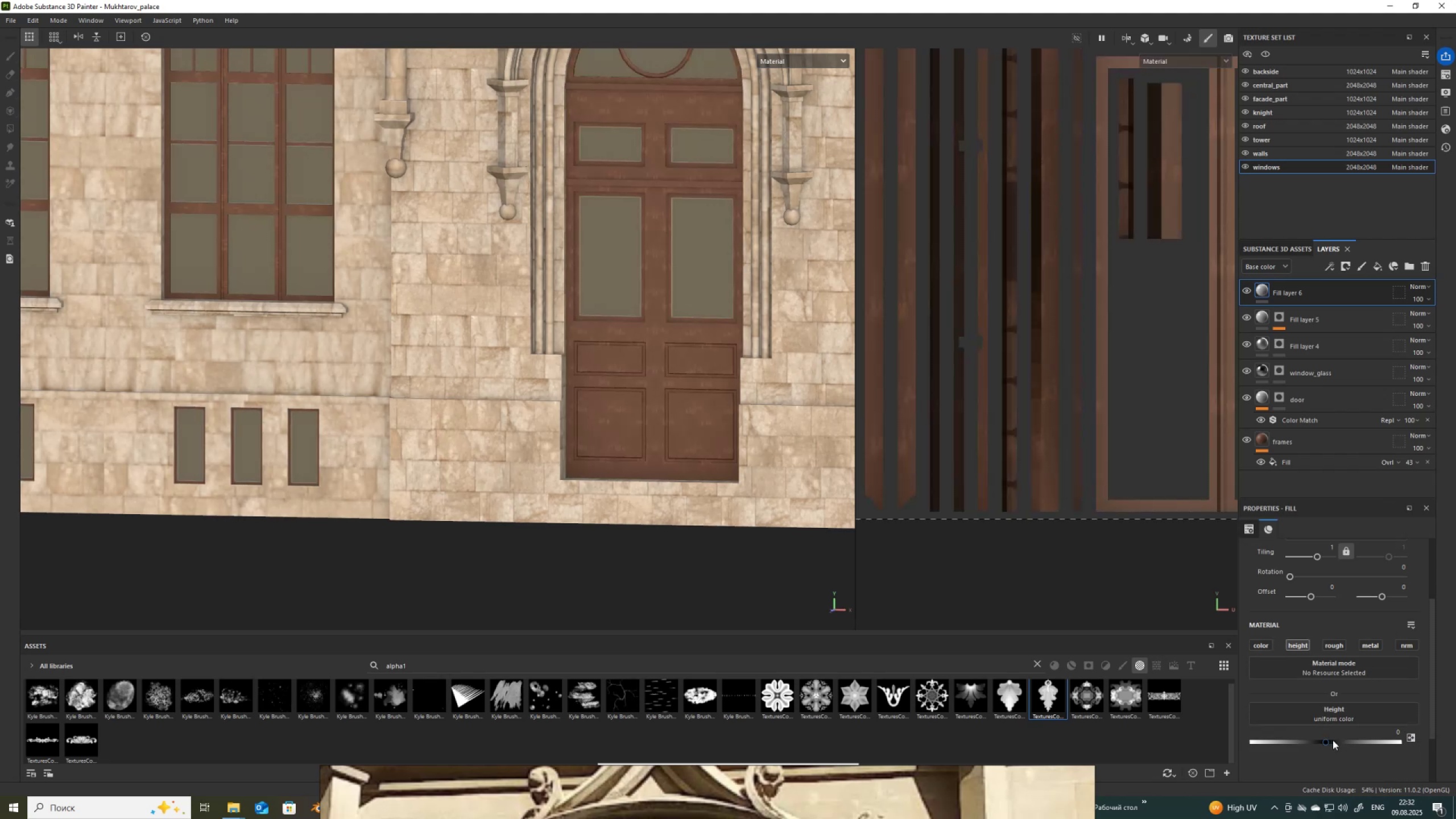 
left_click([1334, 740])
 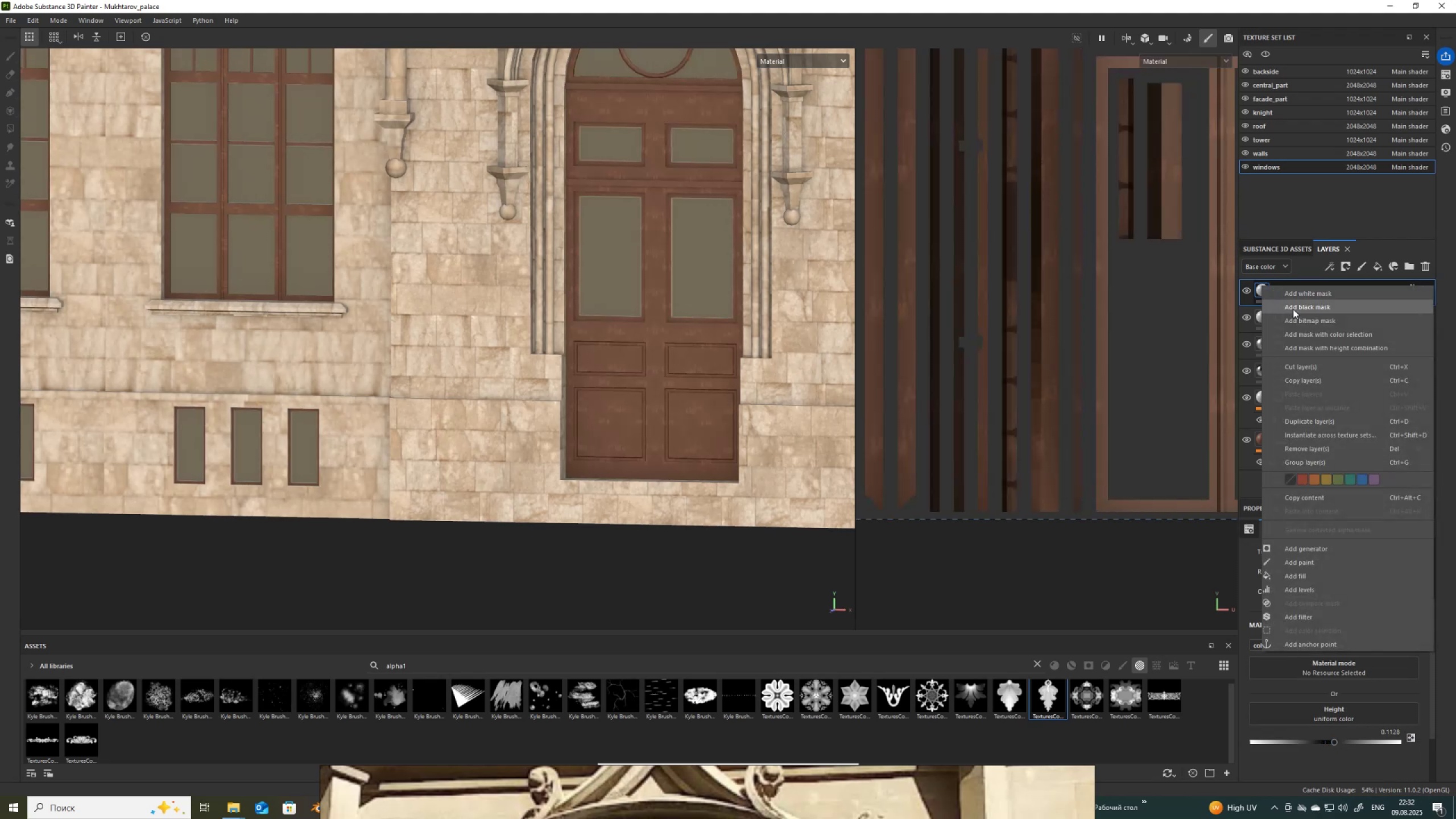 
left_click([1293, 308])
 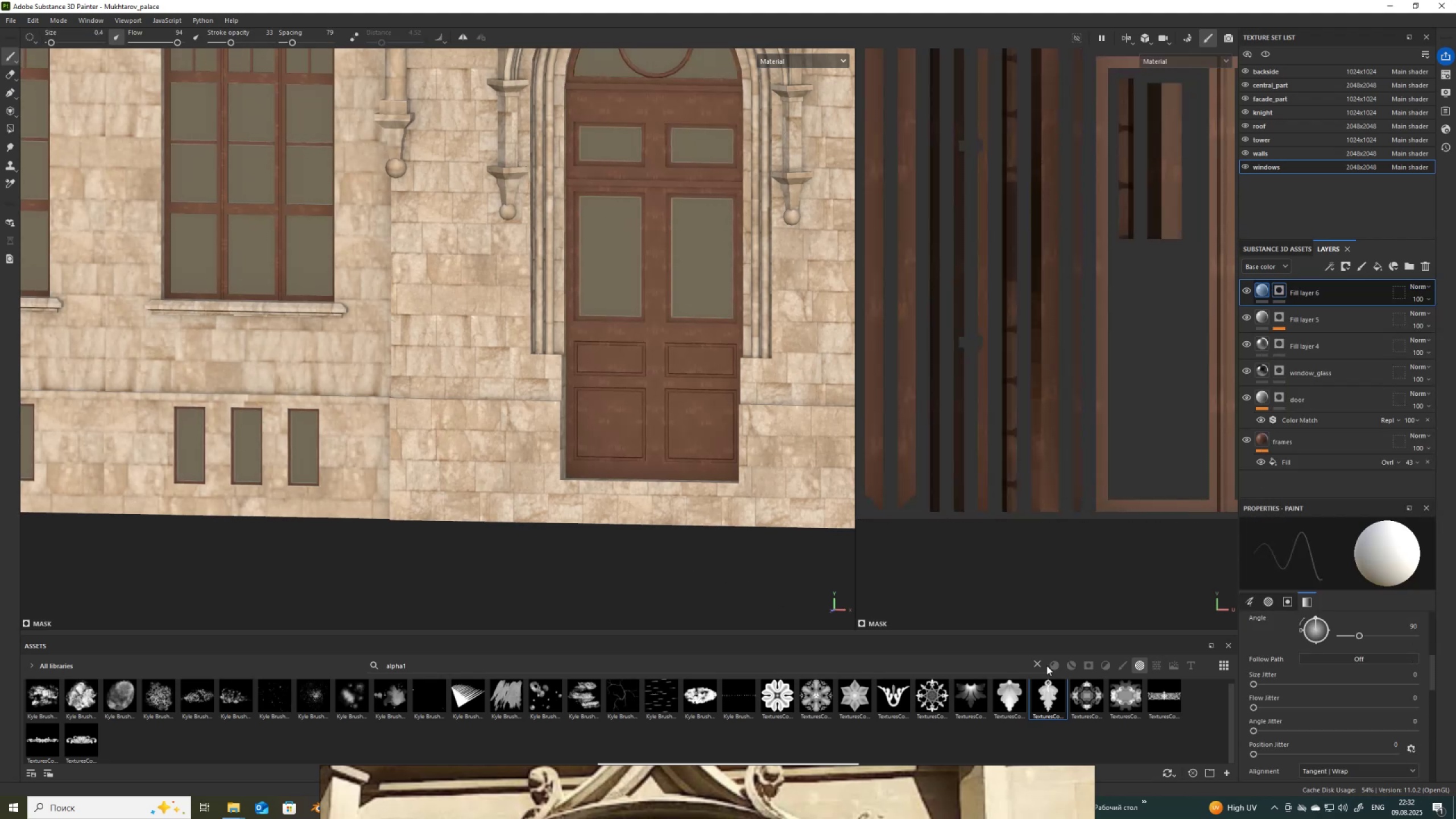 
scroll: coordinate [1330, 717], scroll_direction: down, amount: 2.0
 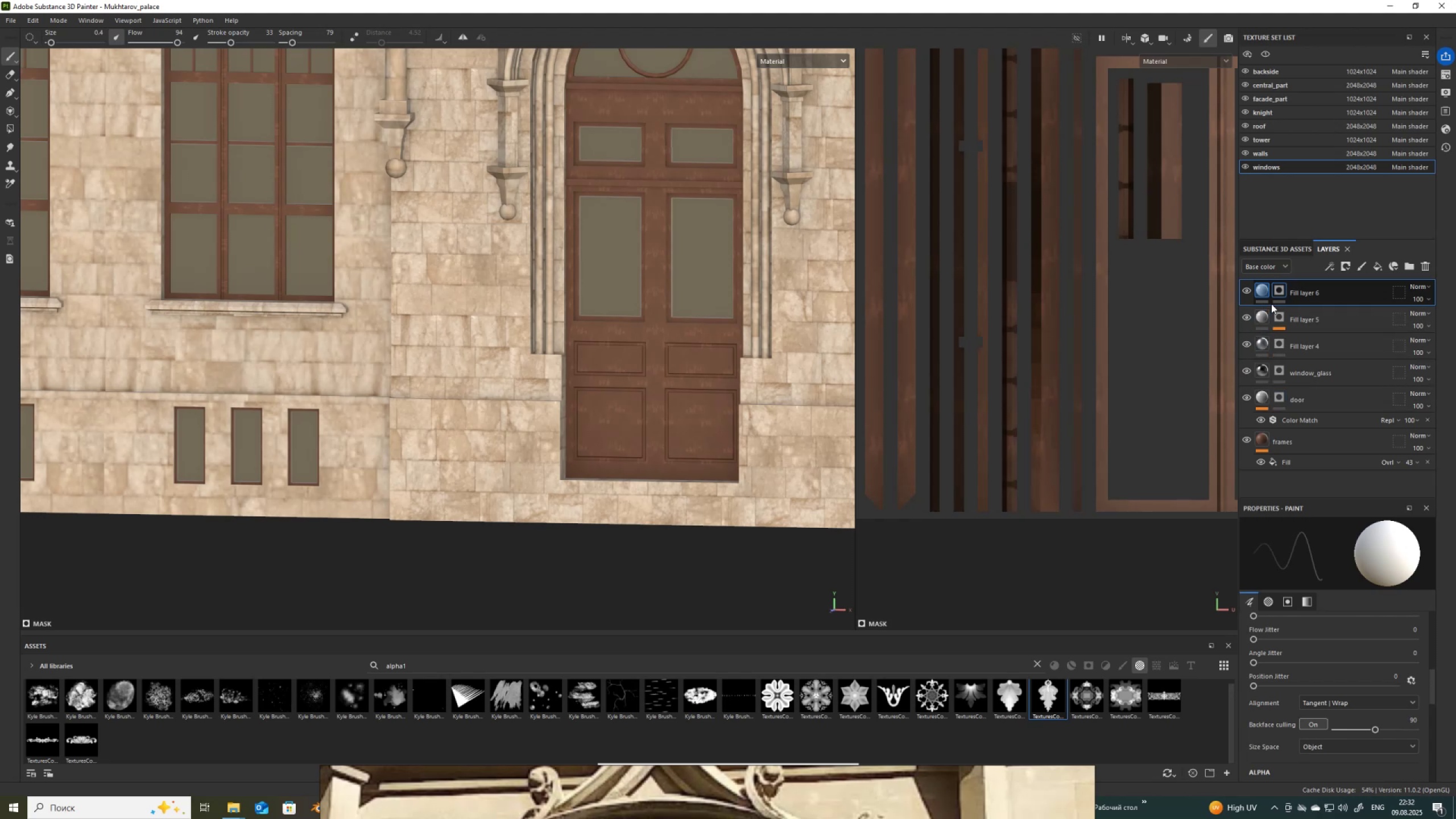 
right_click([1278, 291])
 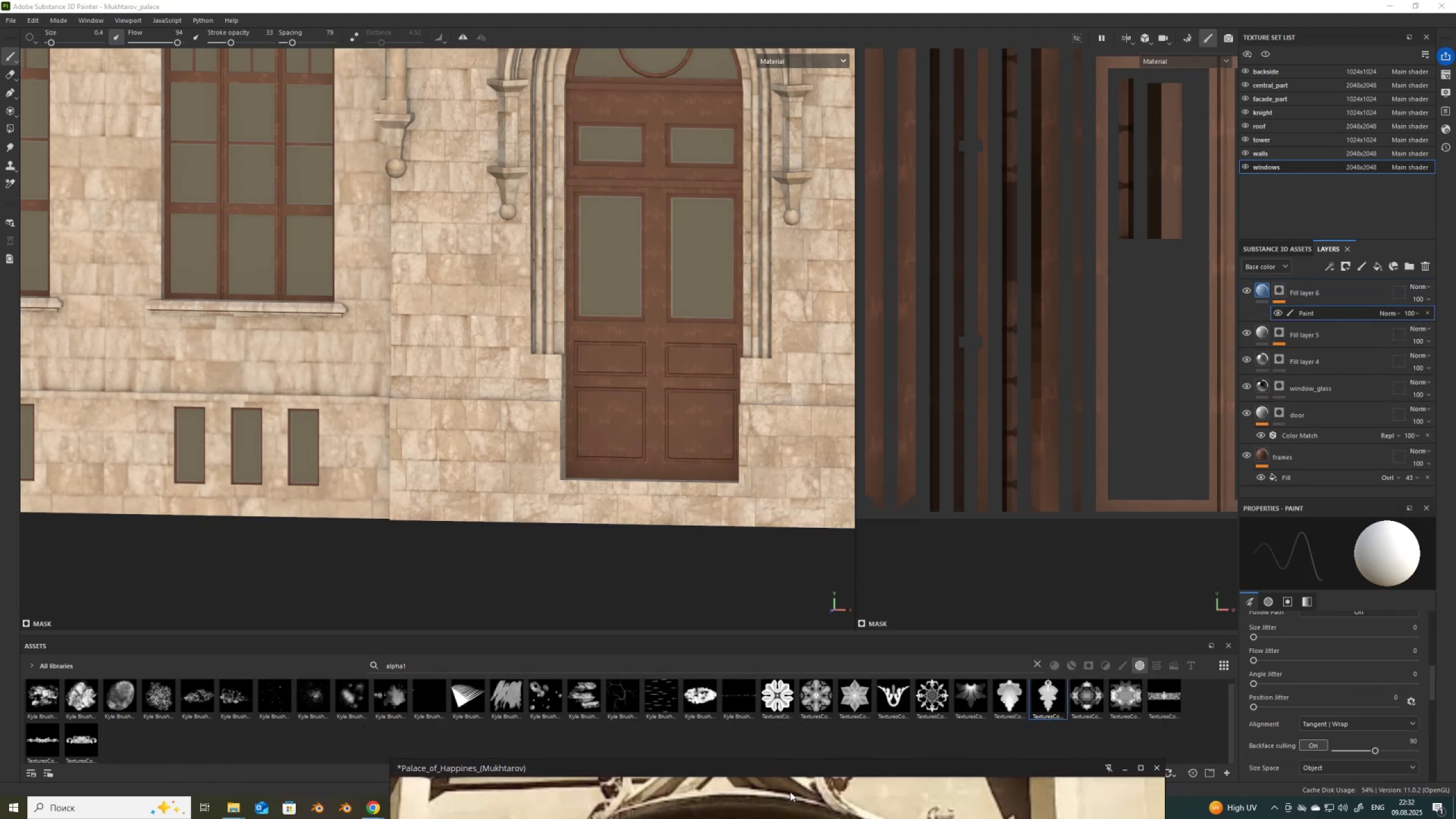 
wait(12.39)
 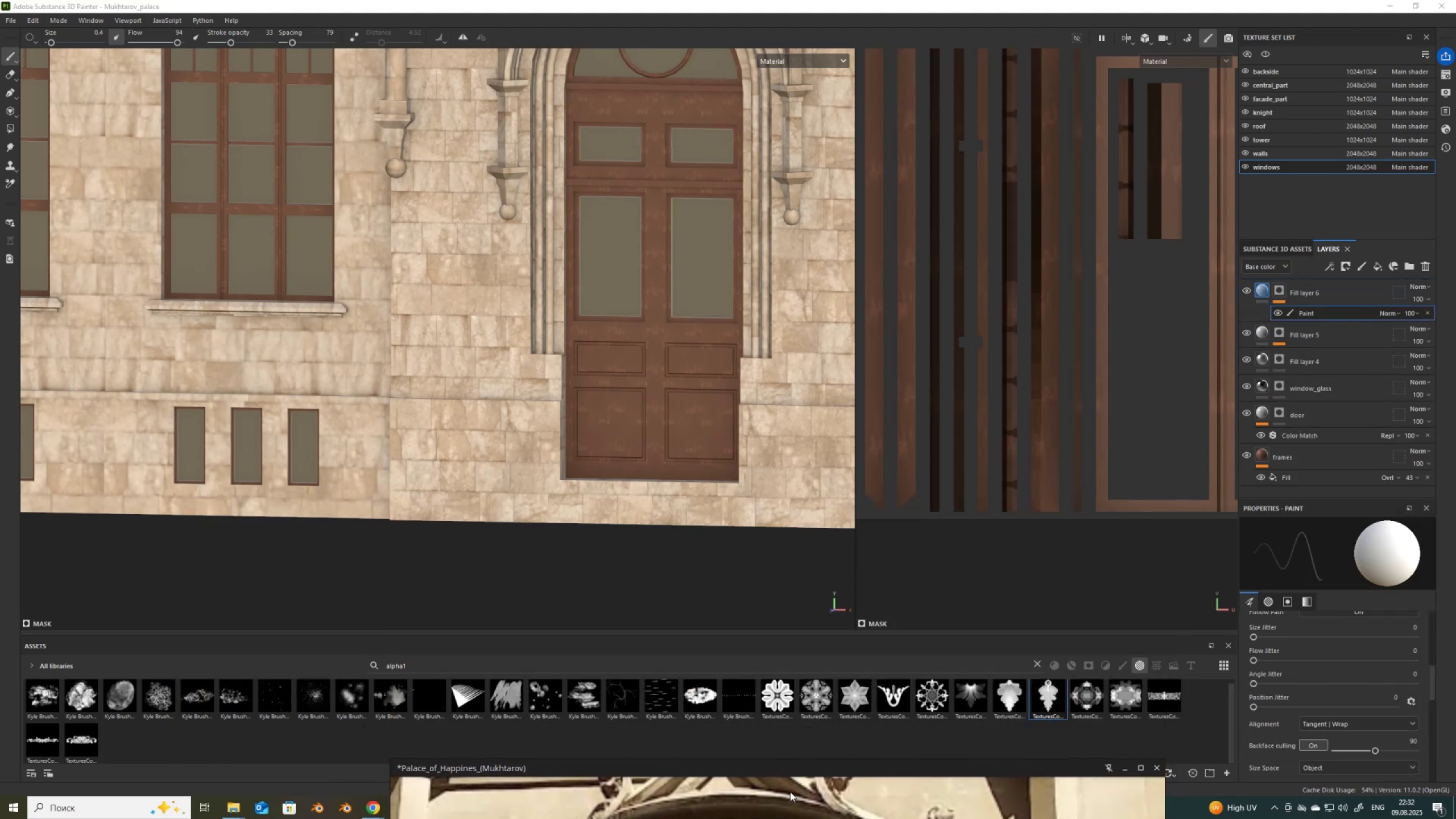 
scroll: coordinate [744, 395], scroll_direction: down, amount: 9.0
 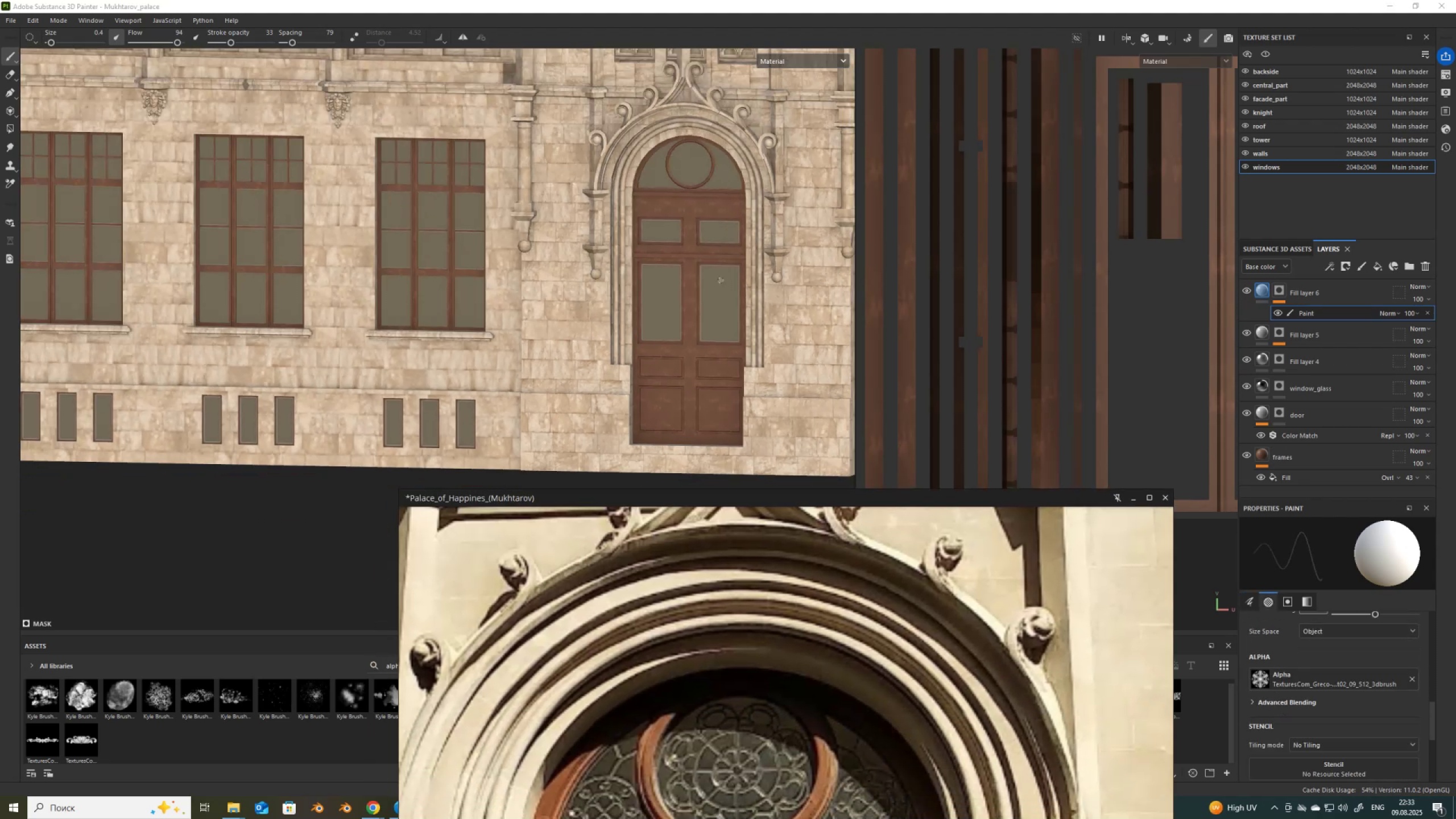 
scroll: coordinate [667, 119], scroll_direction: up, amount: 7.0
 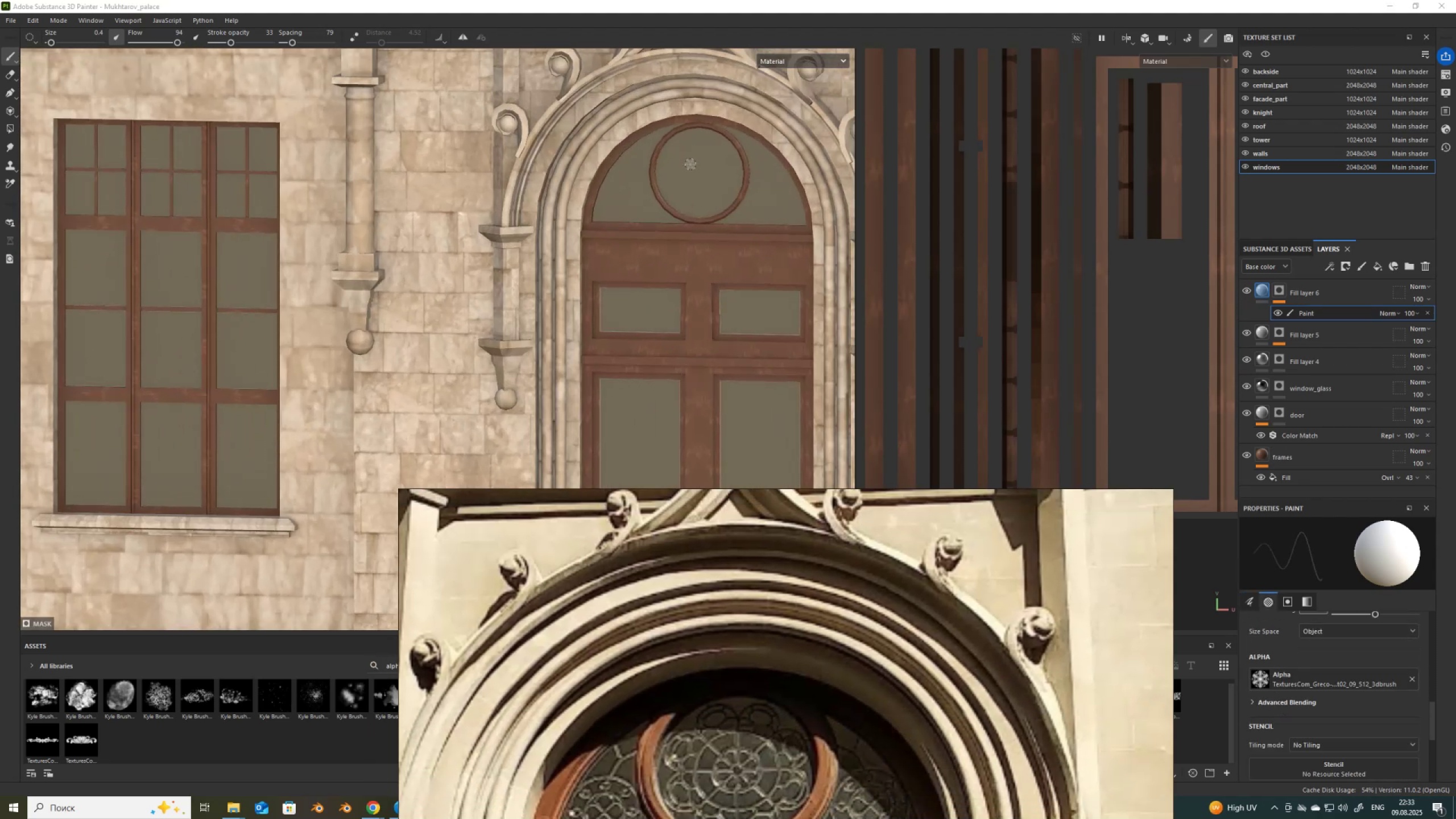 
hold_key(key=ControlLeft, duration=1.42)
 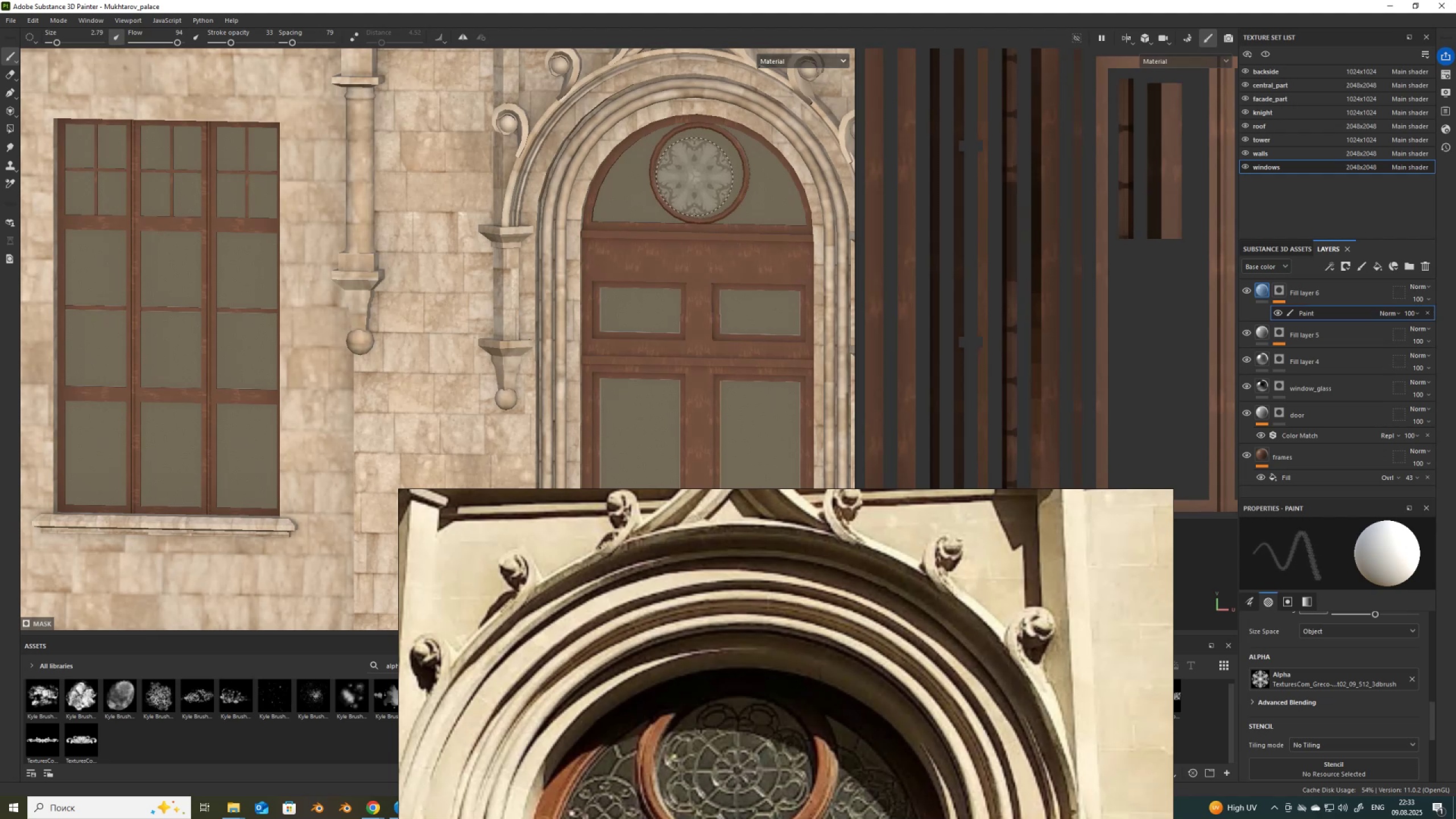 
hold_key(key=ControlLeft, duration=0.7)
 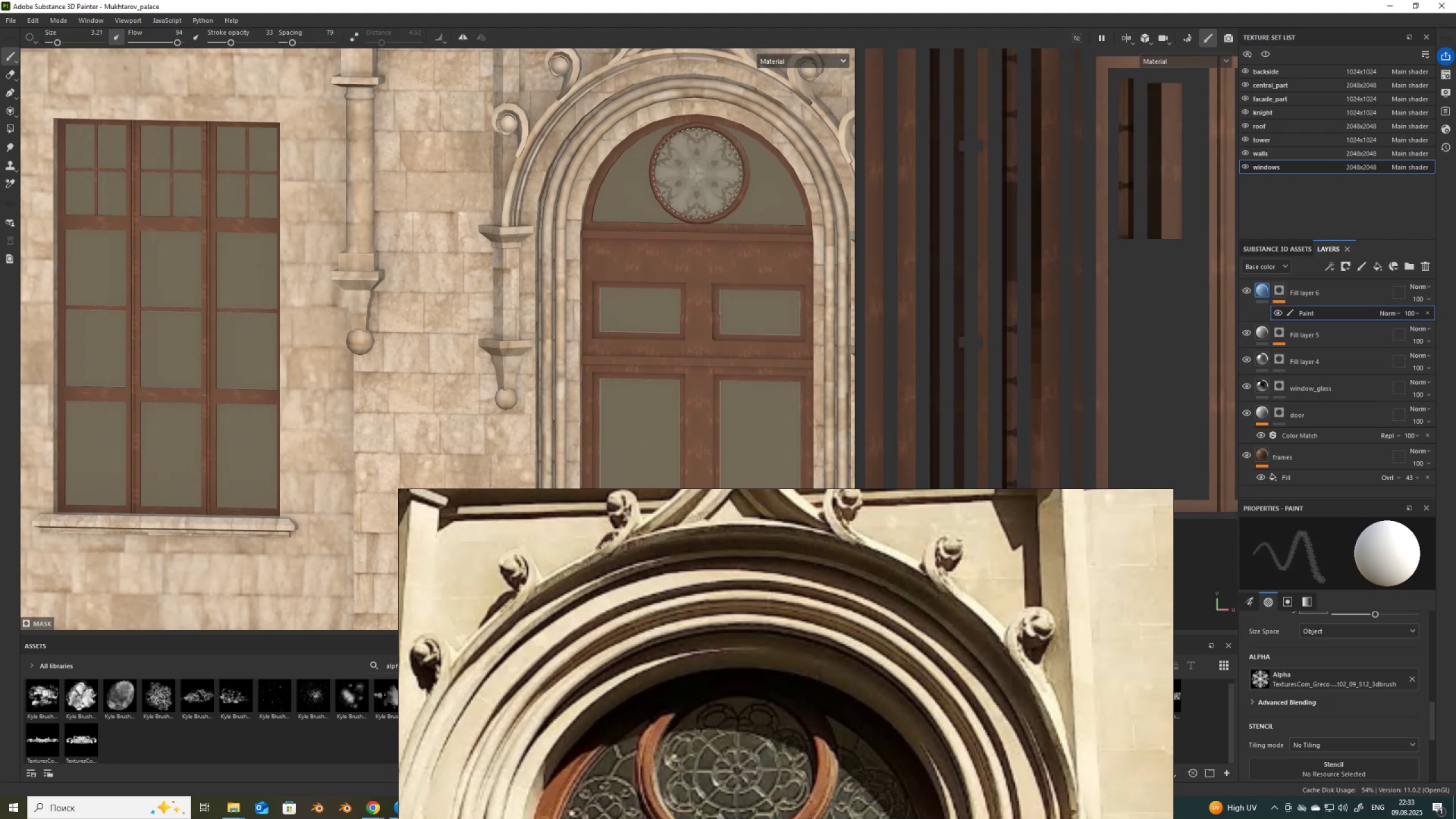 
left_click([697, 173])
 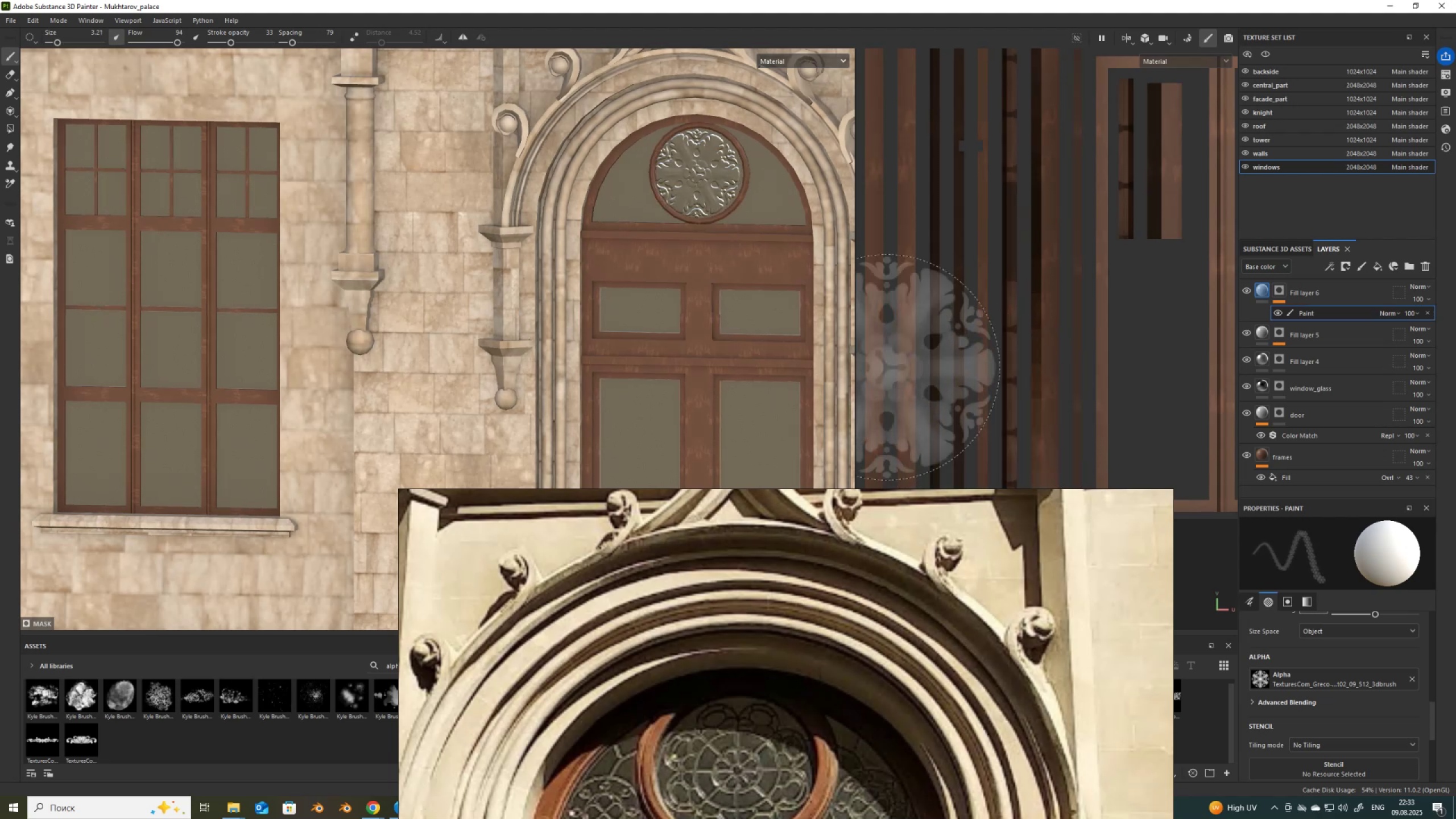 
hold_key(key=AltLeft, duration=1.53)
 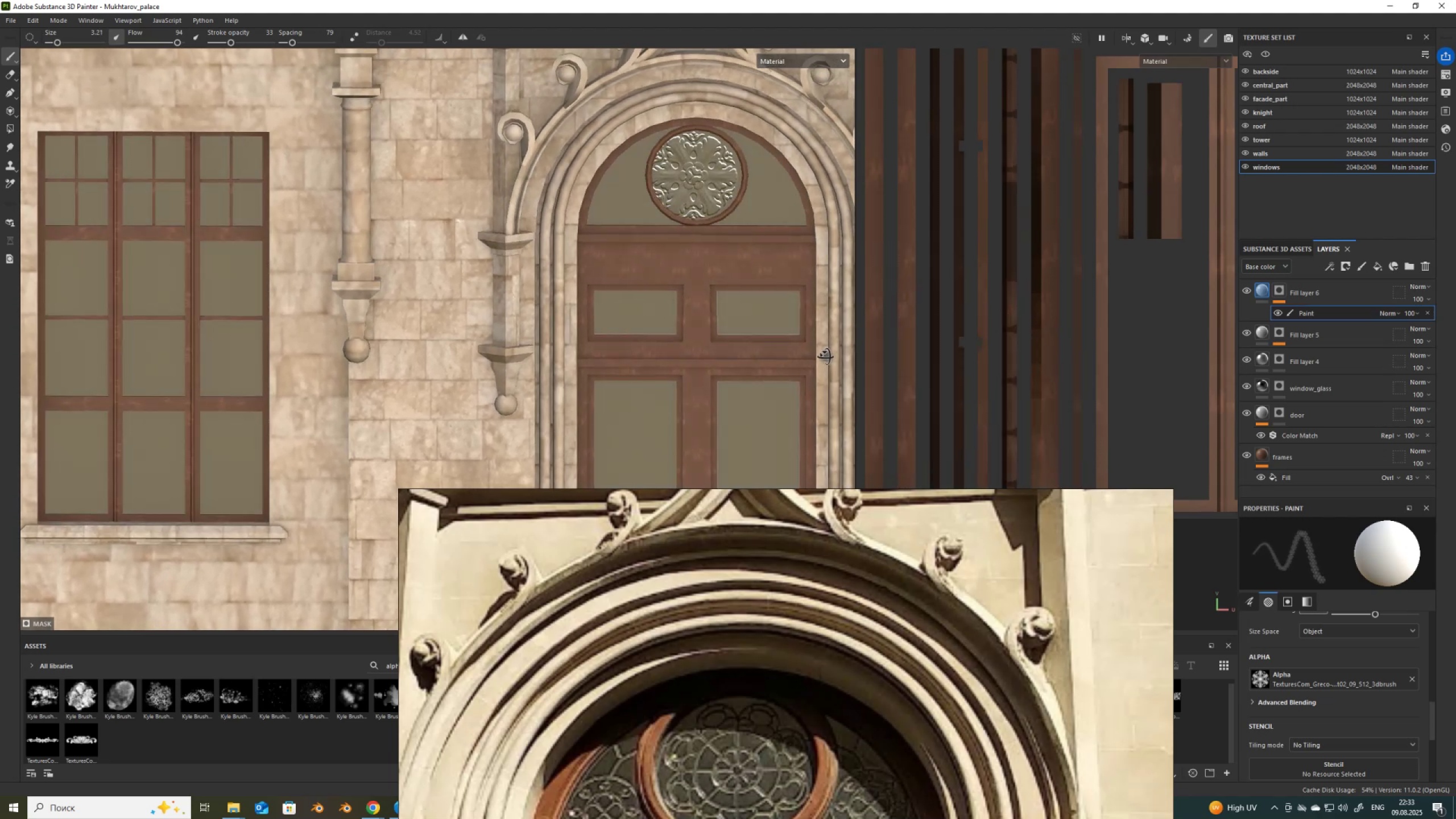 
hold_key(key=AltLeft, duration=1.52)
 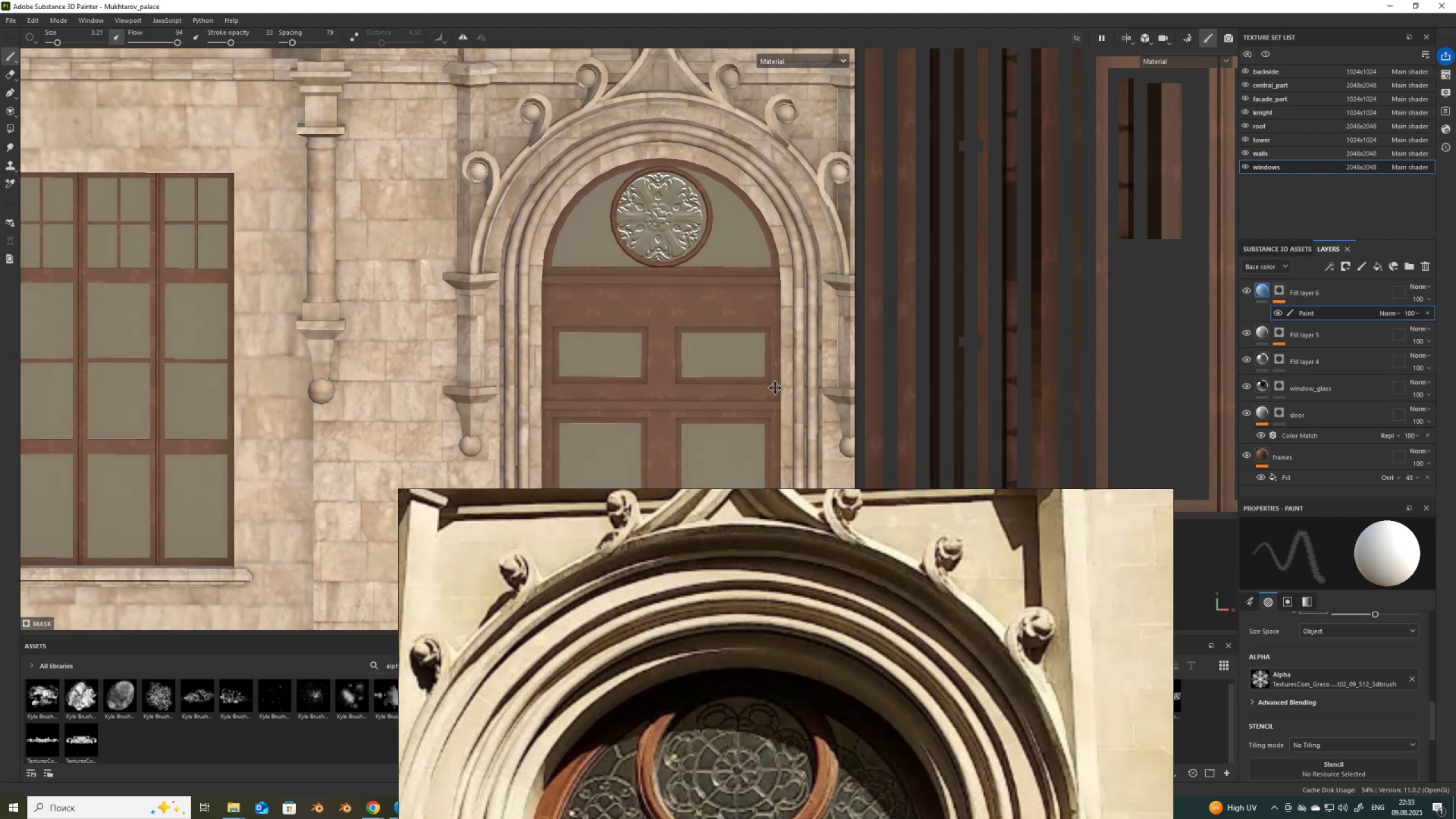 
hold_key(key=AltLeft, duration=0.95)
scroll: coordinate [785, 370], scroll_direction: down, amount: 1.0
 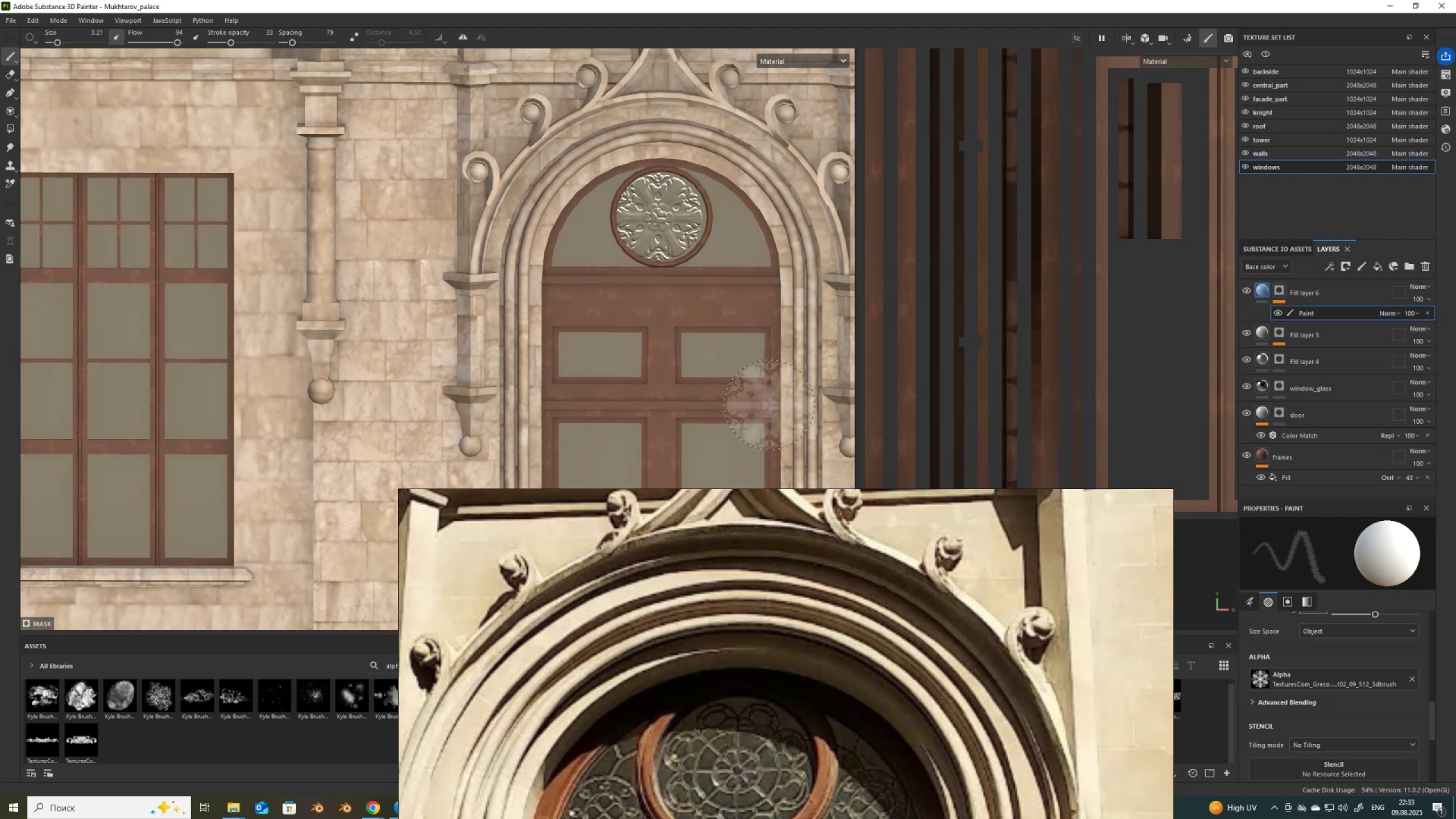 
scroll: coordinate [788, 262], scroll_direction: up, amount: 2.0
 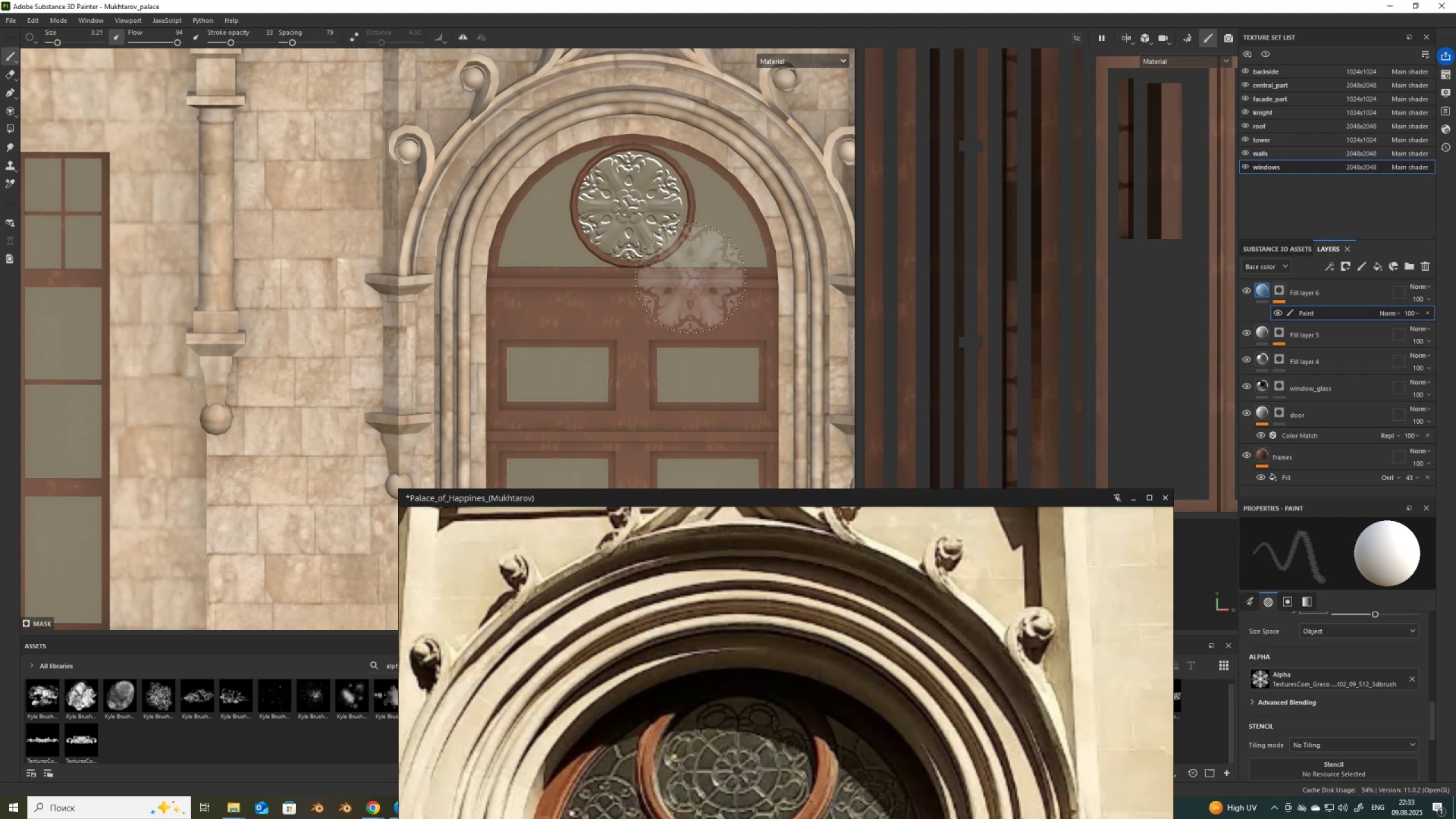 
hold_key(key=ControlLeft, duration=0.9)
 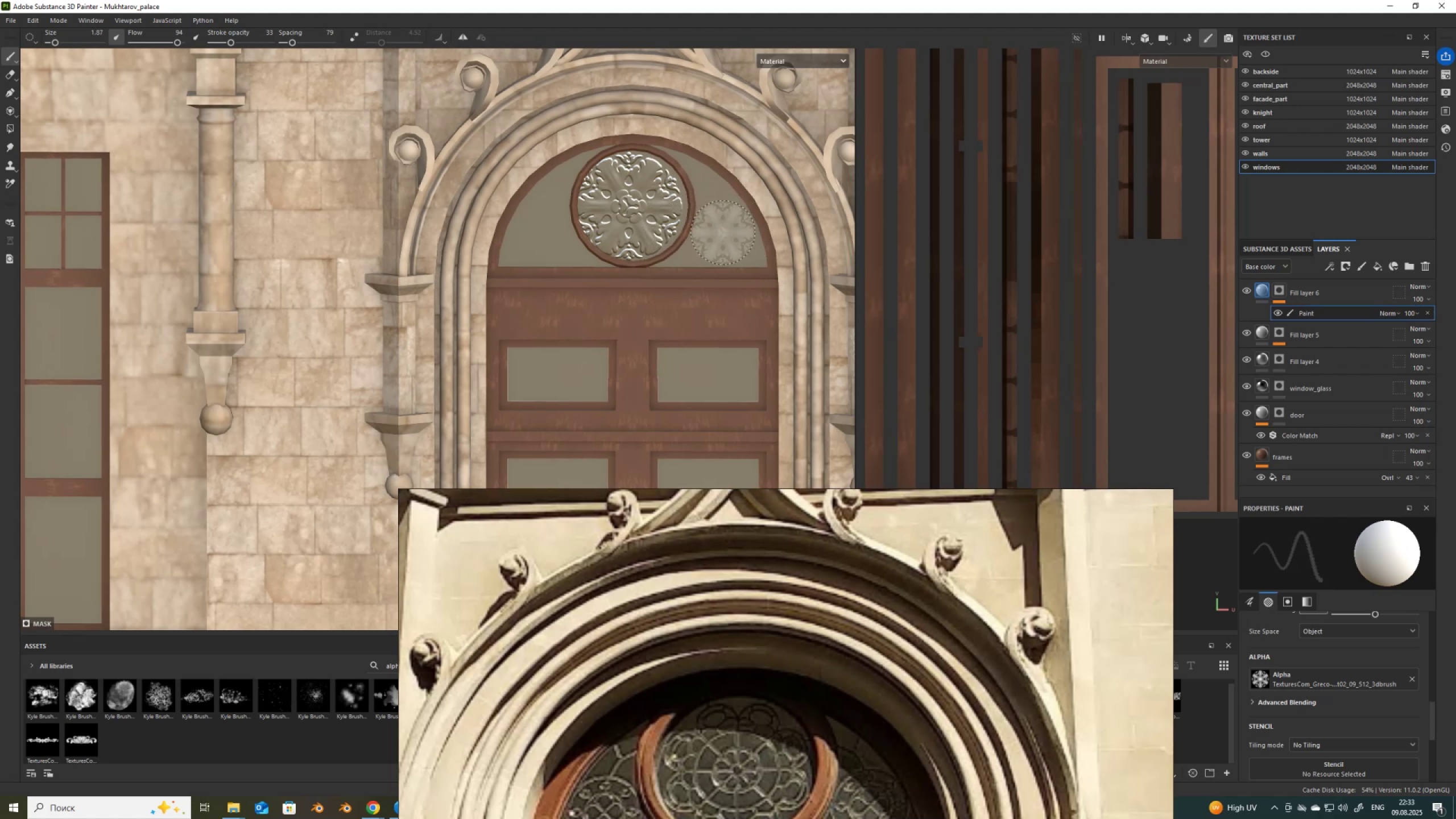 
left_click([723, 233])
 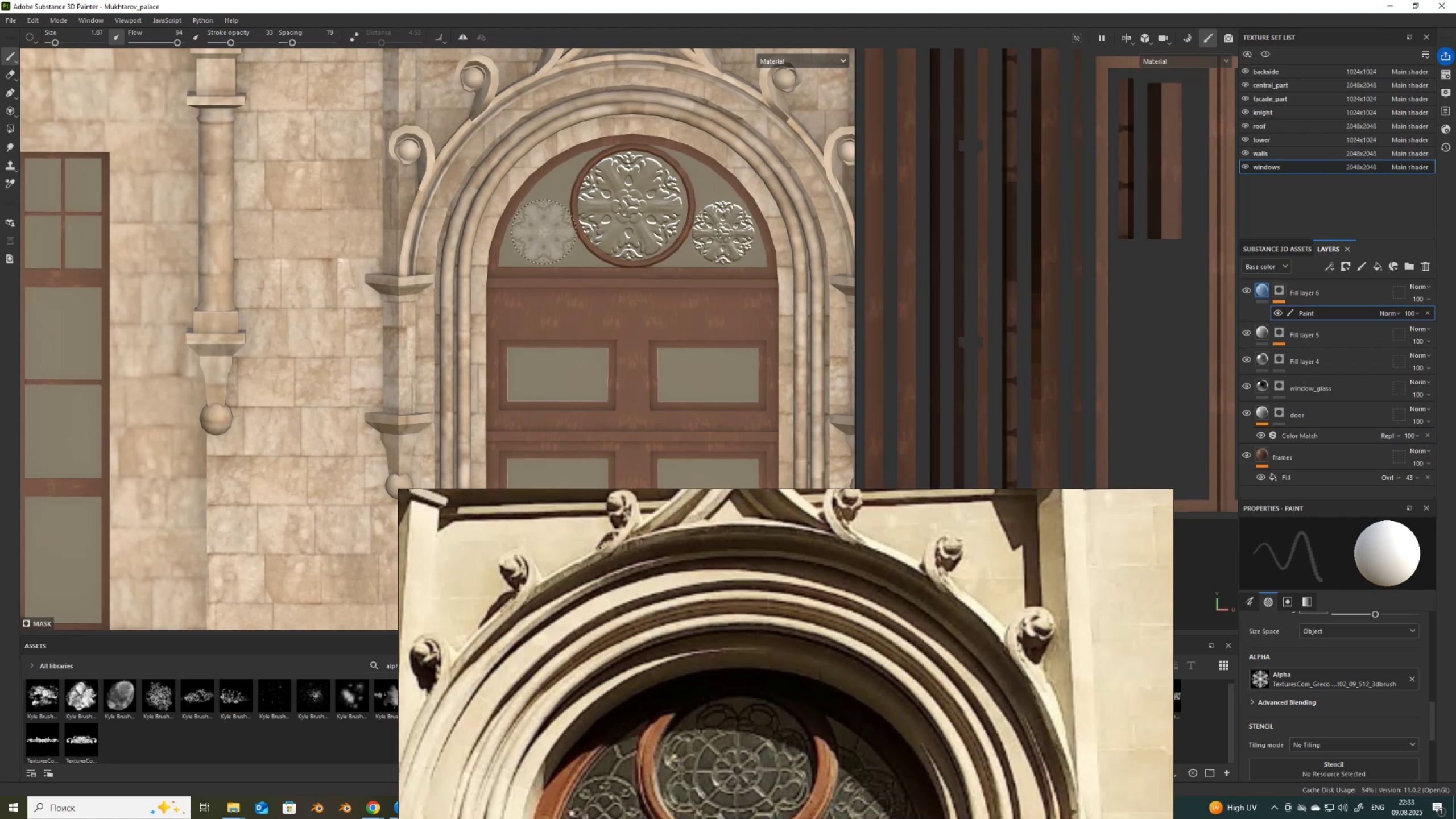 
left_click([541, 232])
 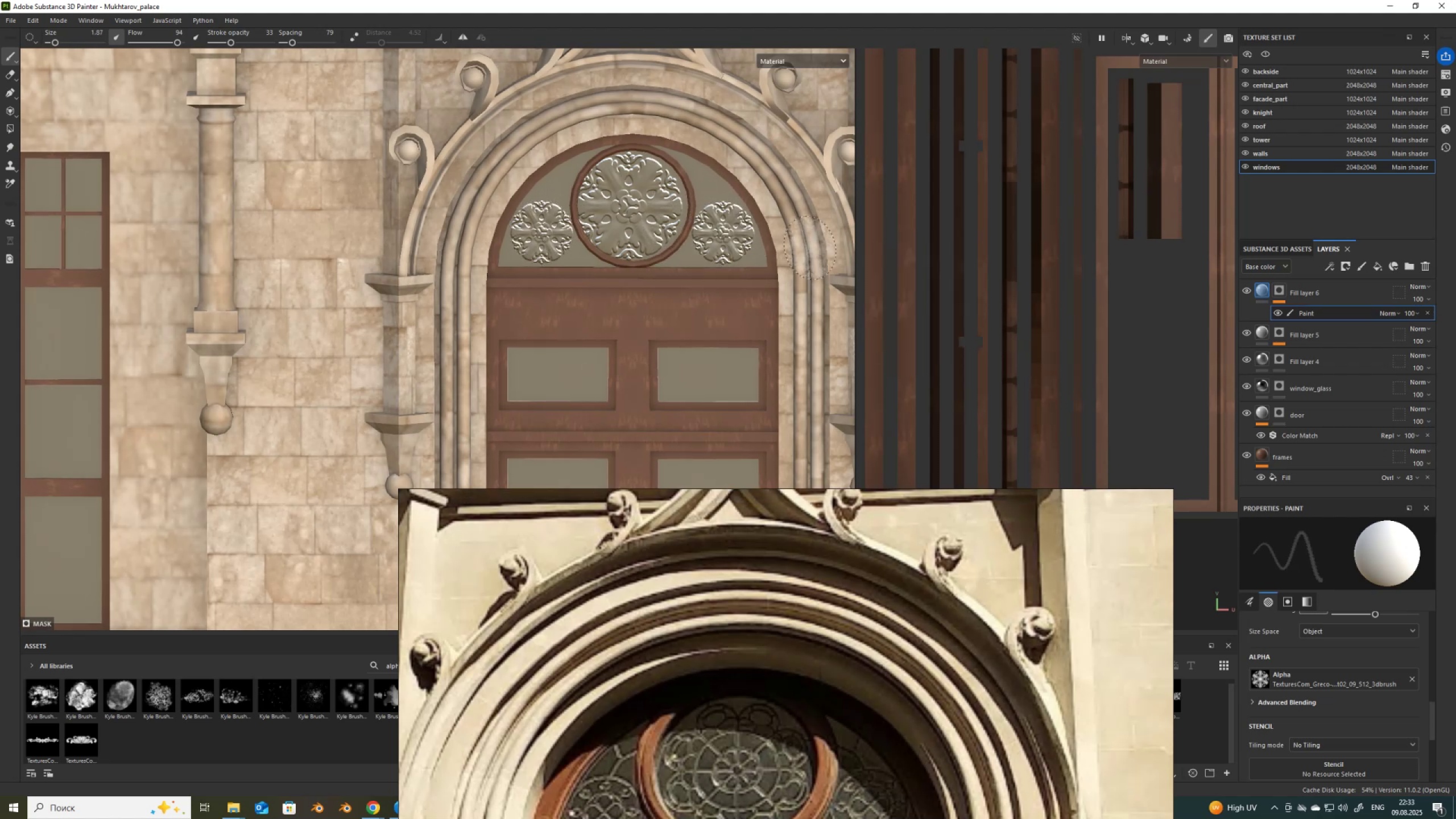 
scroll: coordinate [803, 259], scroll_direction: down, amount: 9.0
 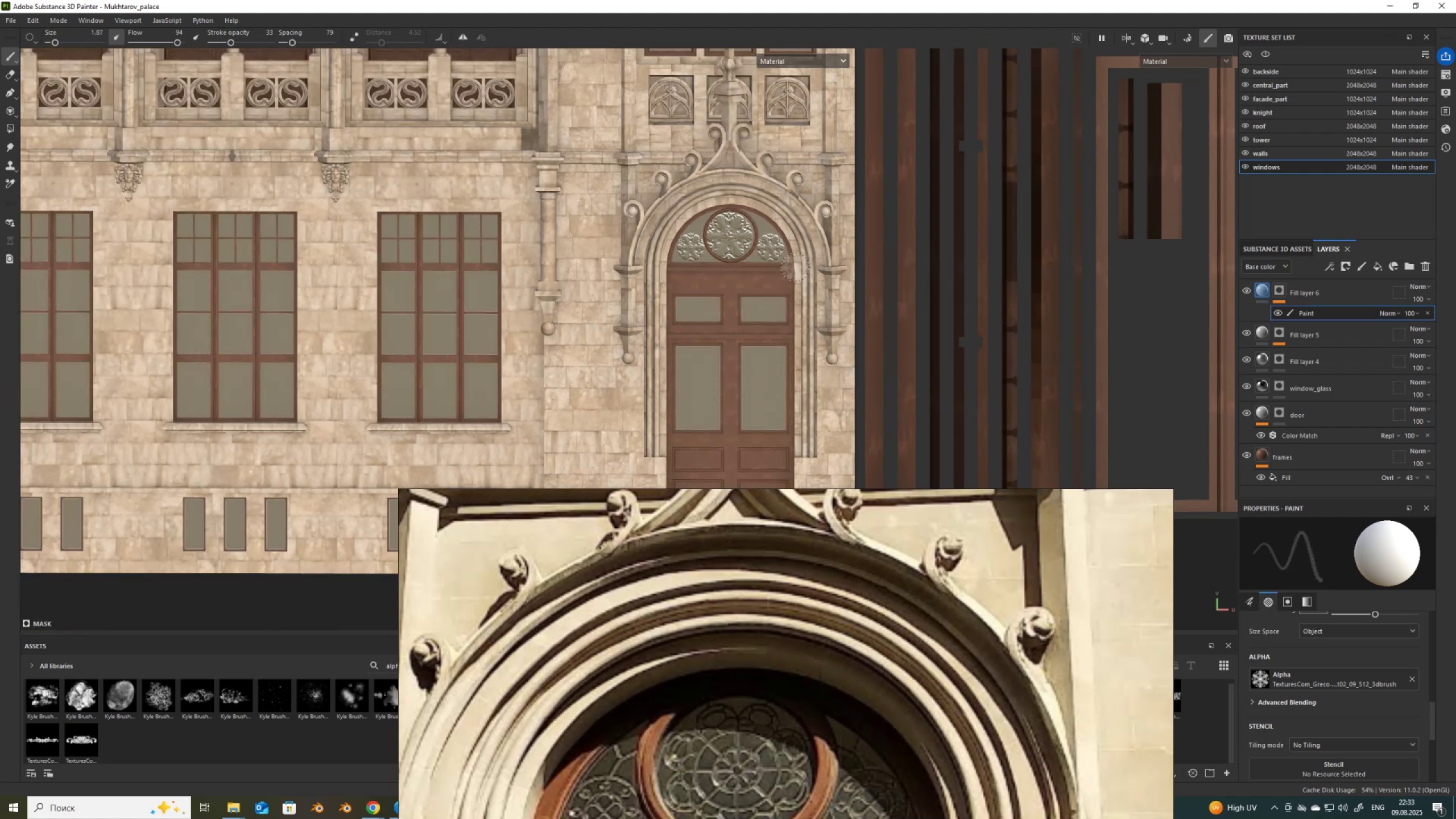 
scroll: coordinate [772, 200], scroll_direction: up, amount: 8.0
 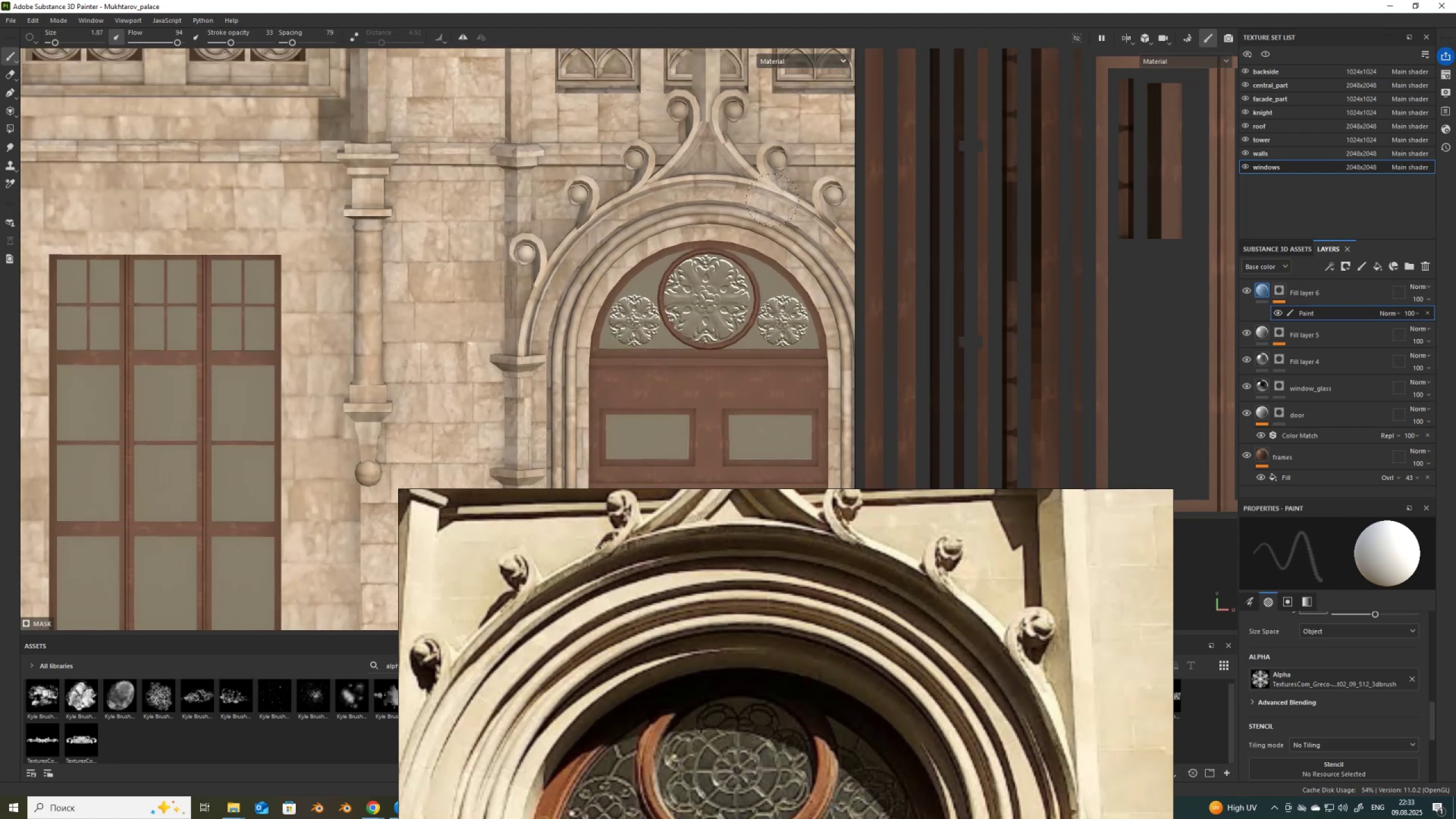 
hold_key(key=AltLeft, duration=1.53)
 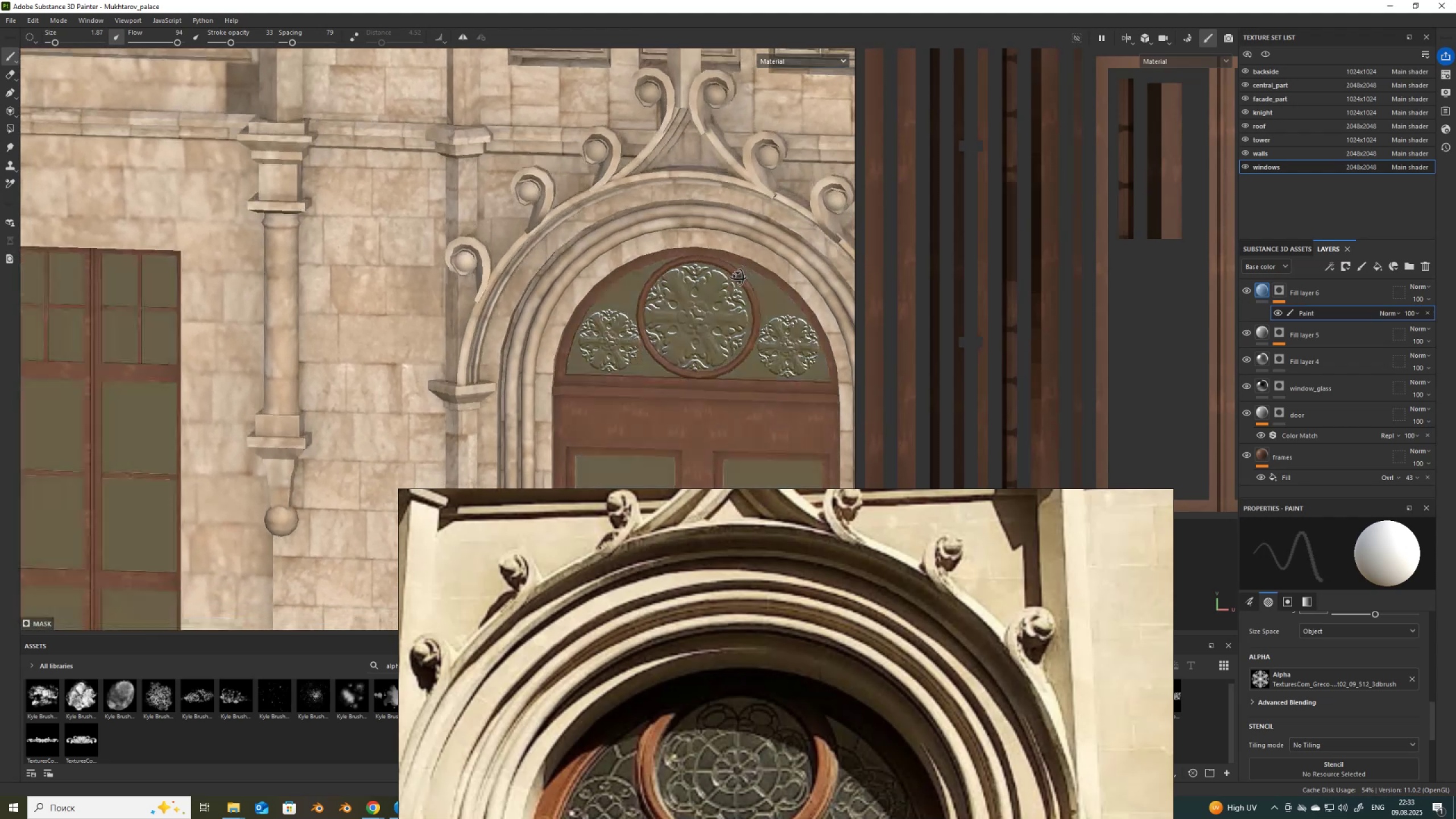 
hold_key(key=AltLeft, duration=1.52)
 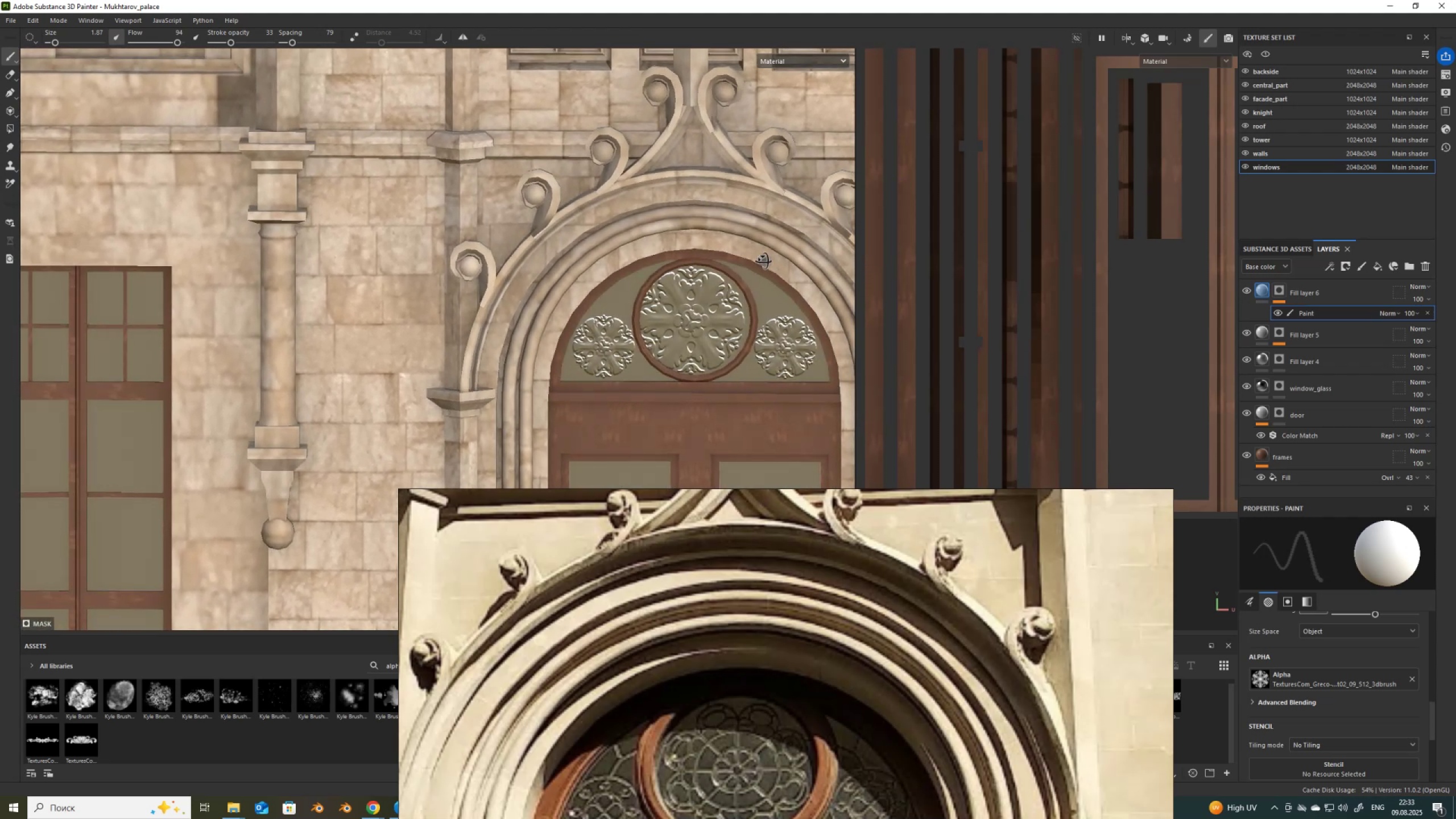 
hold_key(key=AltLeft, duration=0.81)
 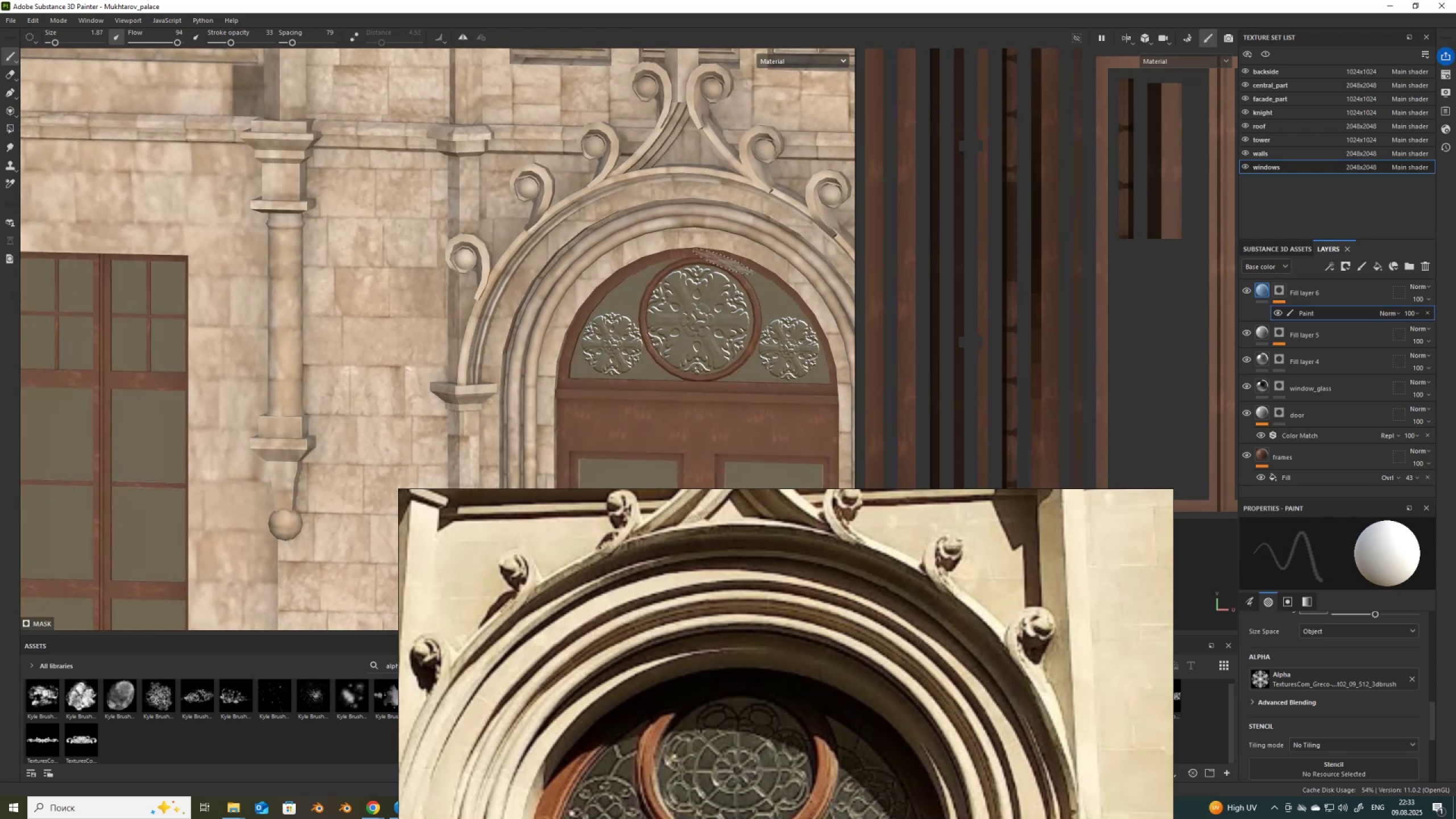 
scroll: coordinate [608, 274], scroll_direction: down, amount: 10.0
 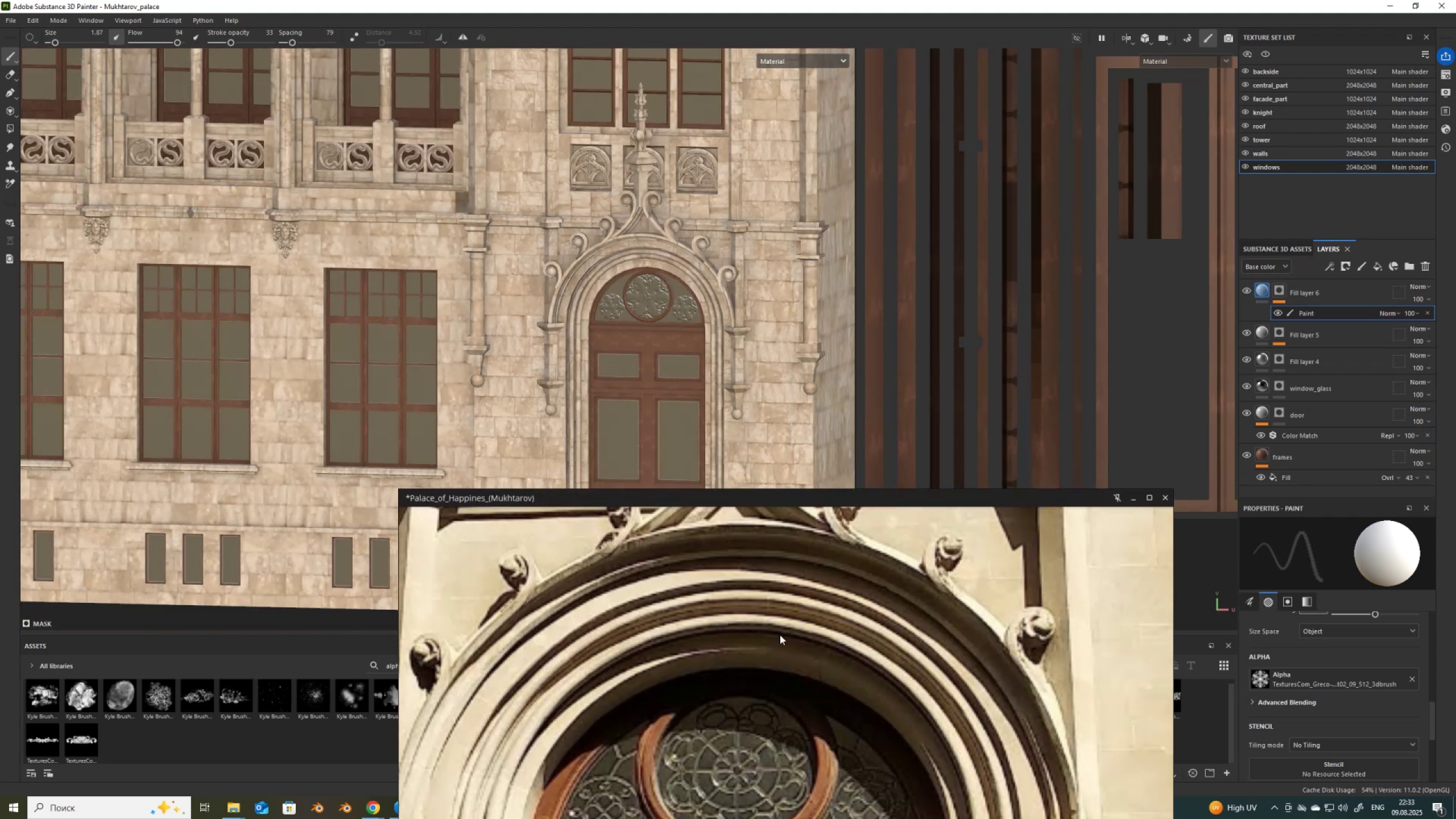 
scroll: coordinate [702, 286], scroll_direction: up, amount: 10.0
 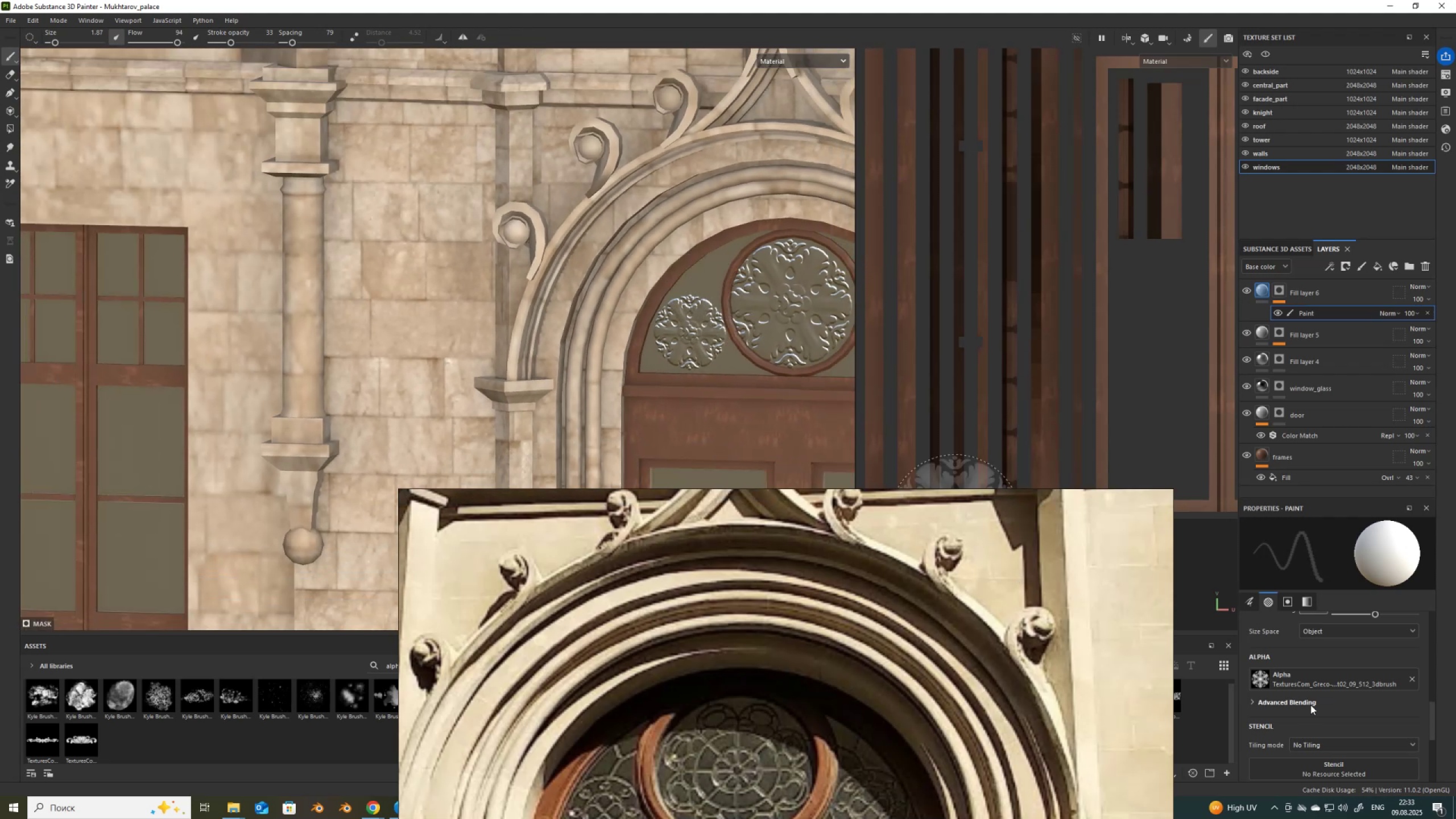 
left_click([1324, 682])
 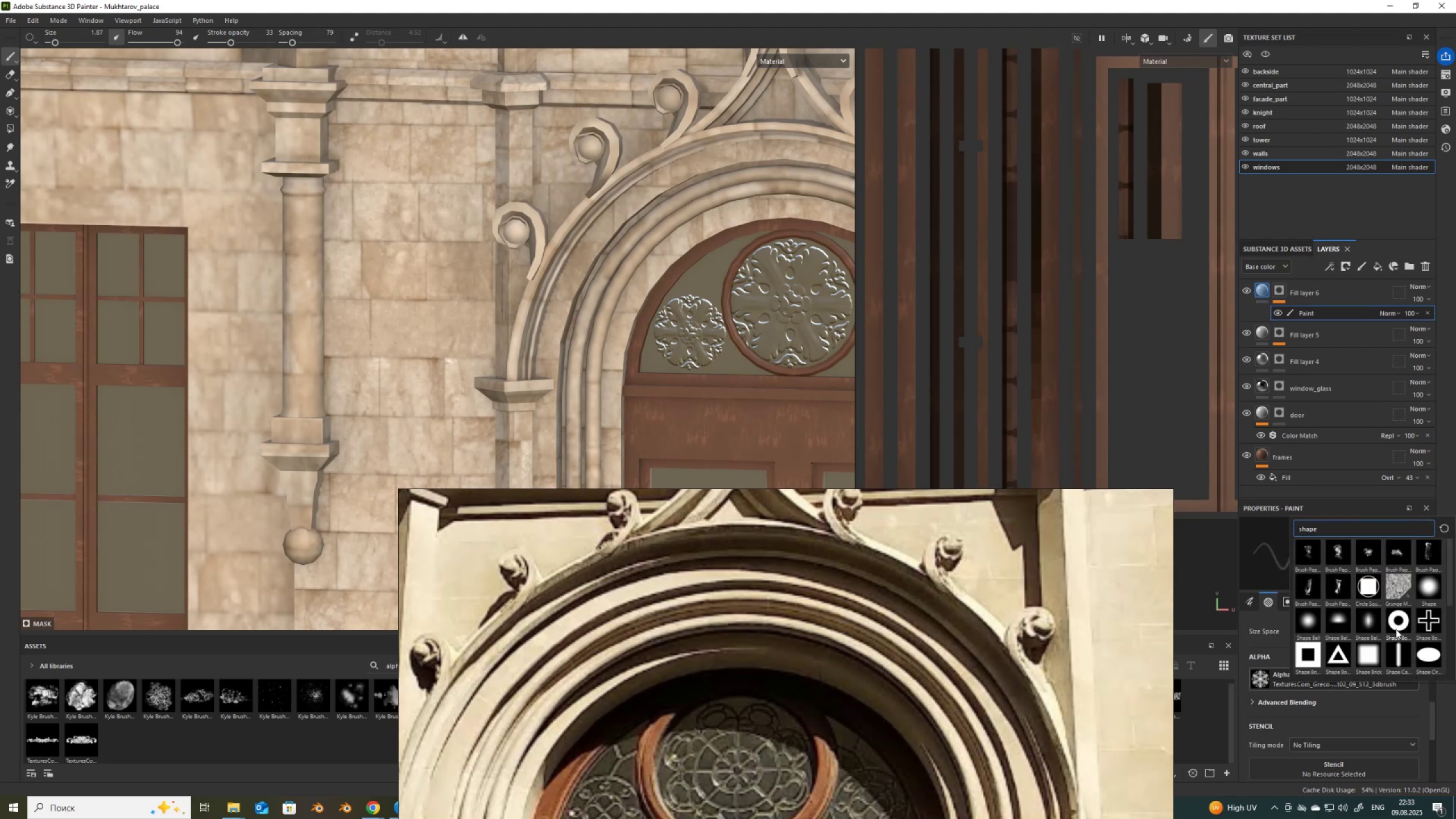 
left_click([1397, 624])
 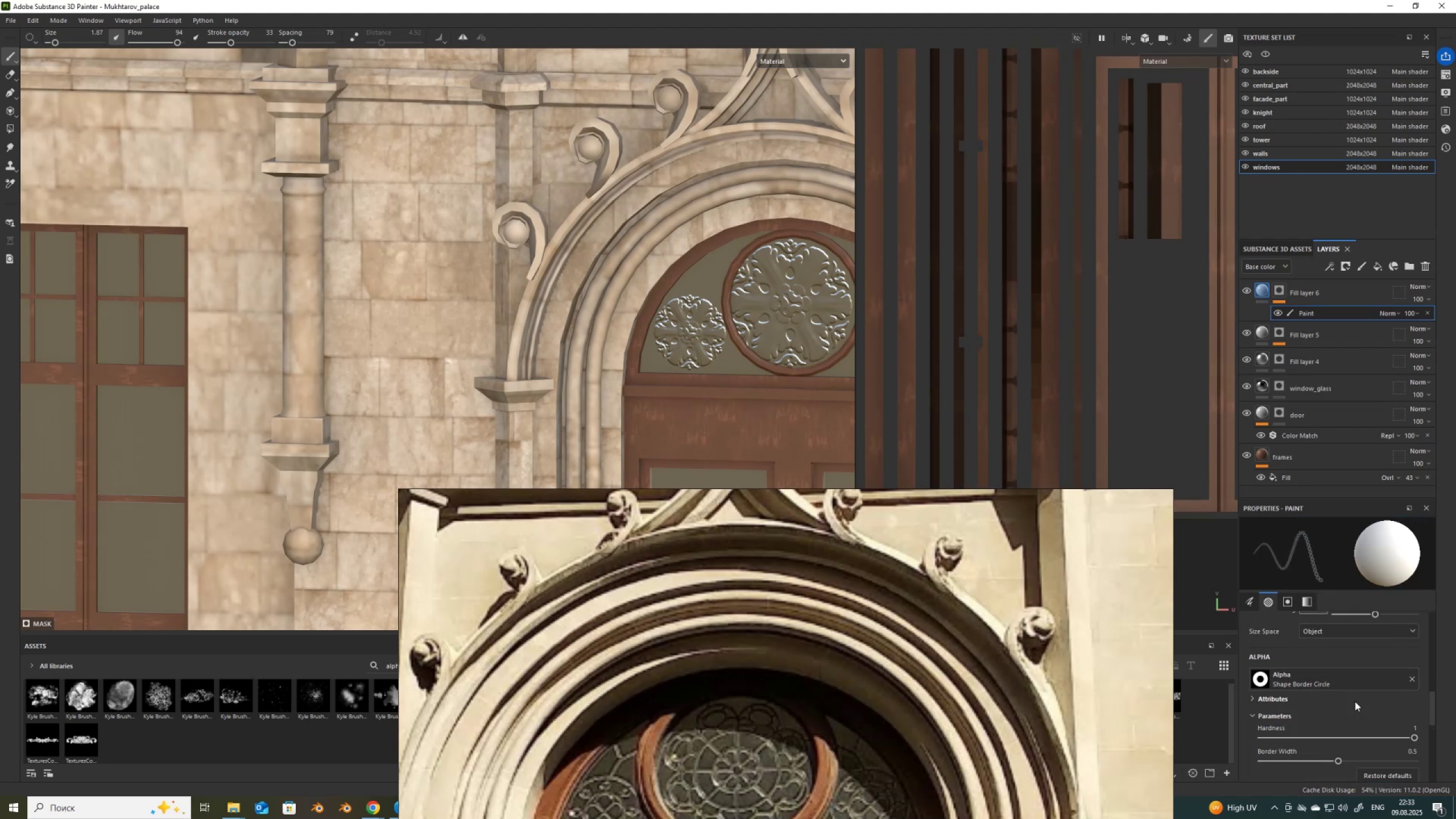 
scroll: coordinate [1328, 708], scroll_direction: down, amount: 3.0
 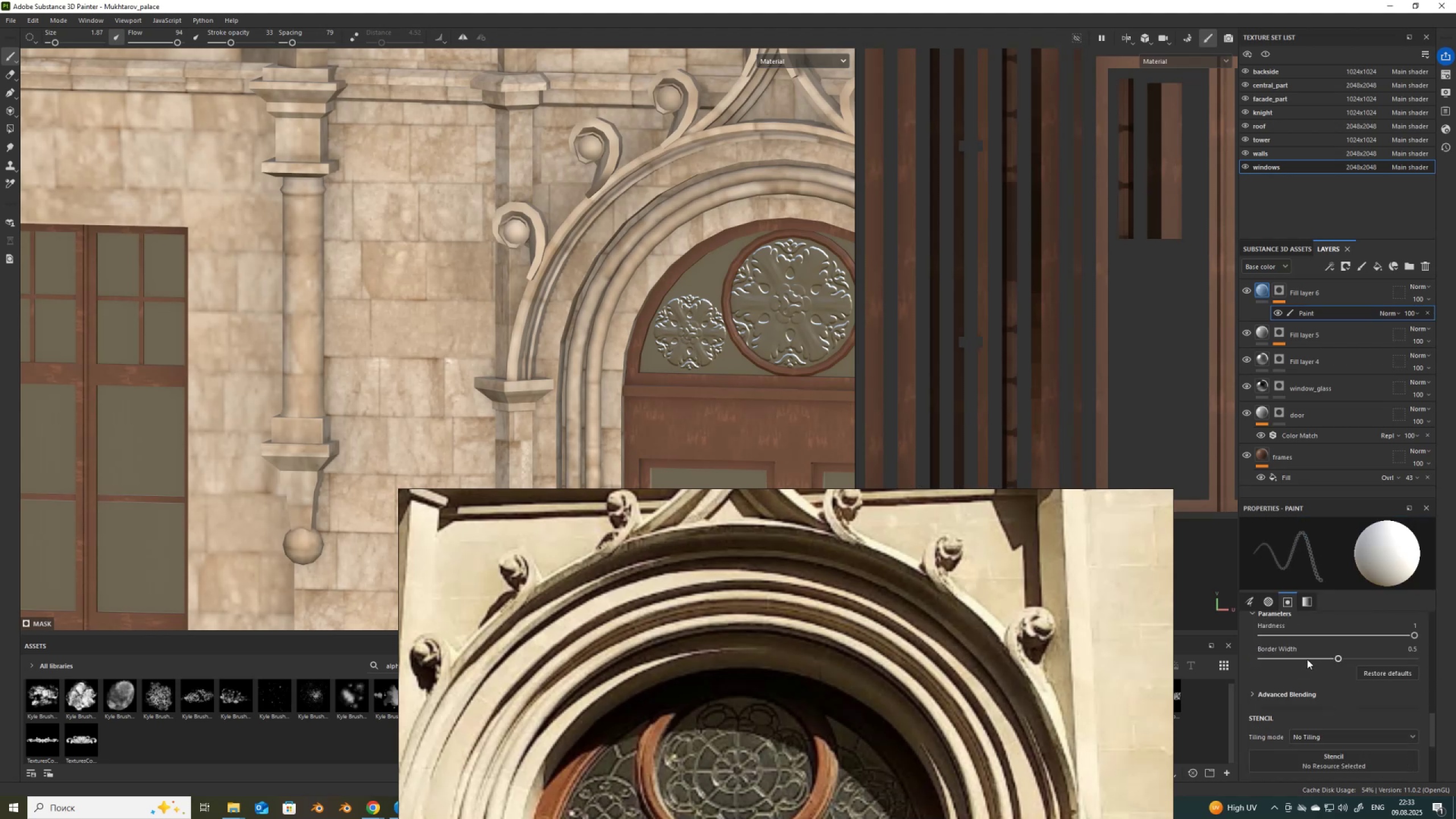 
left_click([1298, 659])
 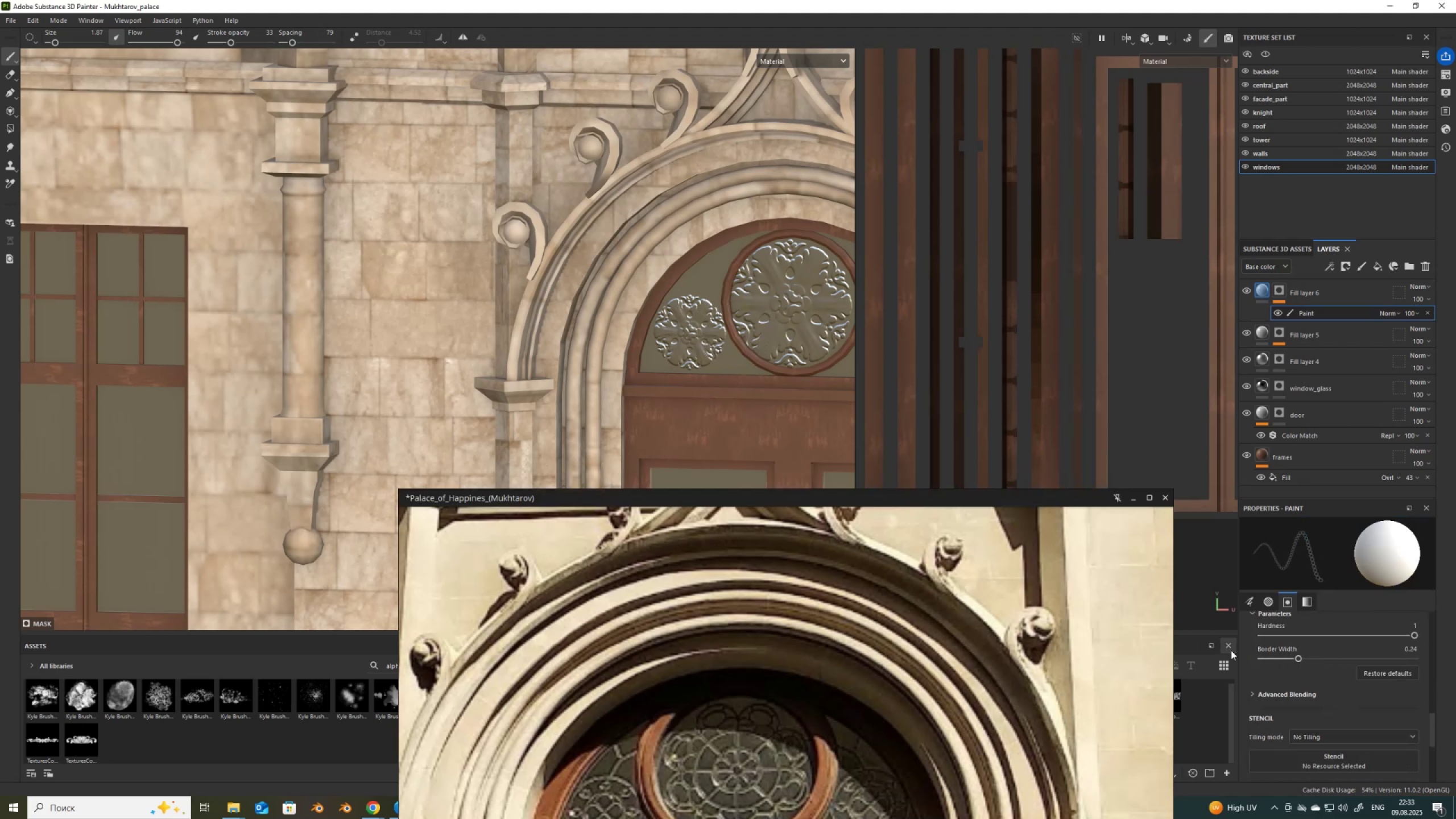 
left_click([1272, 658])
 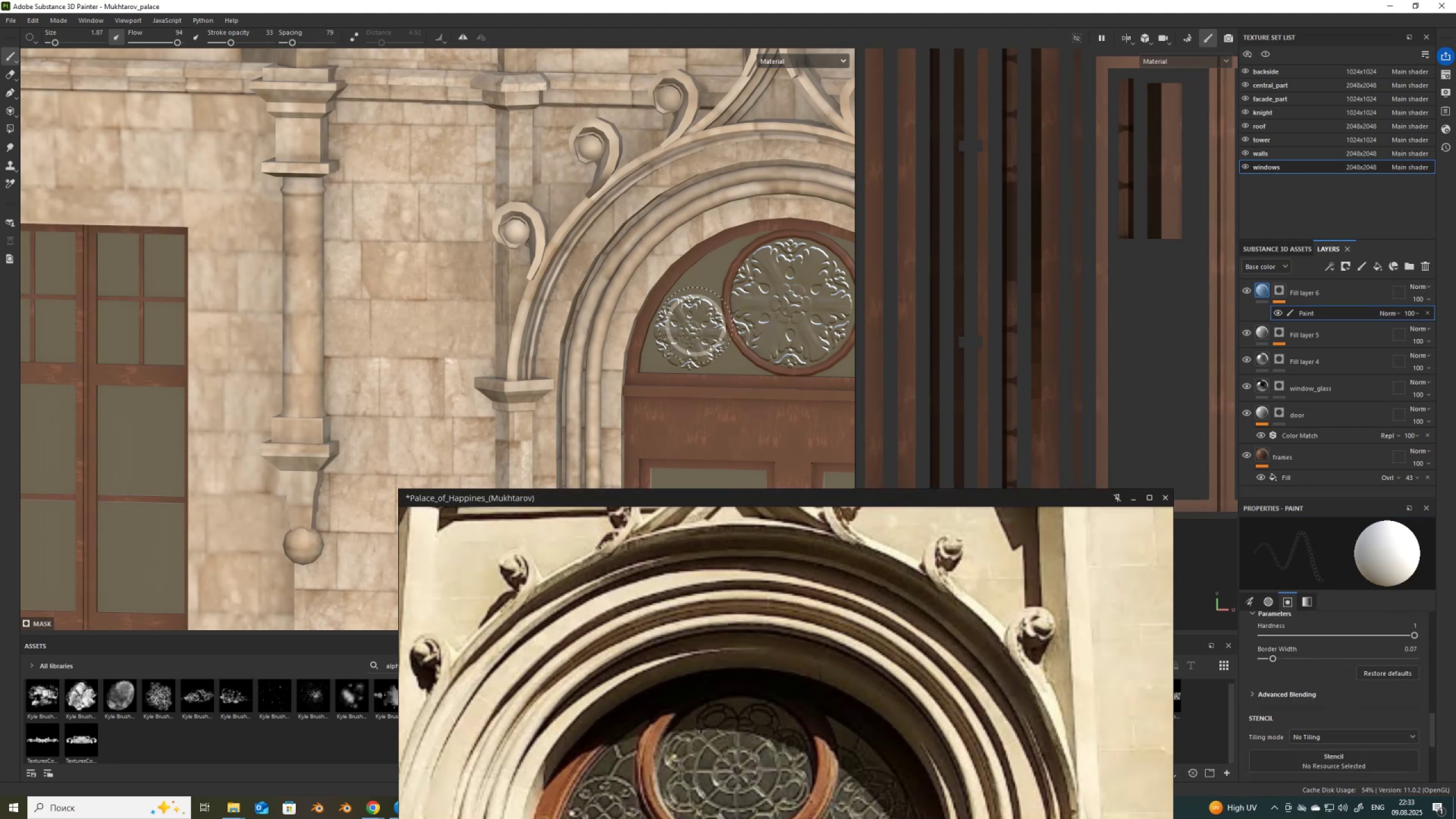 
hold_key(key=ControlLeft, duration=1.19)
 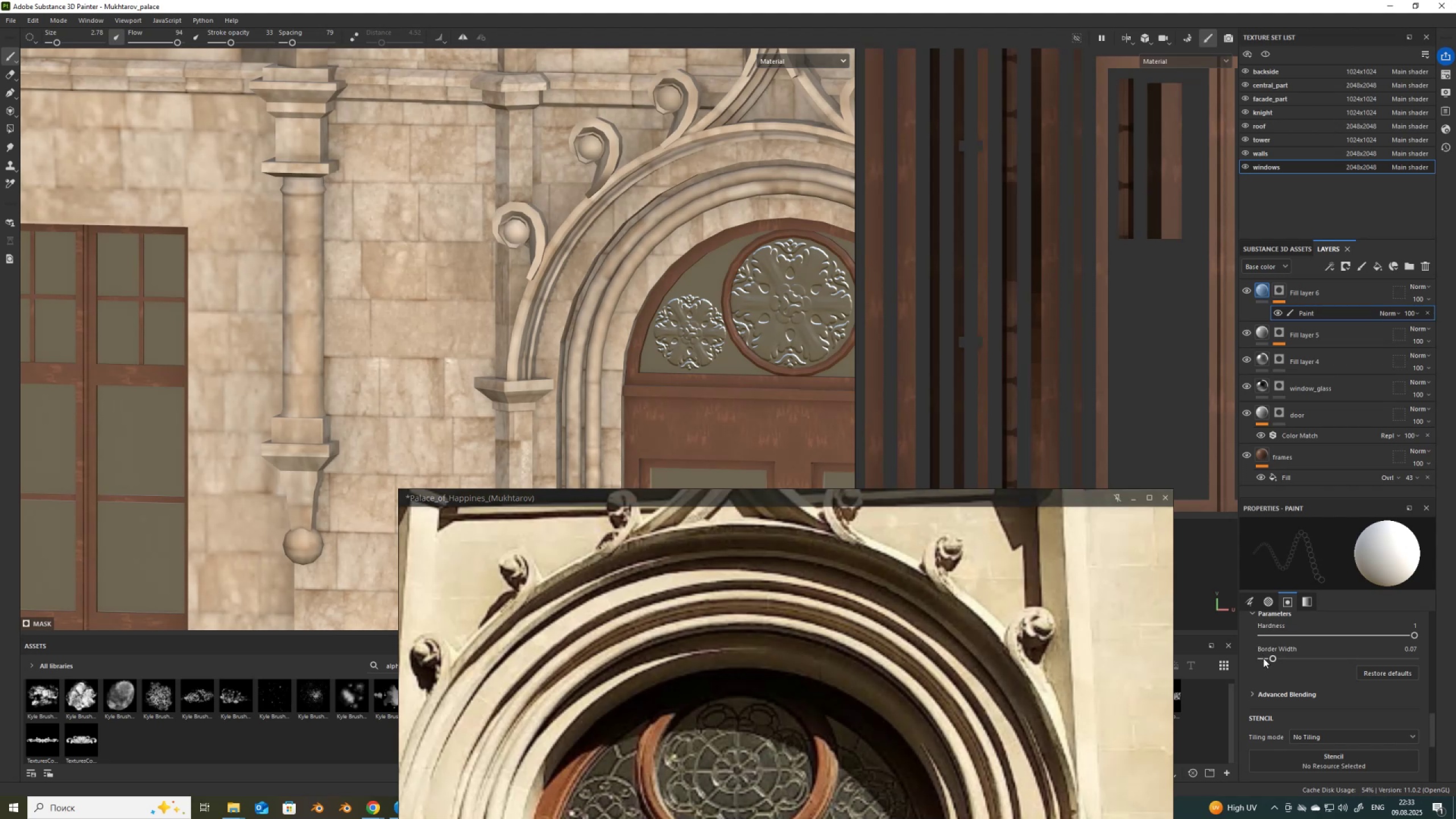 
left_click([1264, 658])
 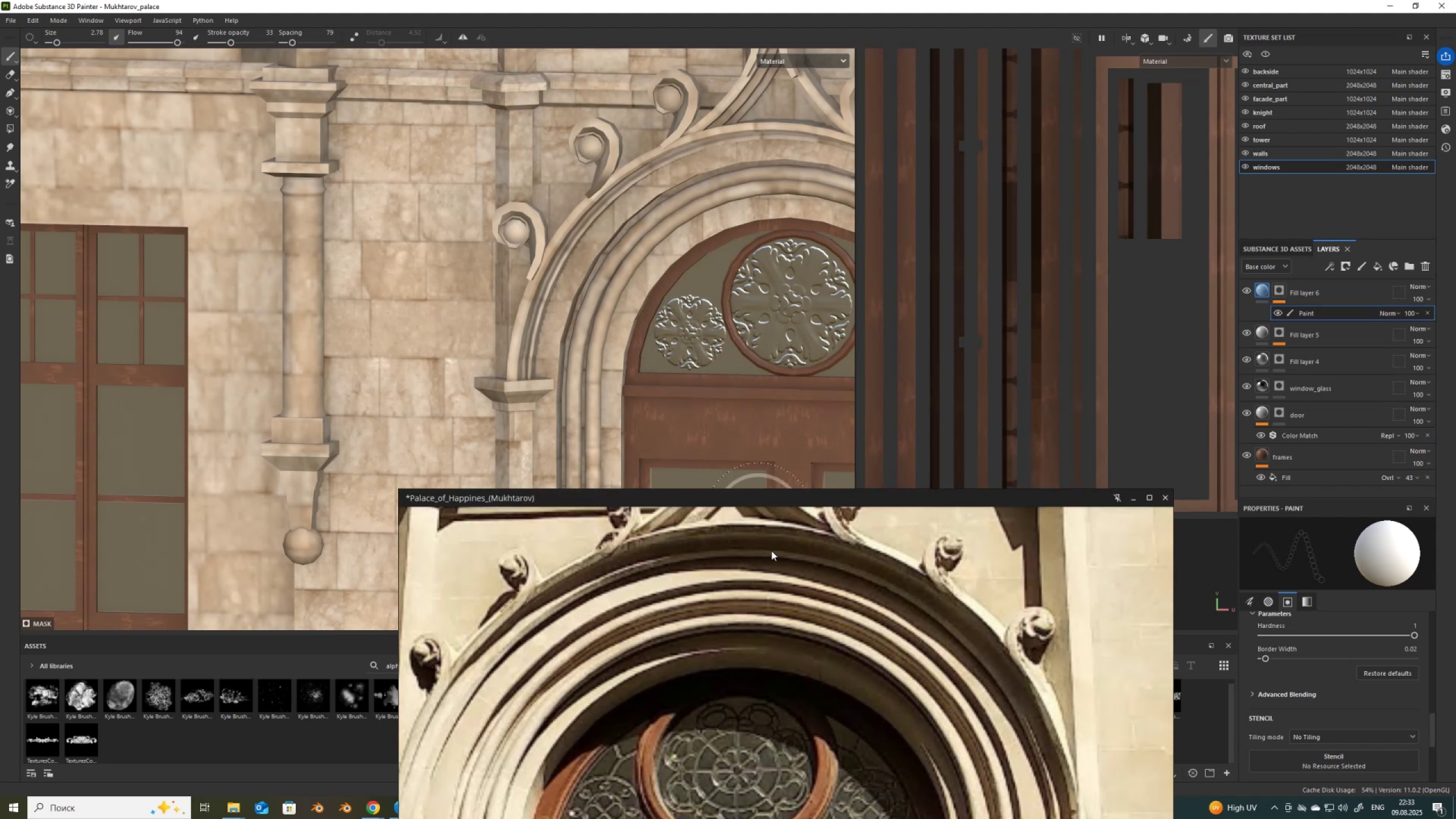 
scroll: coordinate [758, 663], scroll_direction: down, amount: 3.0
 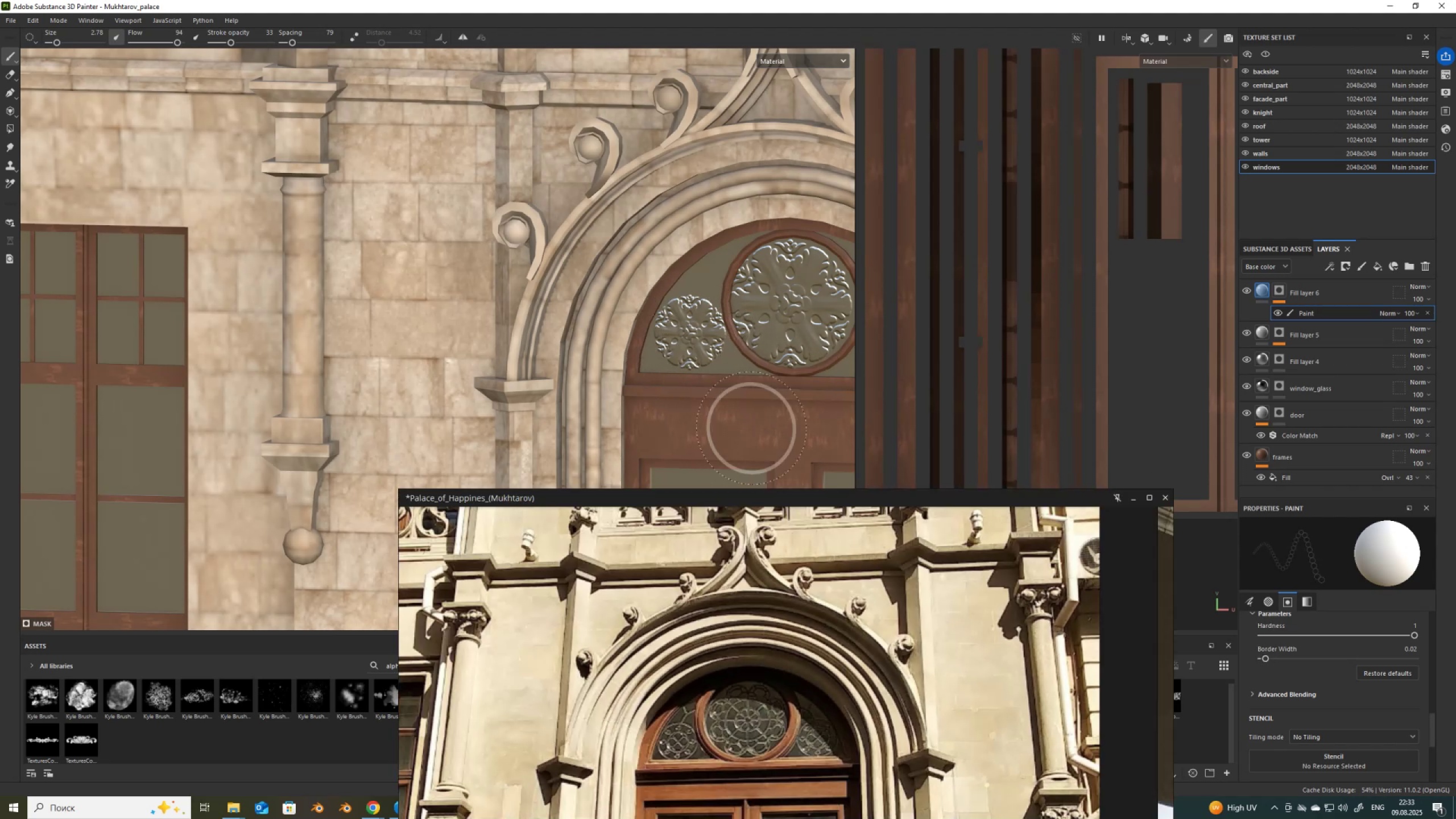 
scroll: coordinate [747, 332], scroll_direction: up, amount: 1.0
 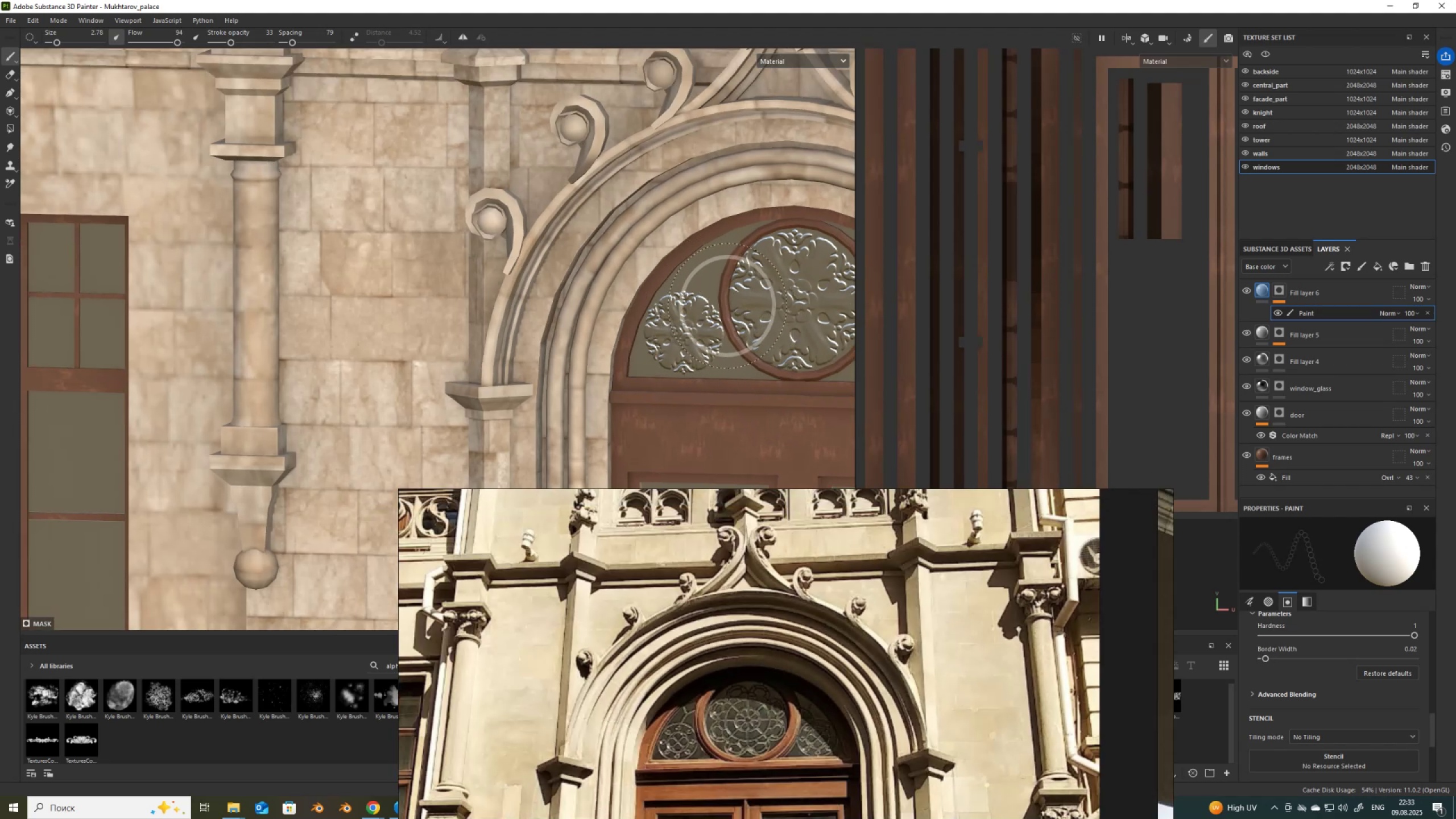 
left_click([727, 306])
 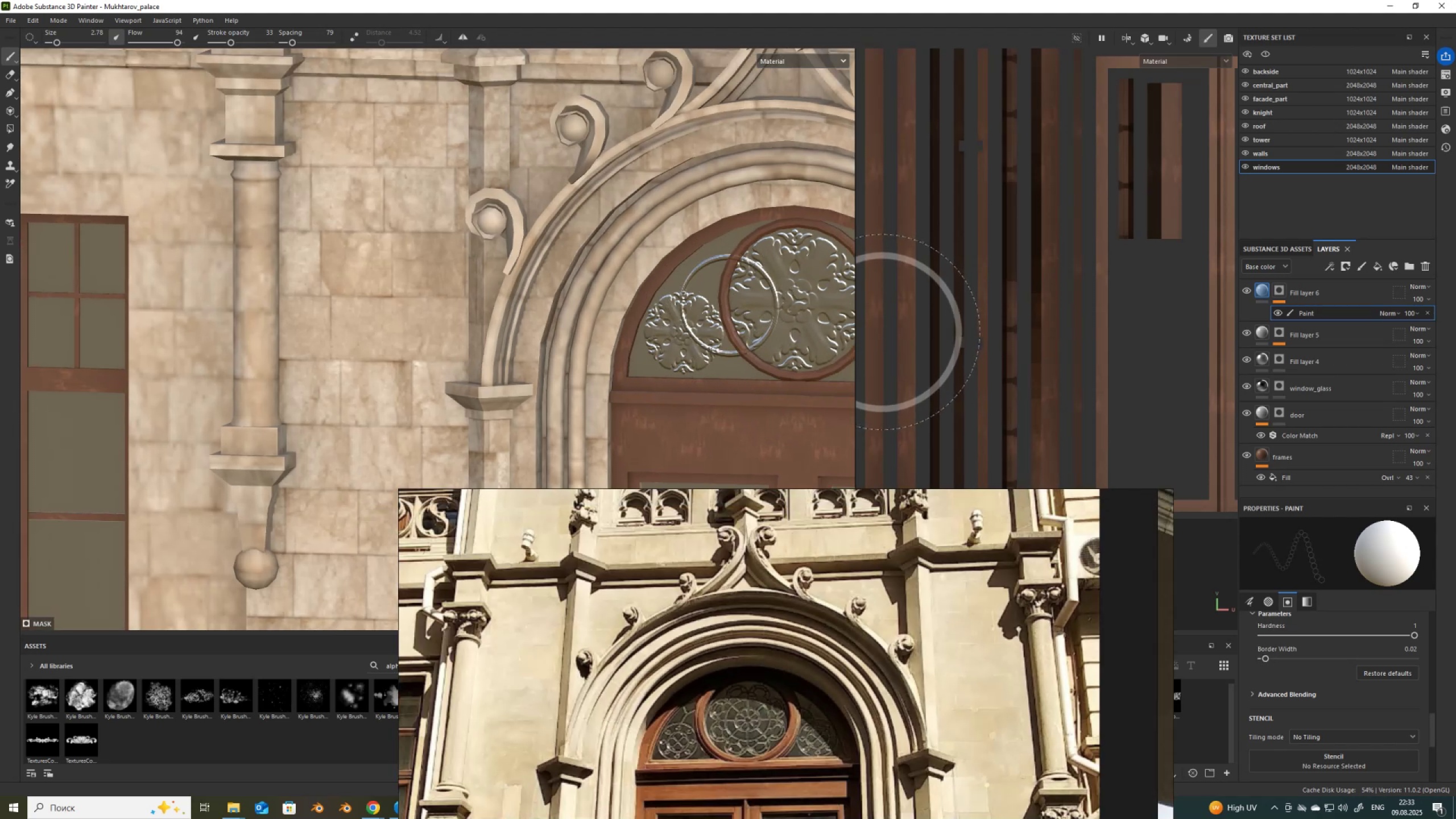 
key(Control+Z)
 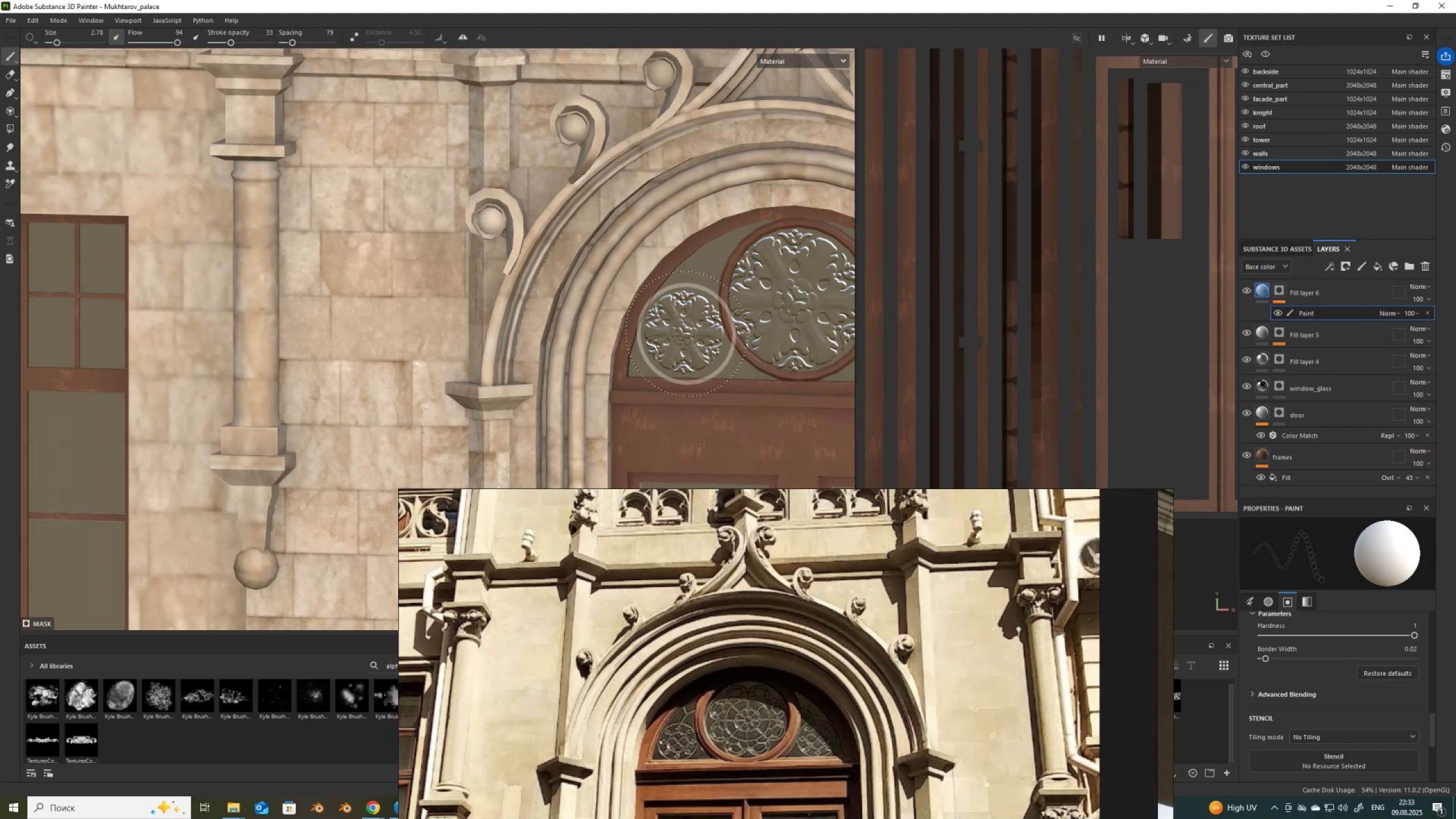 
hold_key(key=ControlLeft, duration=1.53)
 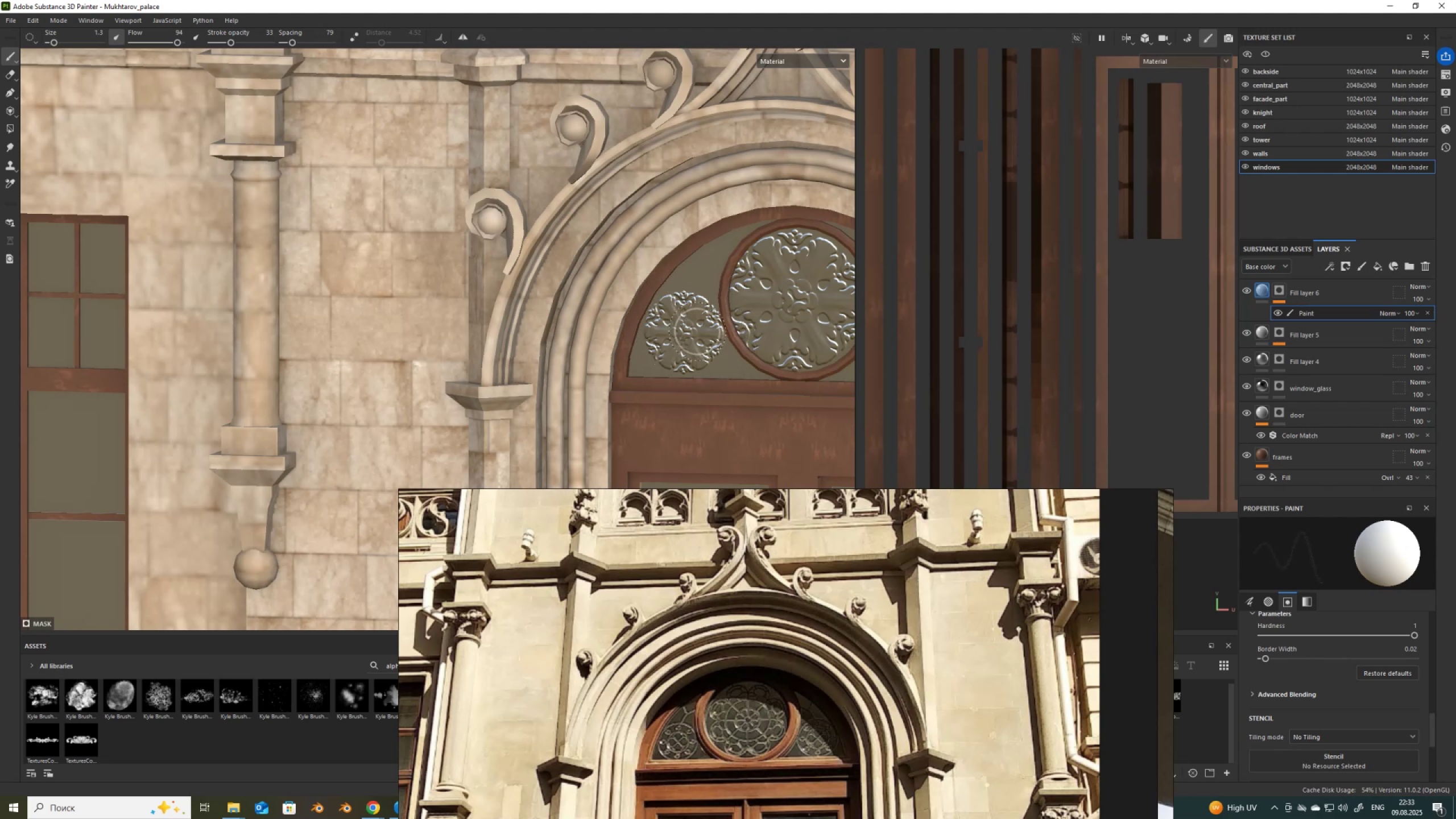 
hold_key(key=ControlLeft, duration=1.12)
 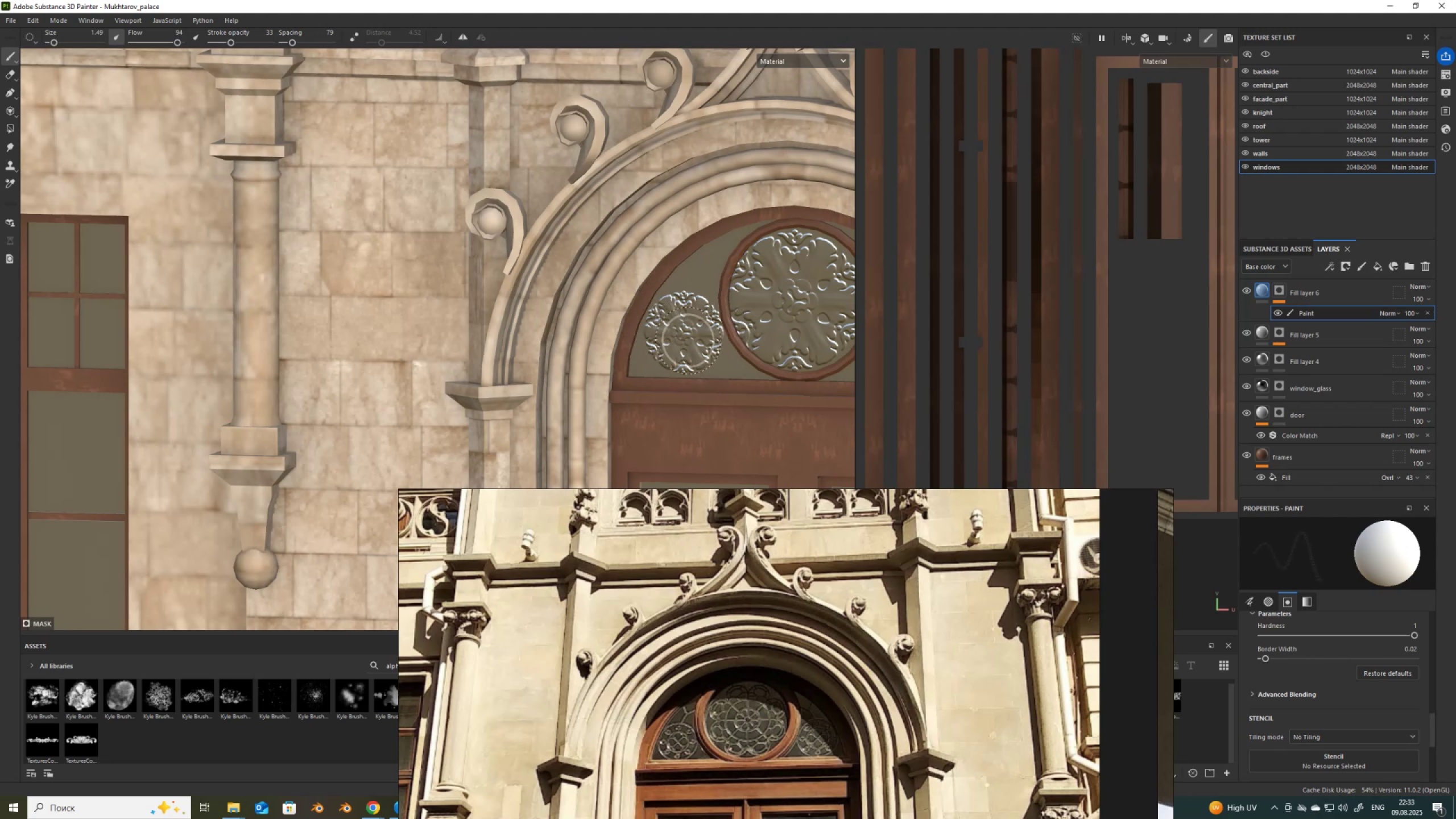 
key(X)
 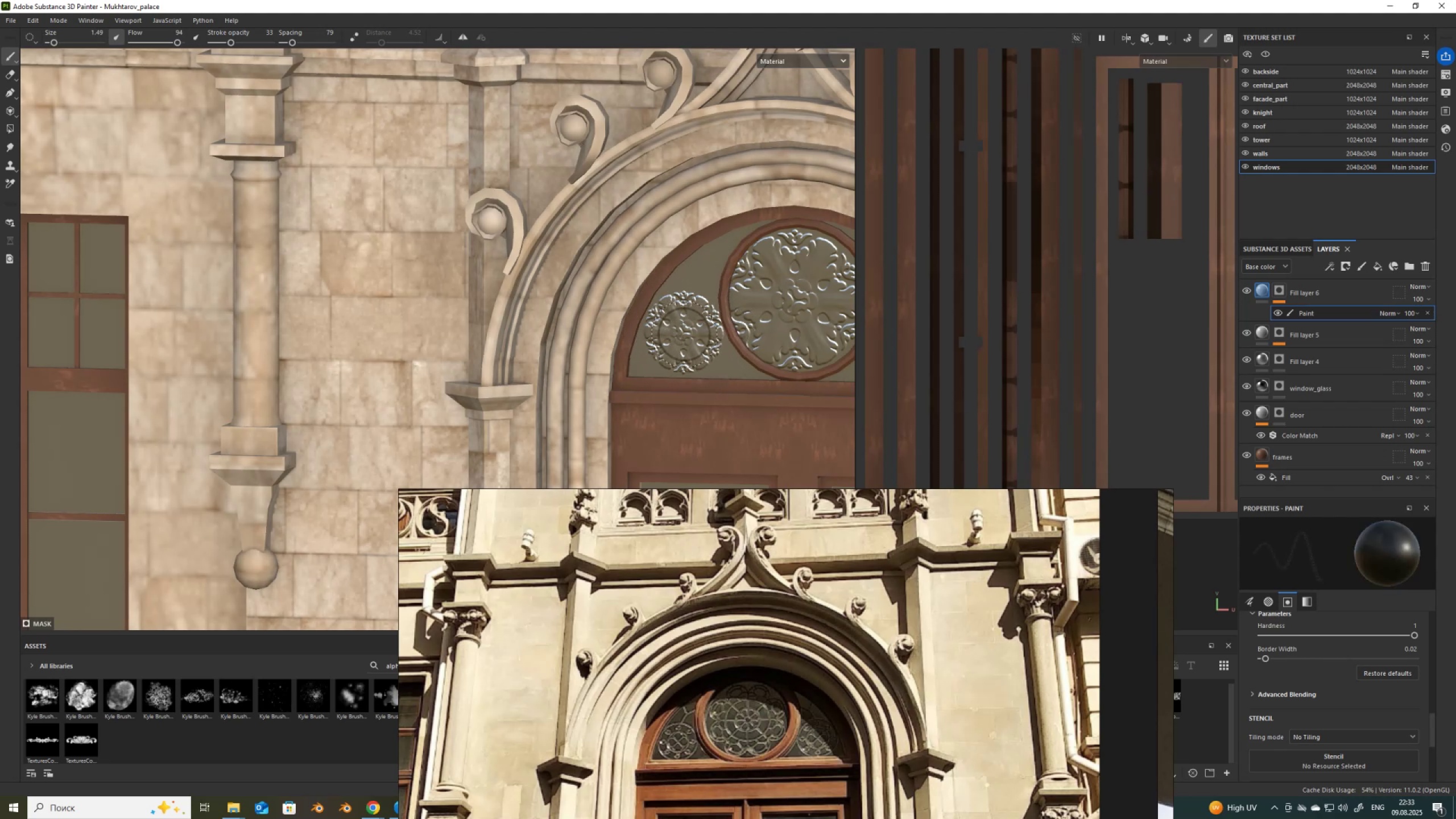 
left_click([684, 333])
 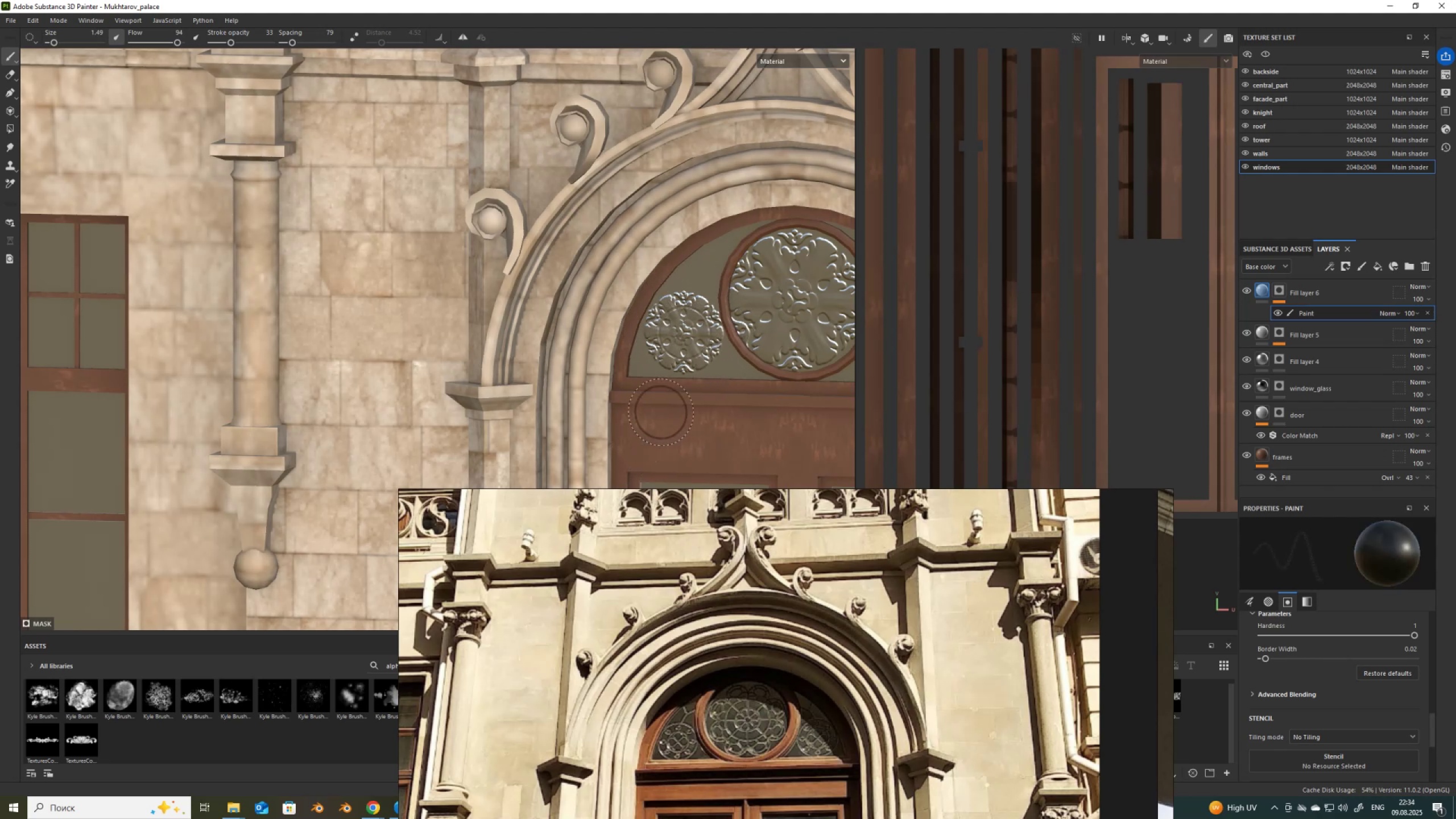 
key(Control+ControlLeft)
 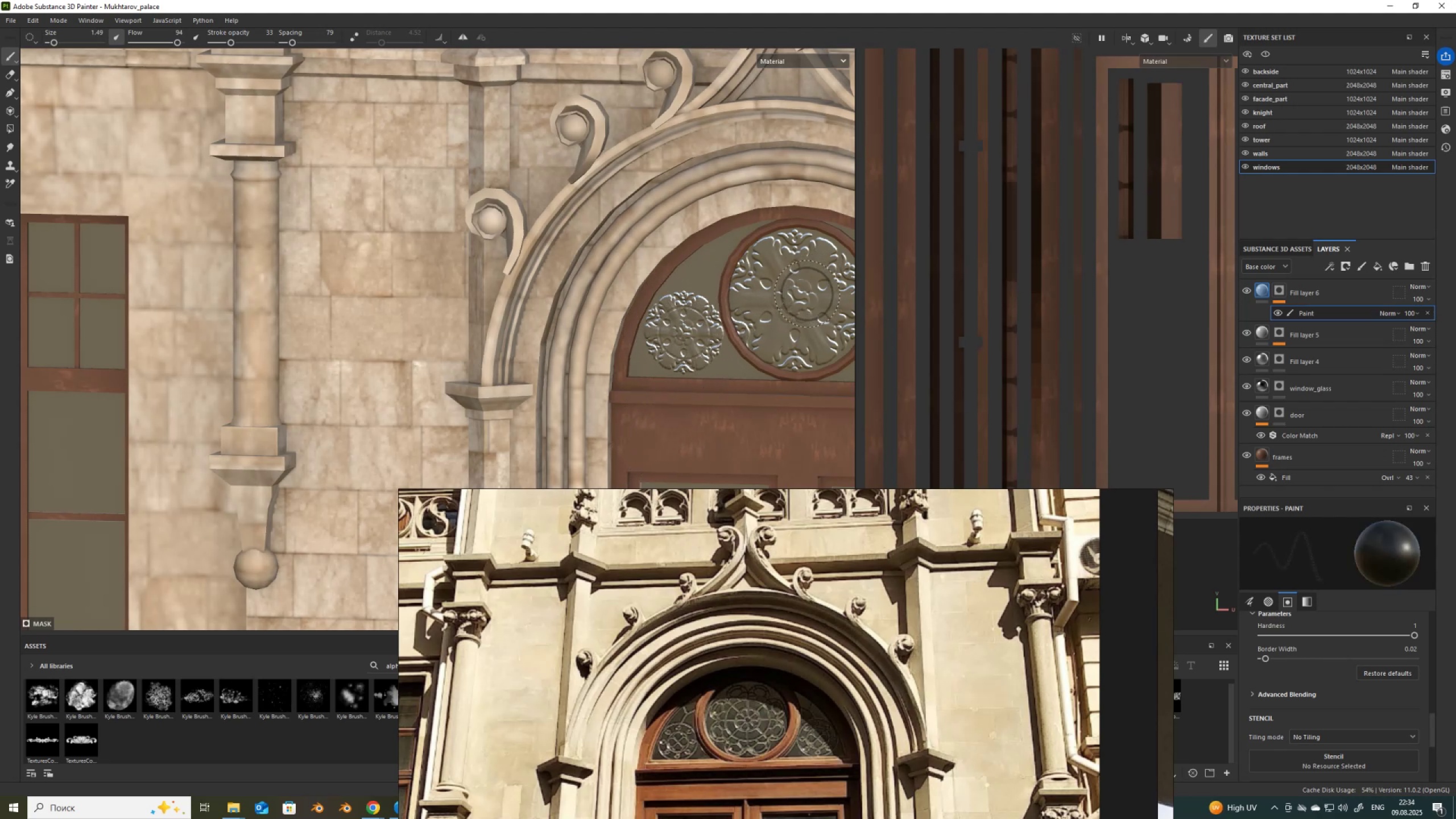 
hold_key(key=ControlLeft, duration=0.38)
 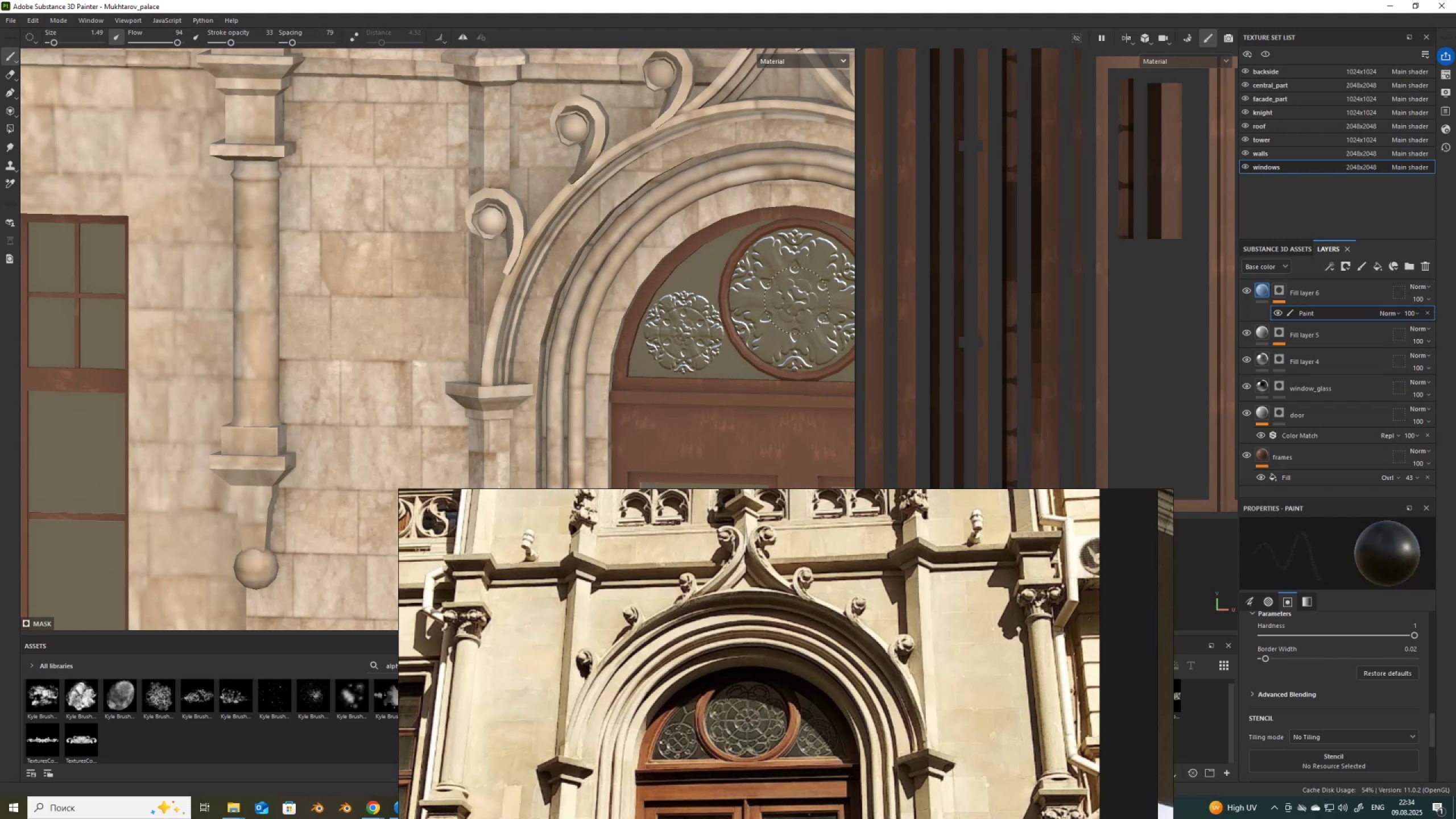 
left_click([797, 301])
 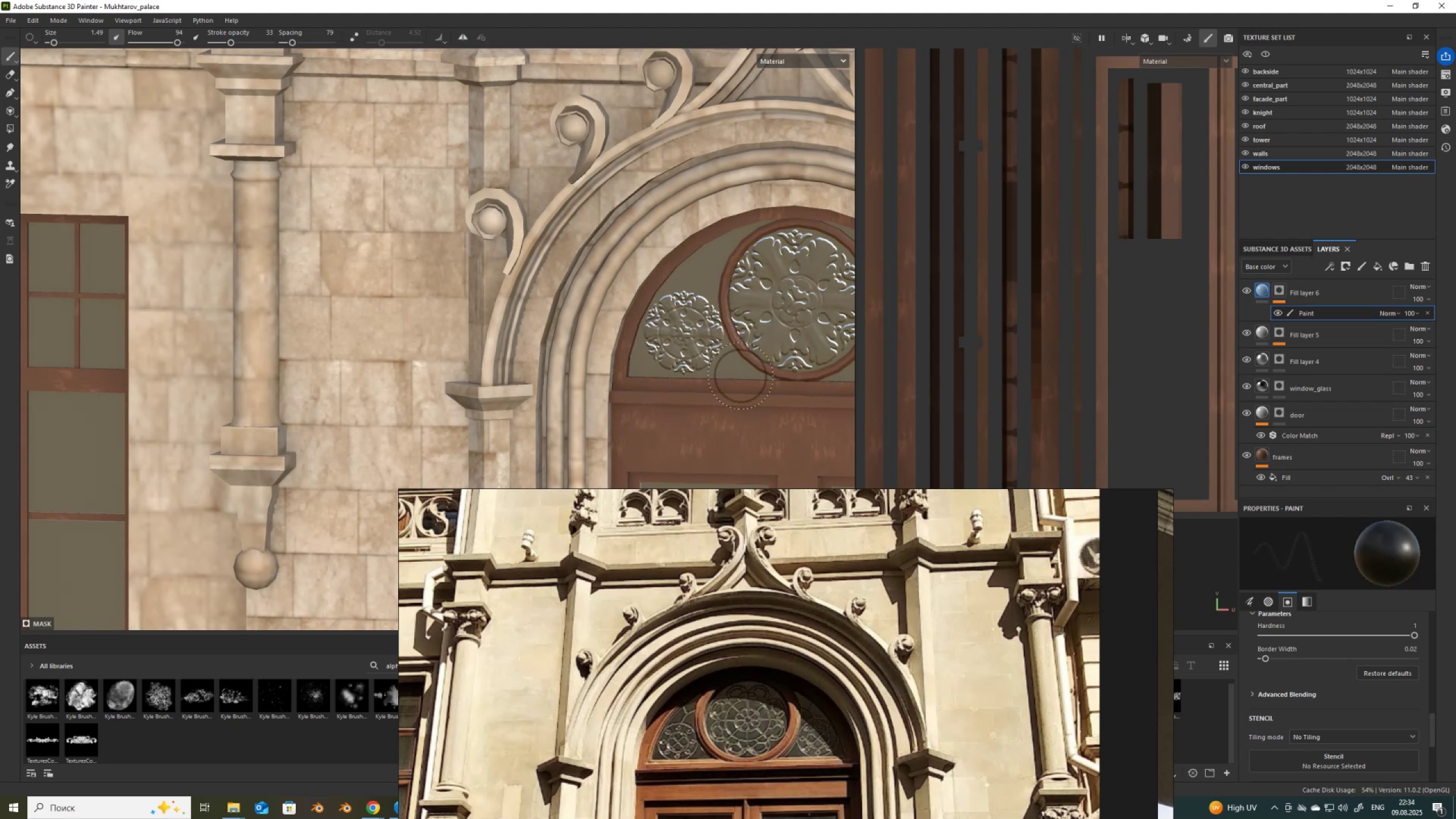 
hold_key(key=ControlLeft, duration=1.14)
 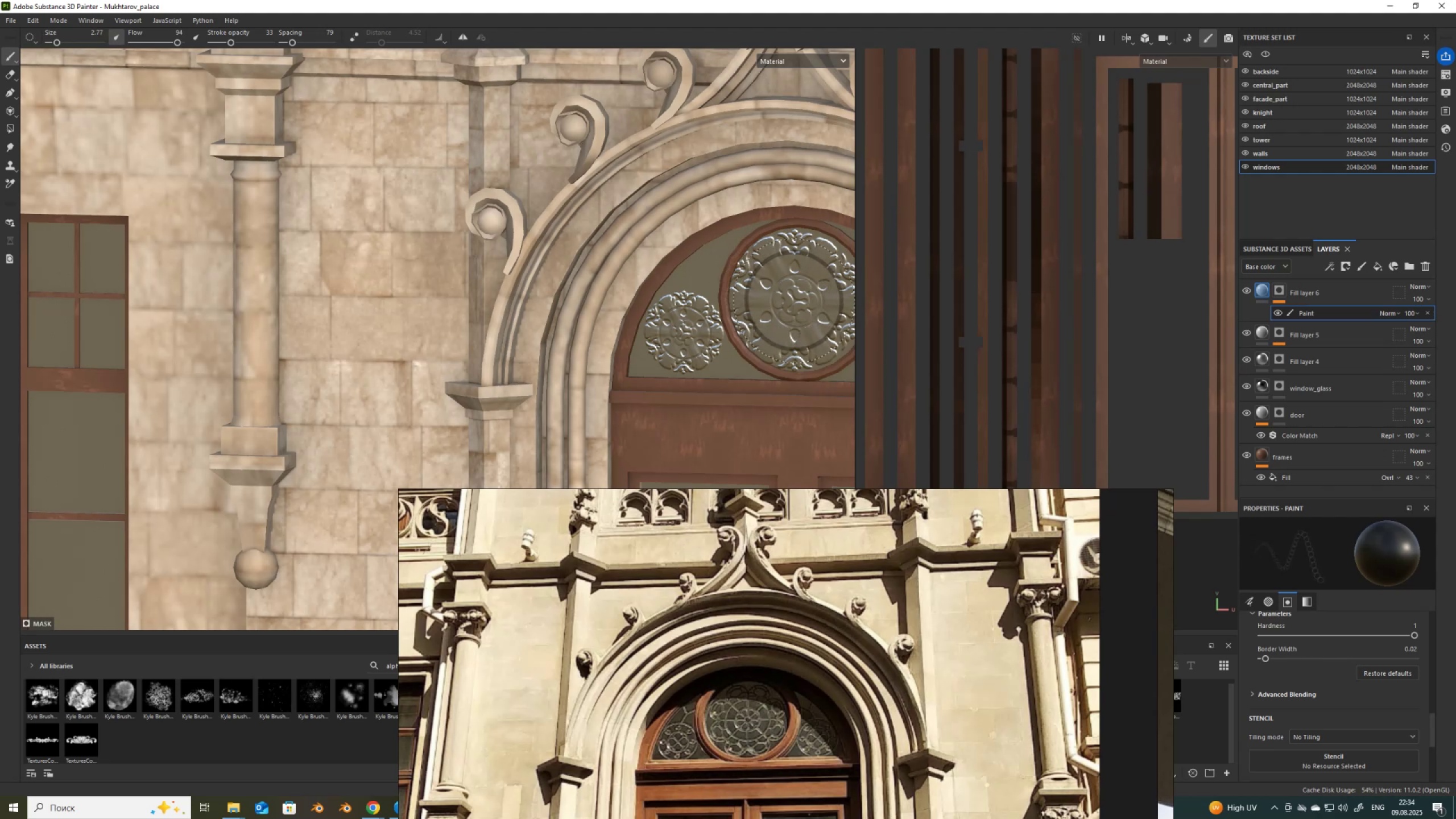 
left_click([793, 301])
 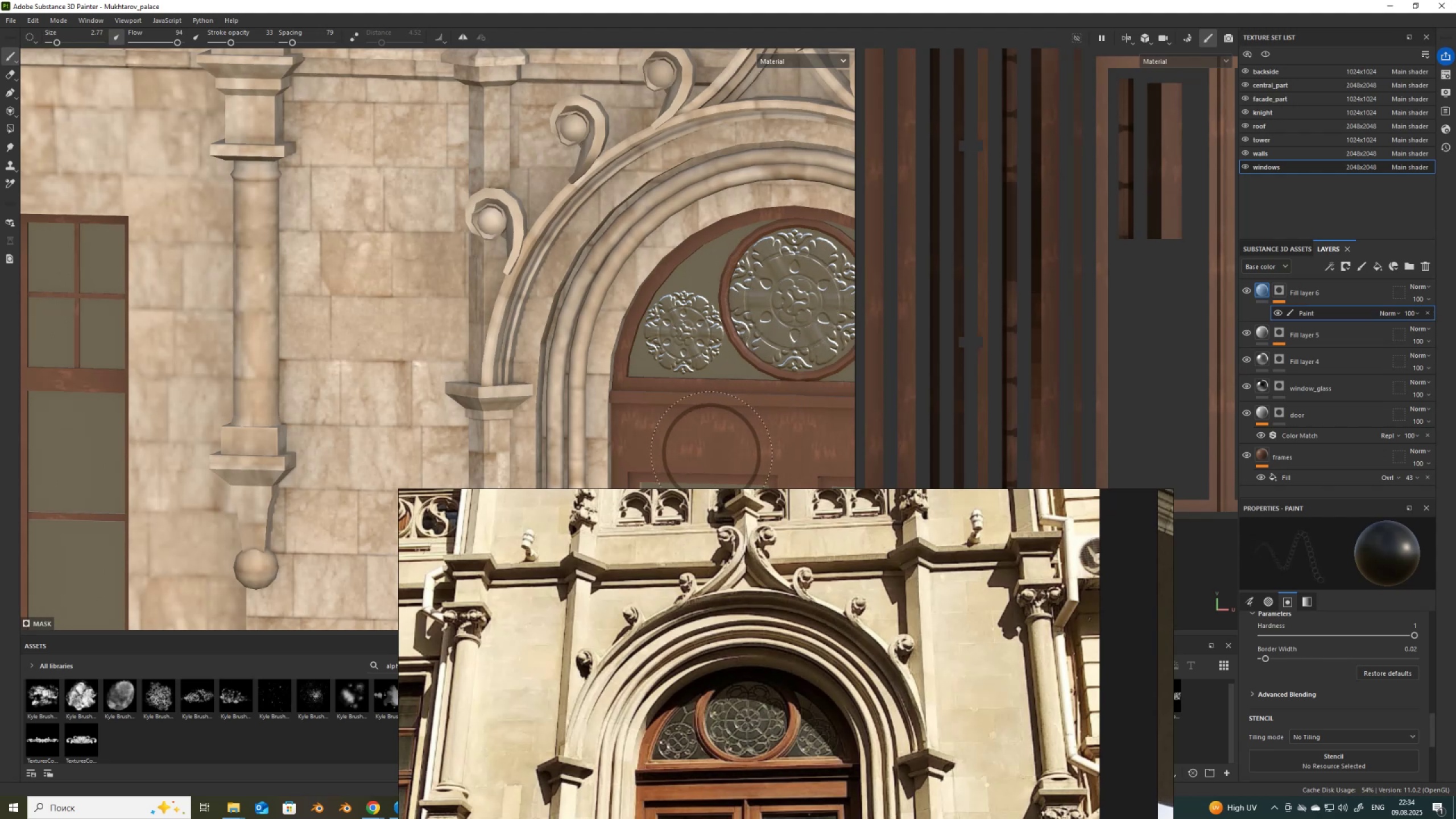 
scroll: coordinate [754, 311], scroll_direction: up, amount: 4.0
 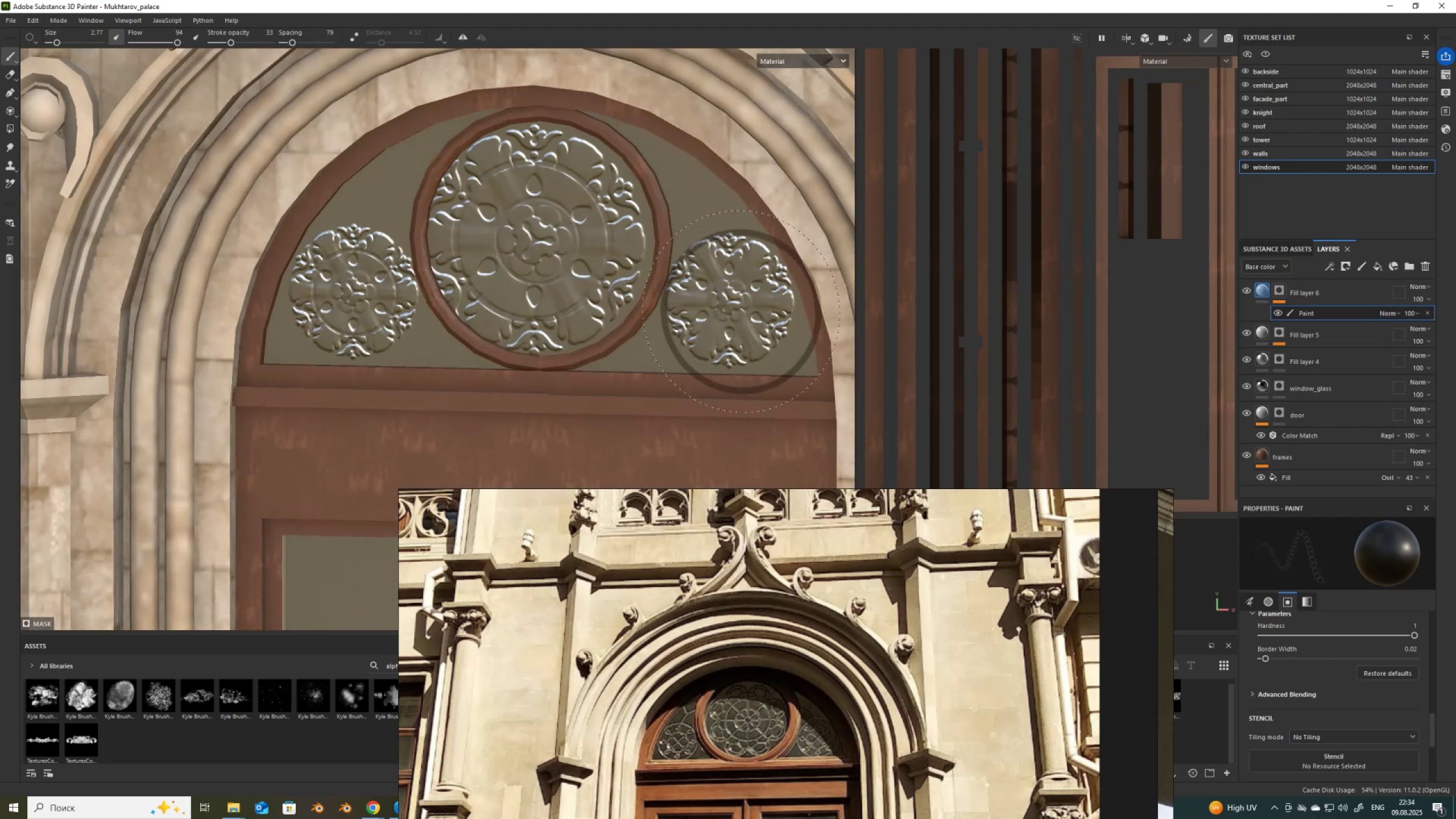 
hold_key(key=ControlLeft, duration=1.54)
 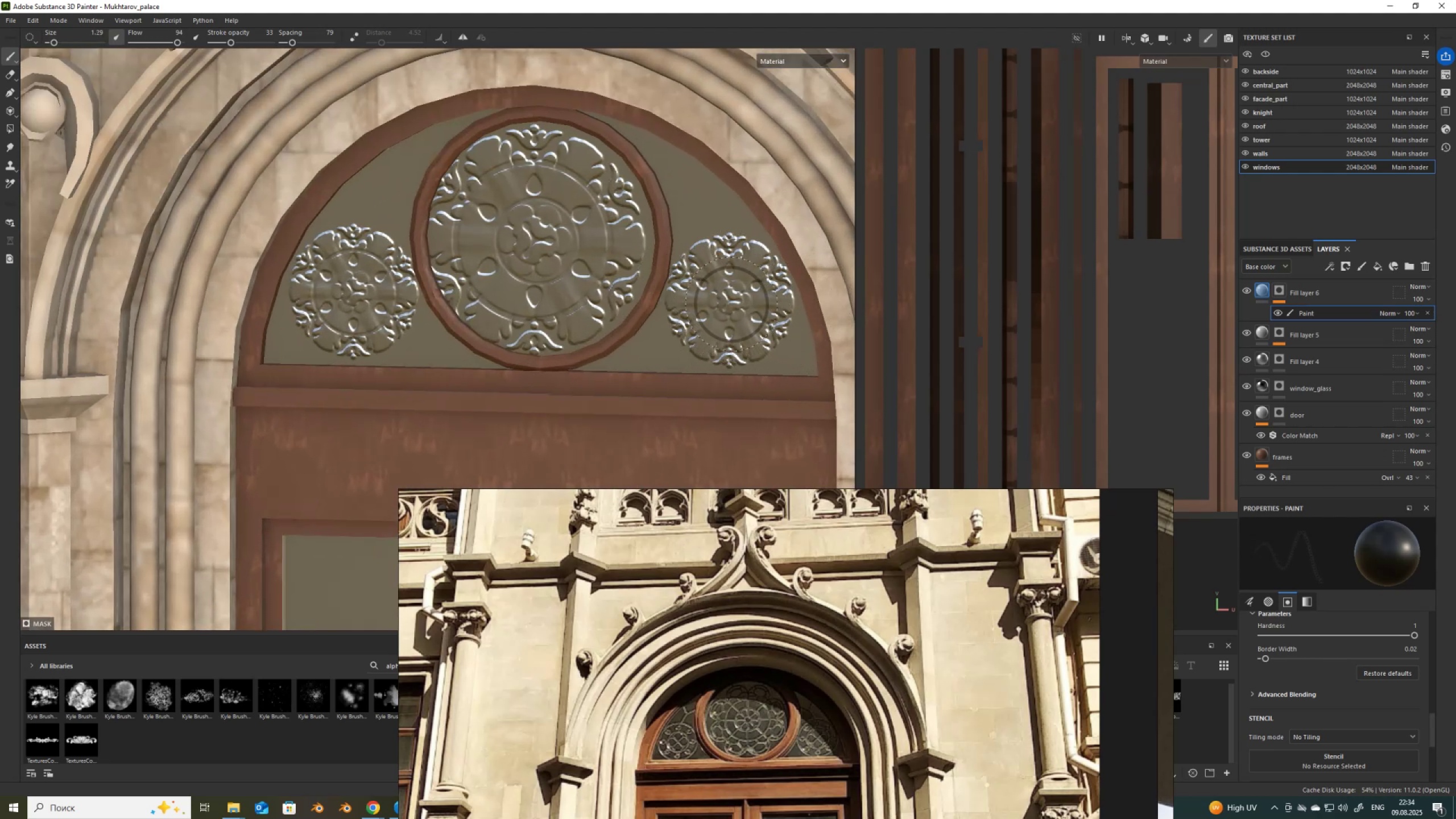 
key(Control+ControlLeft)
 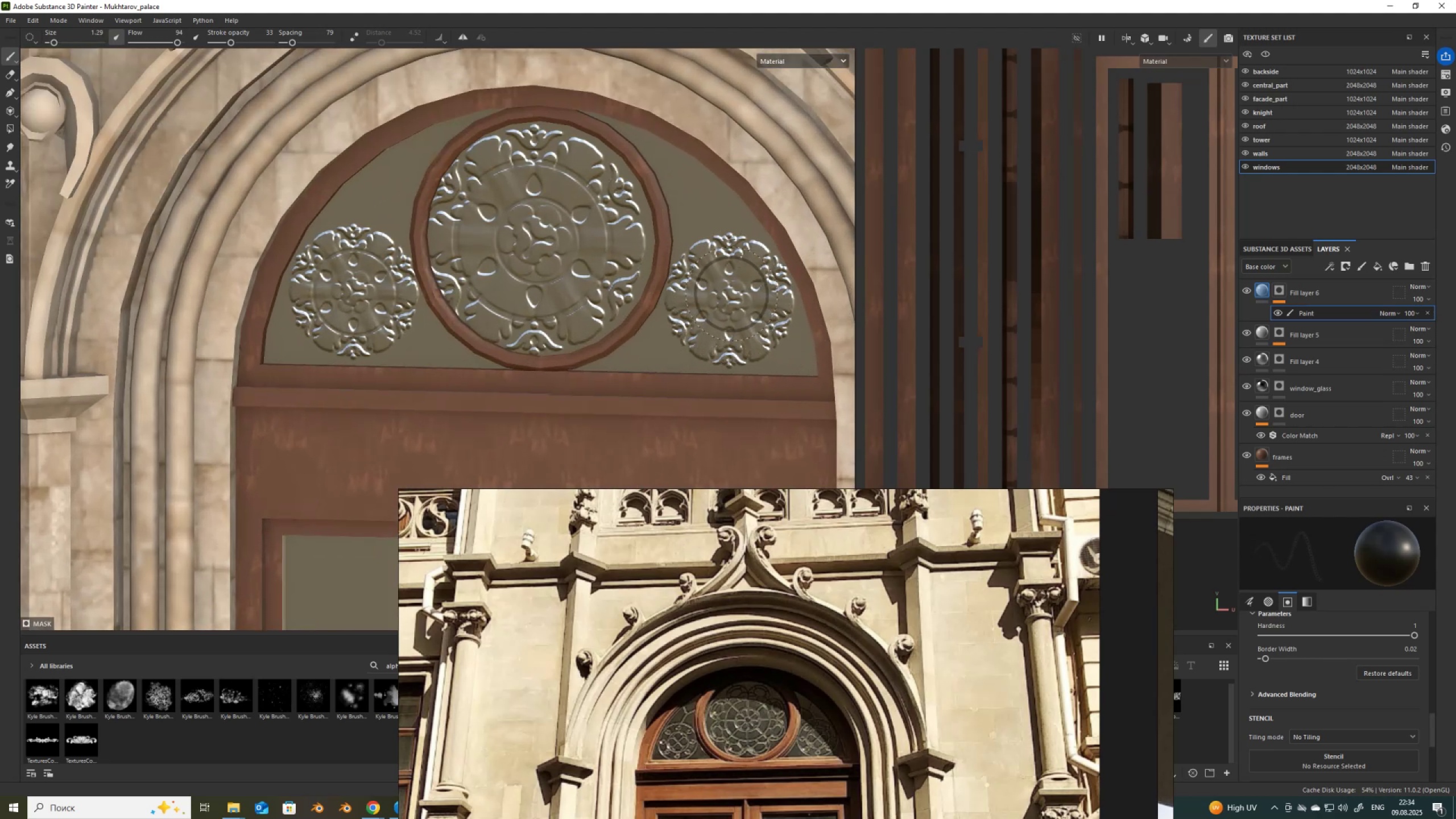 
hold_key(key=ControlLeft, duration=1.53)
 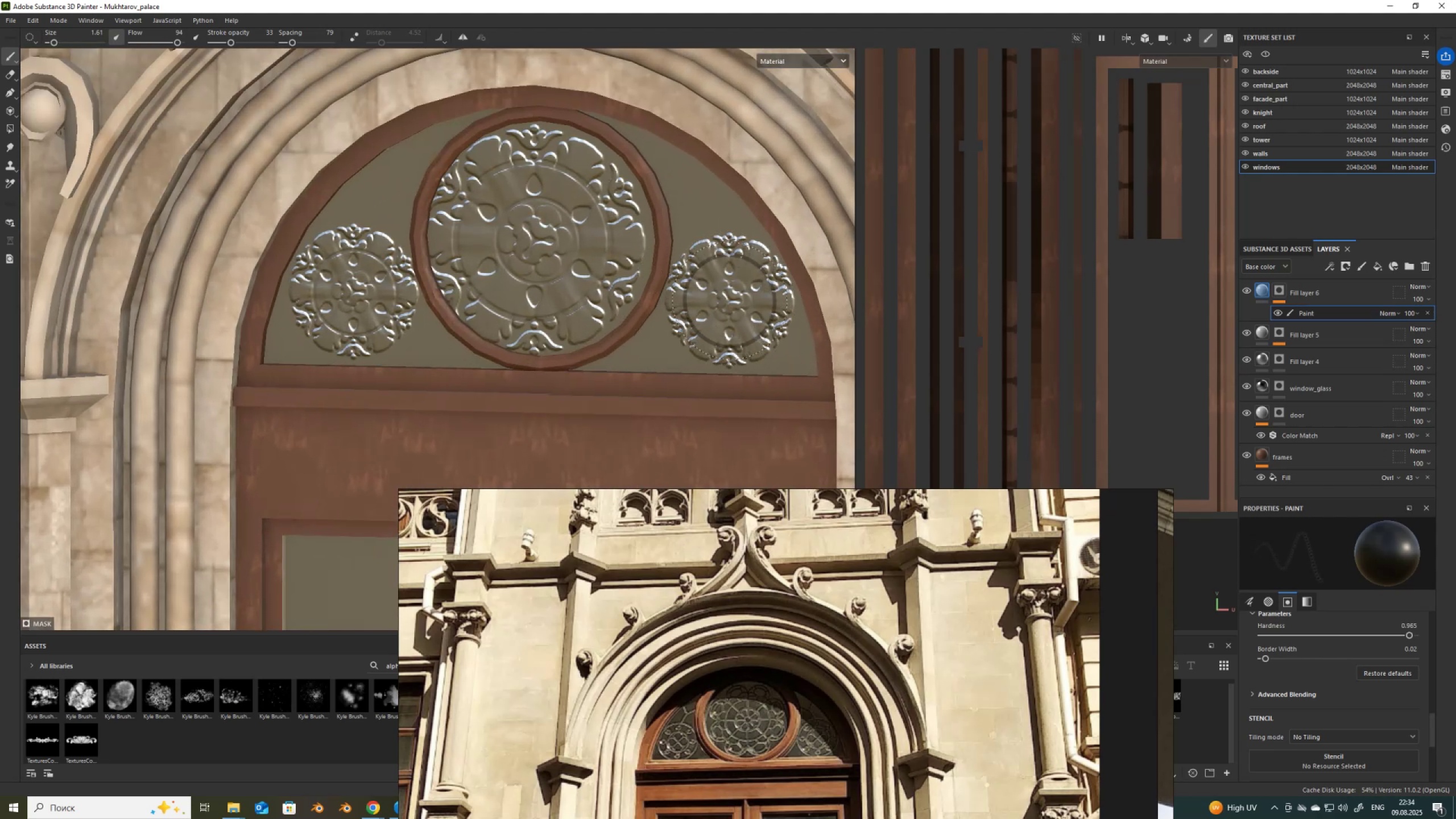 
hold_key(key=ControlLeft, duration=0.57)
 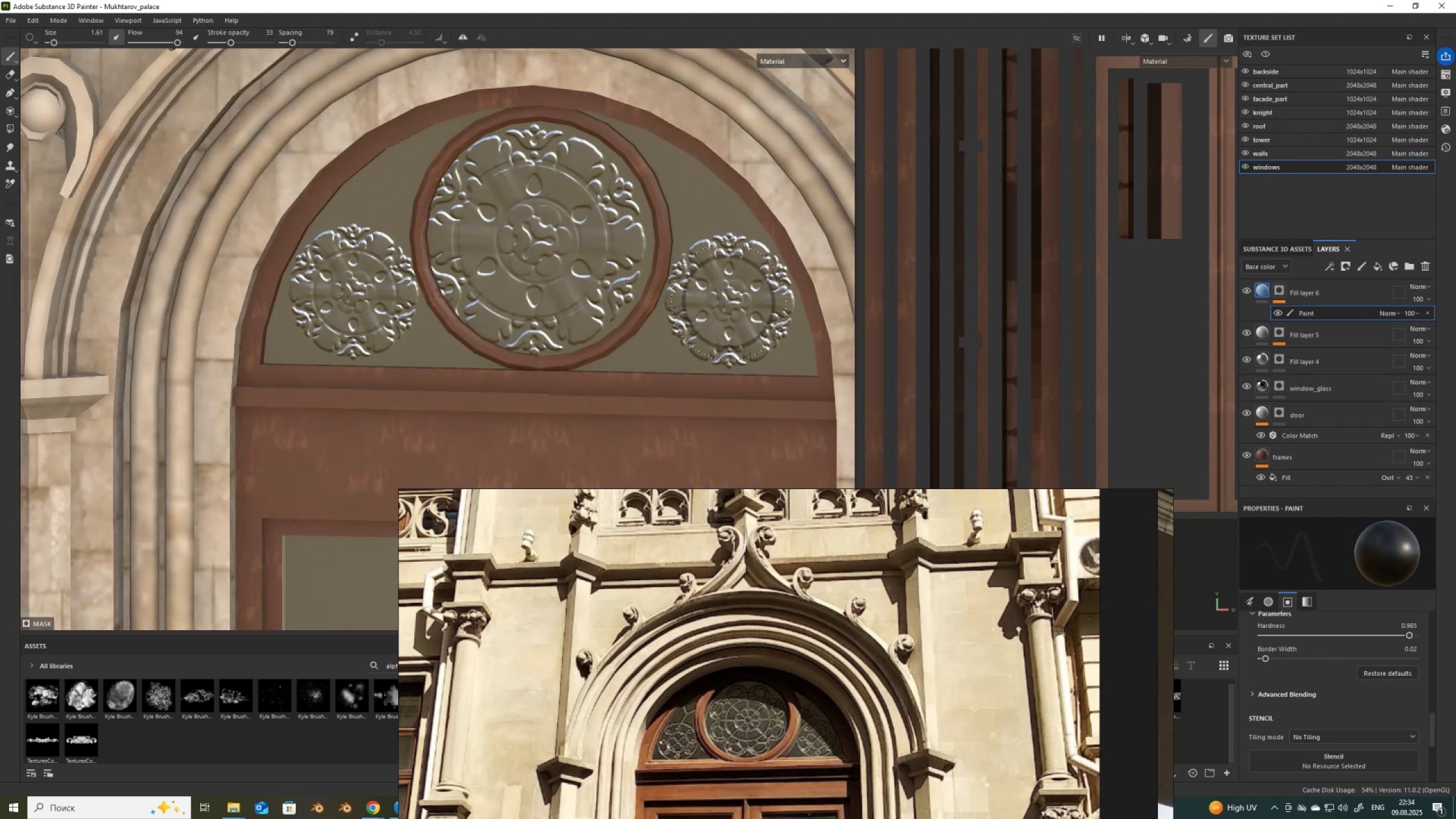 
left_click([729, 302])
 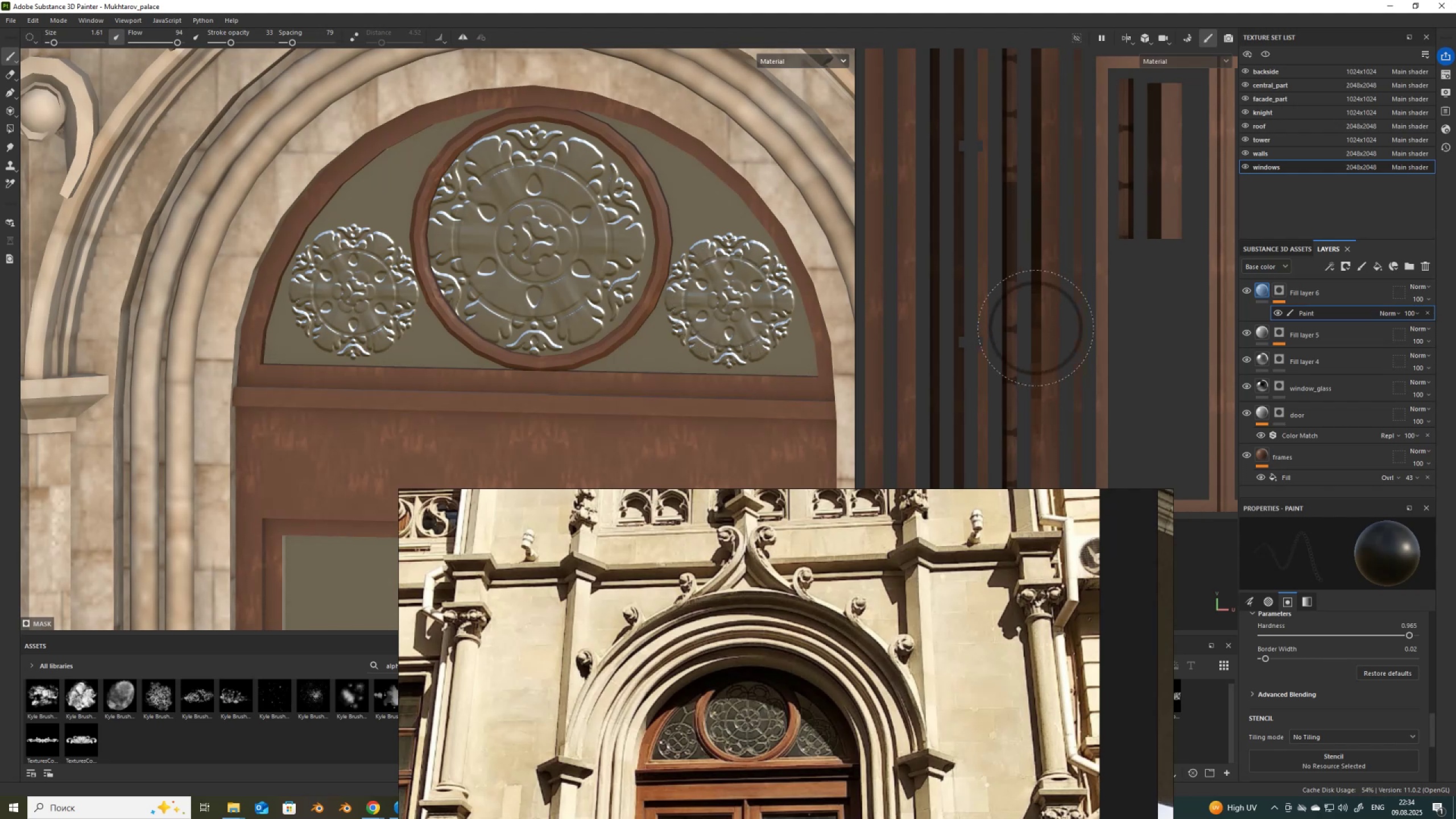 
scroll: coordinate [672, 212], scroll_direction: down, amount: 1.0
 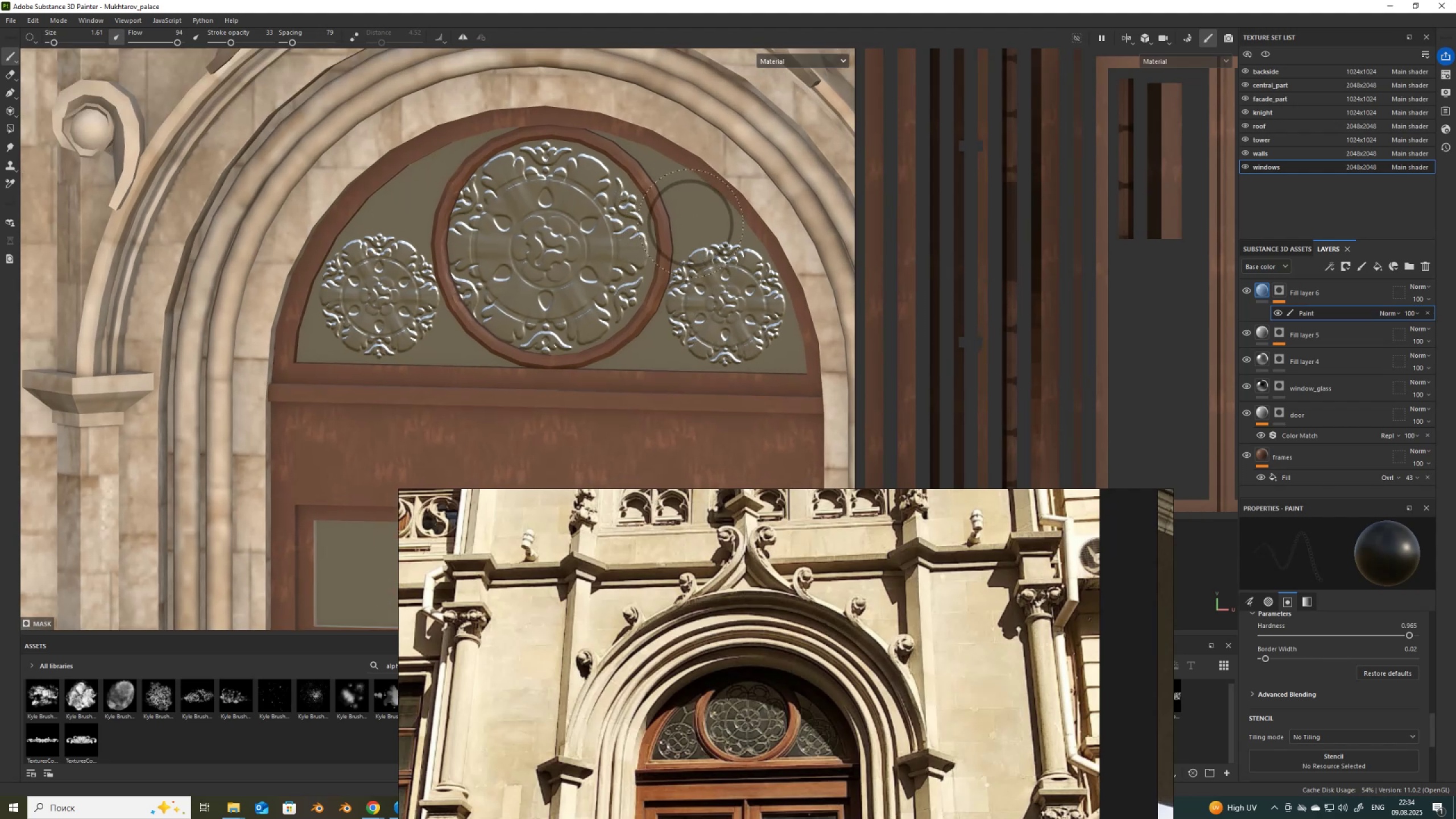 
left_click([696, 228])
 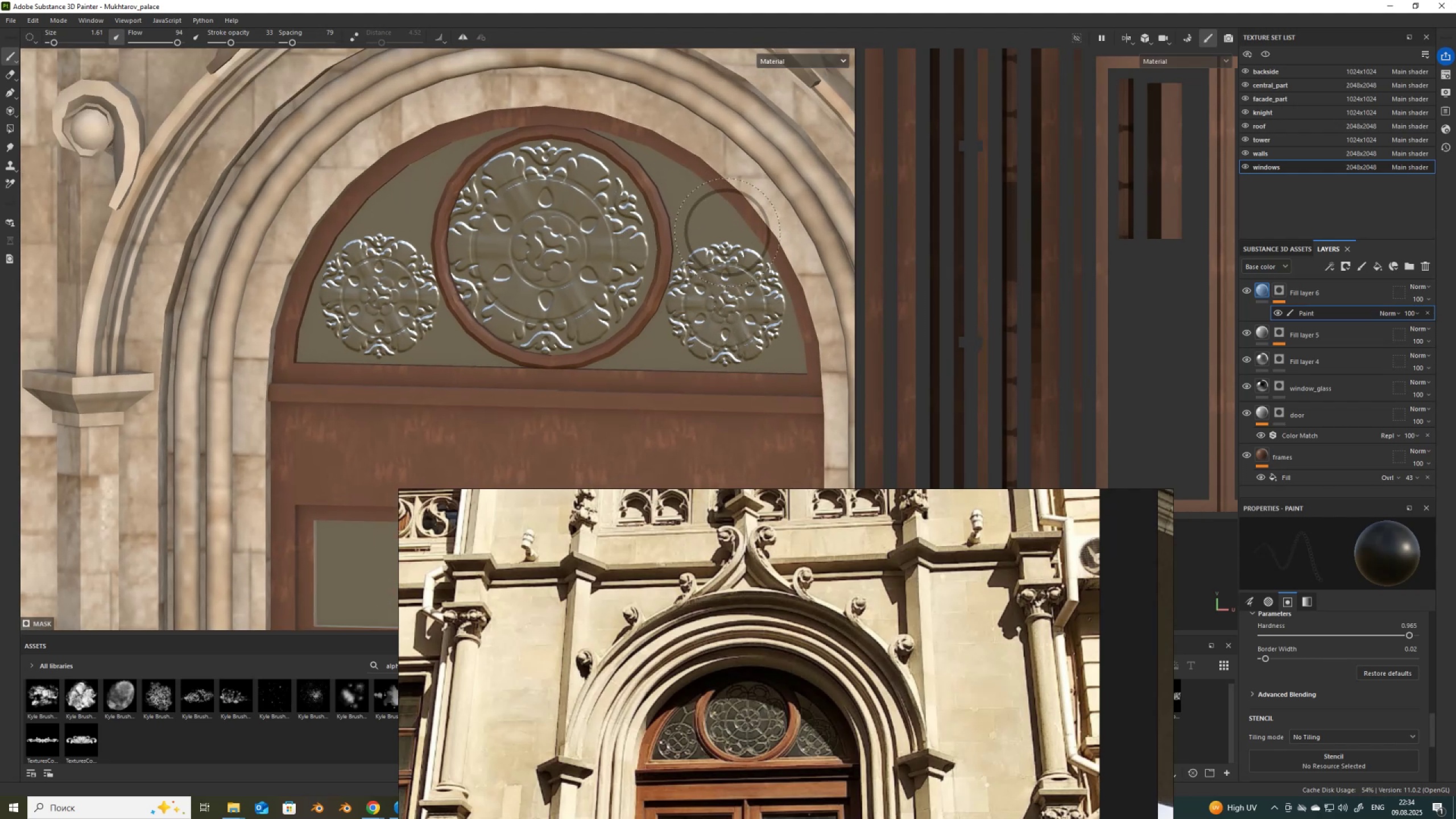 
key(Control+Z)
 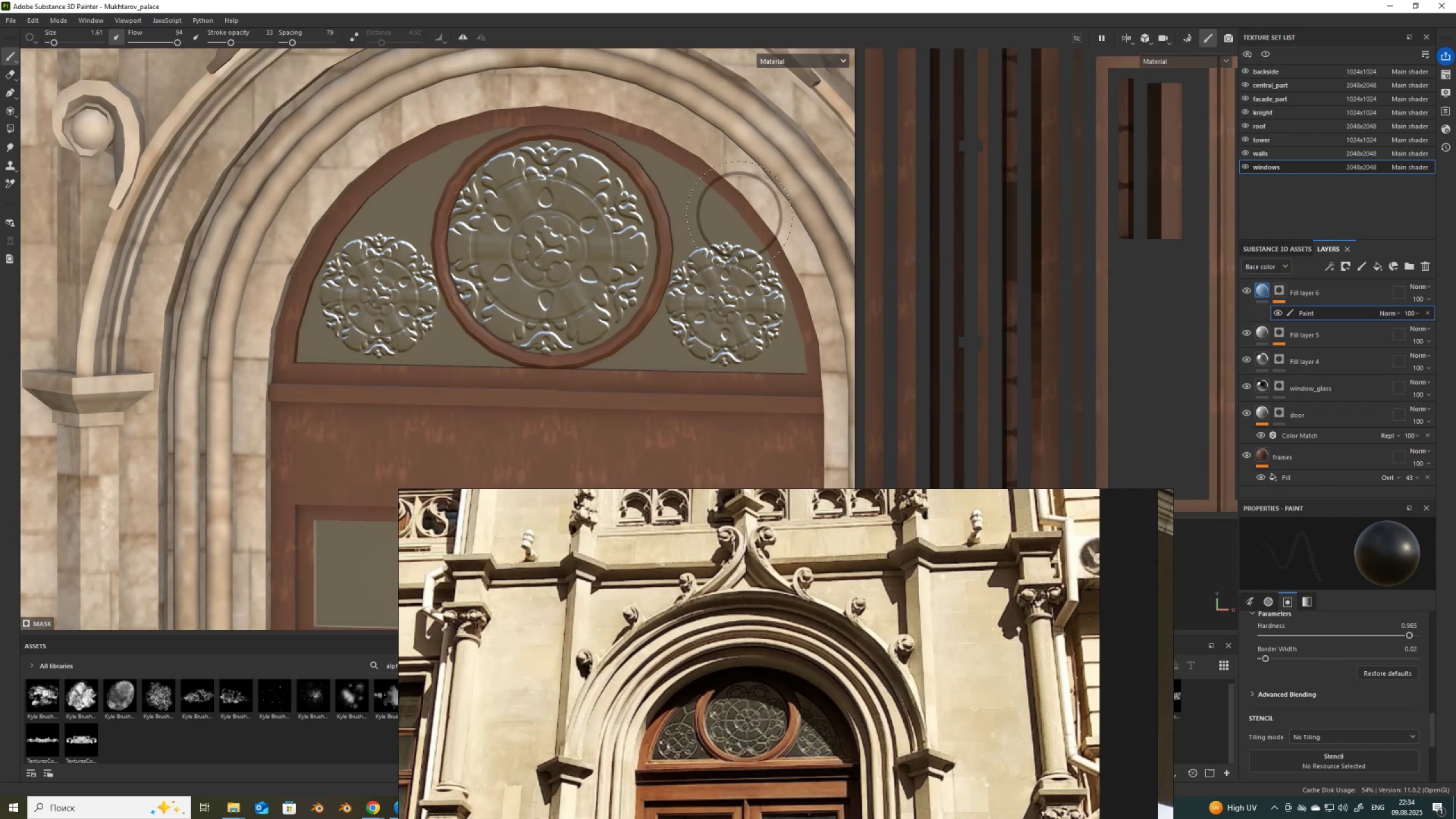 
hold_key(key=ControlLeft, duration=0.54)
 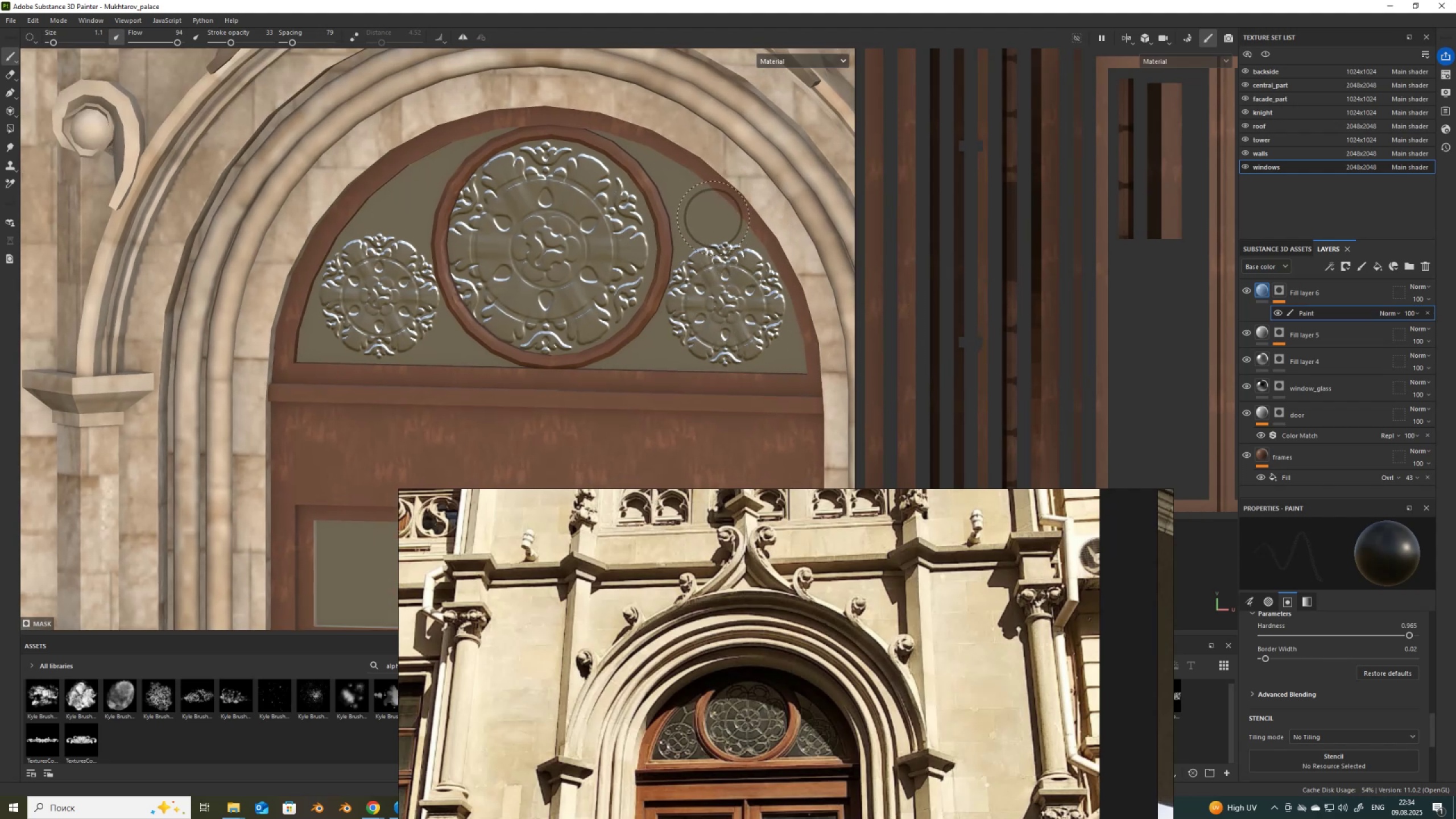 
key(X)
 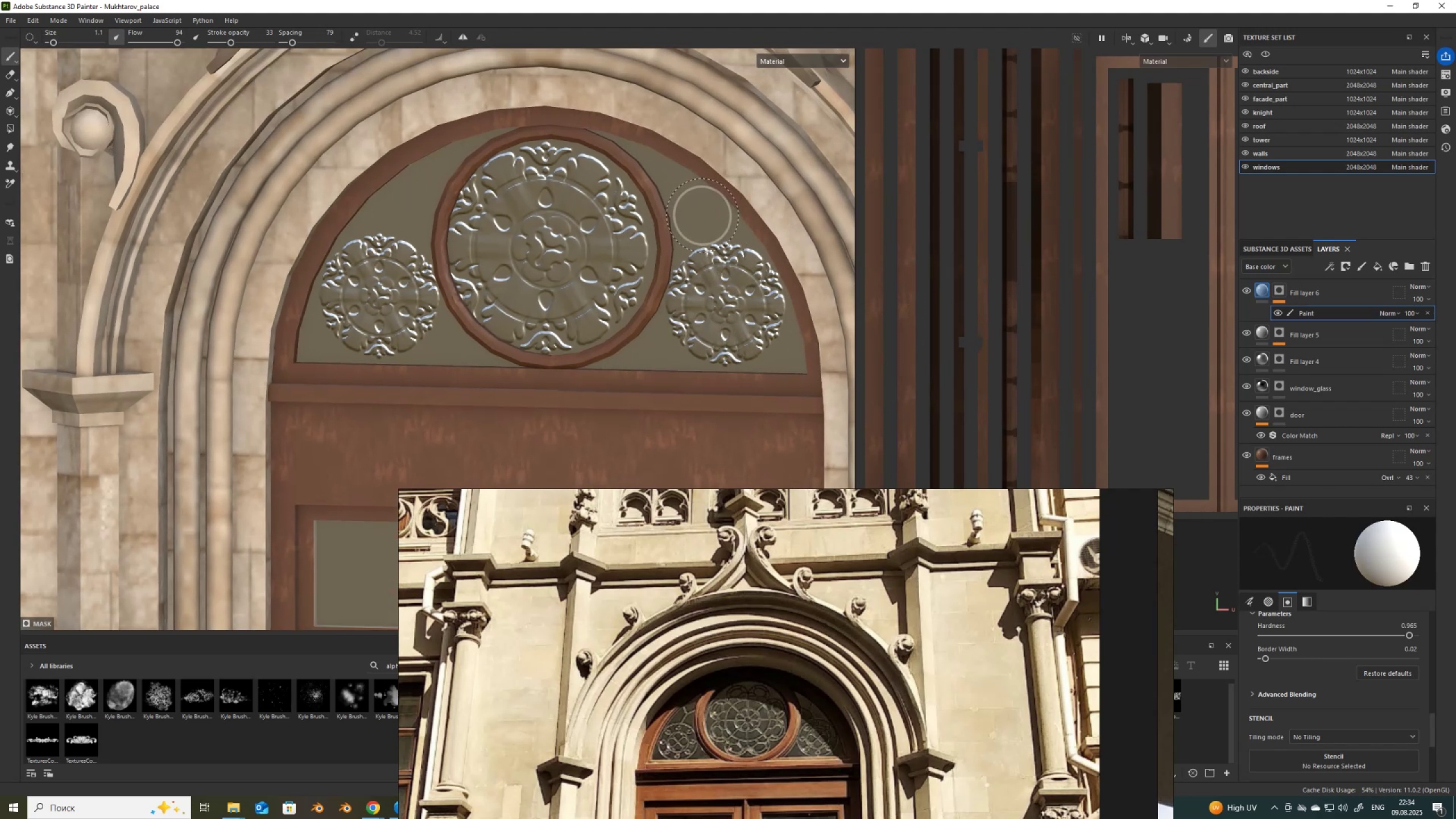 
left_click([702, 216])
 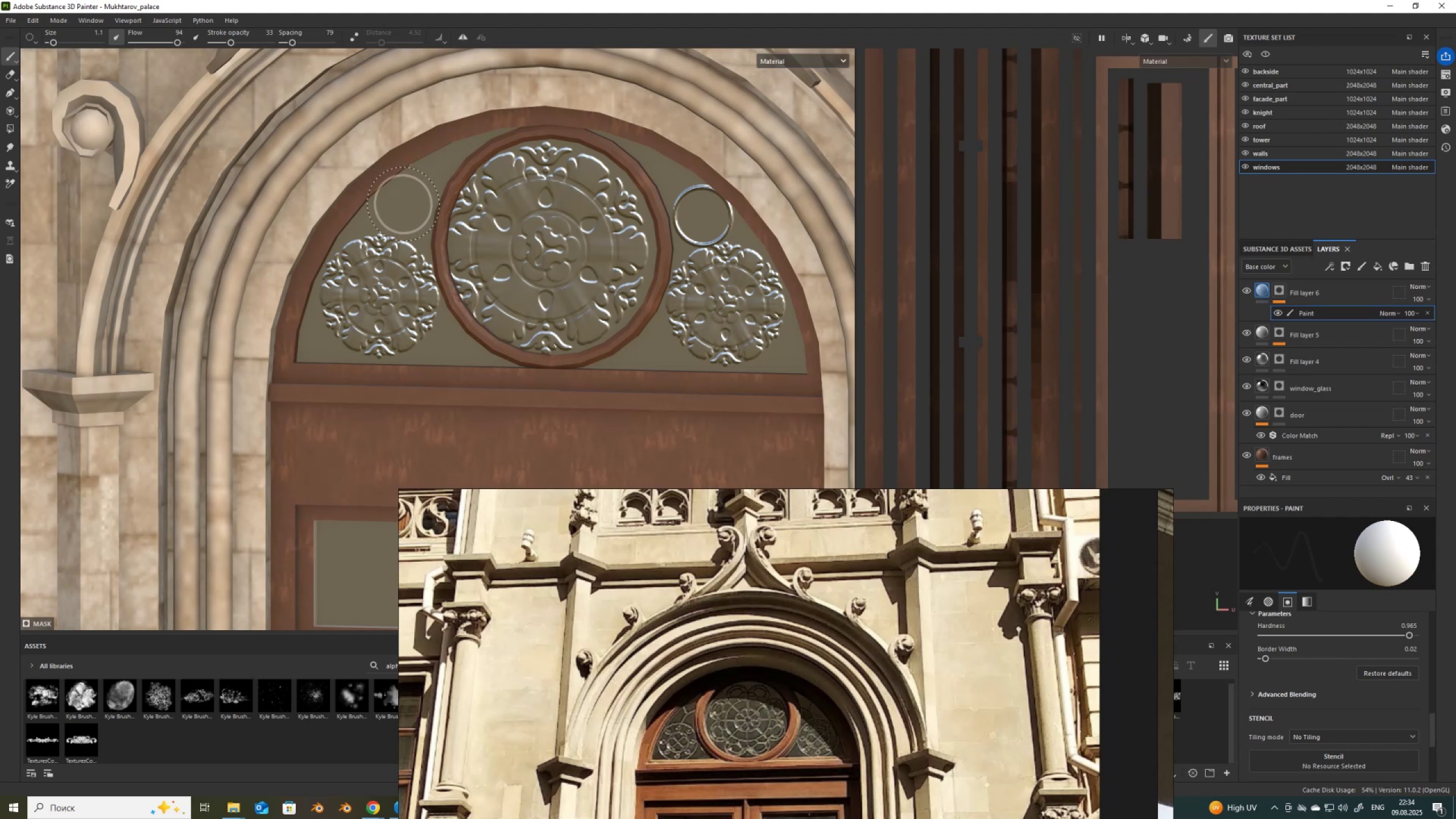 
left_click([406, 205])
 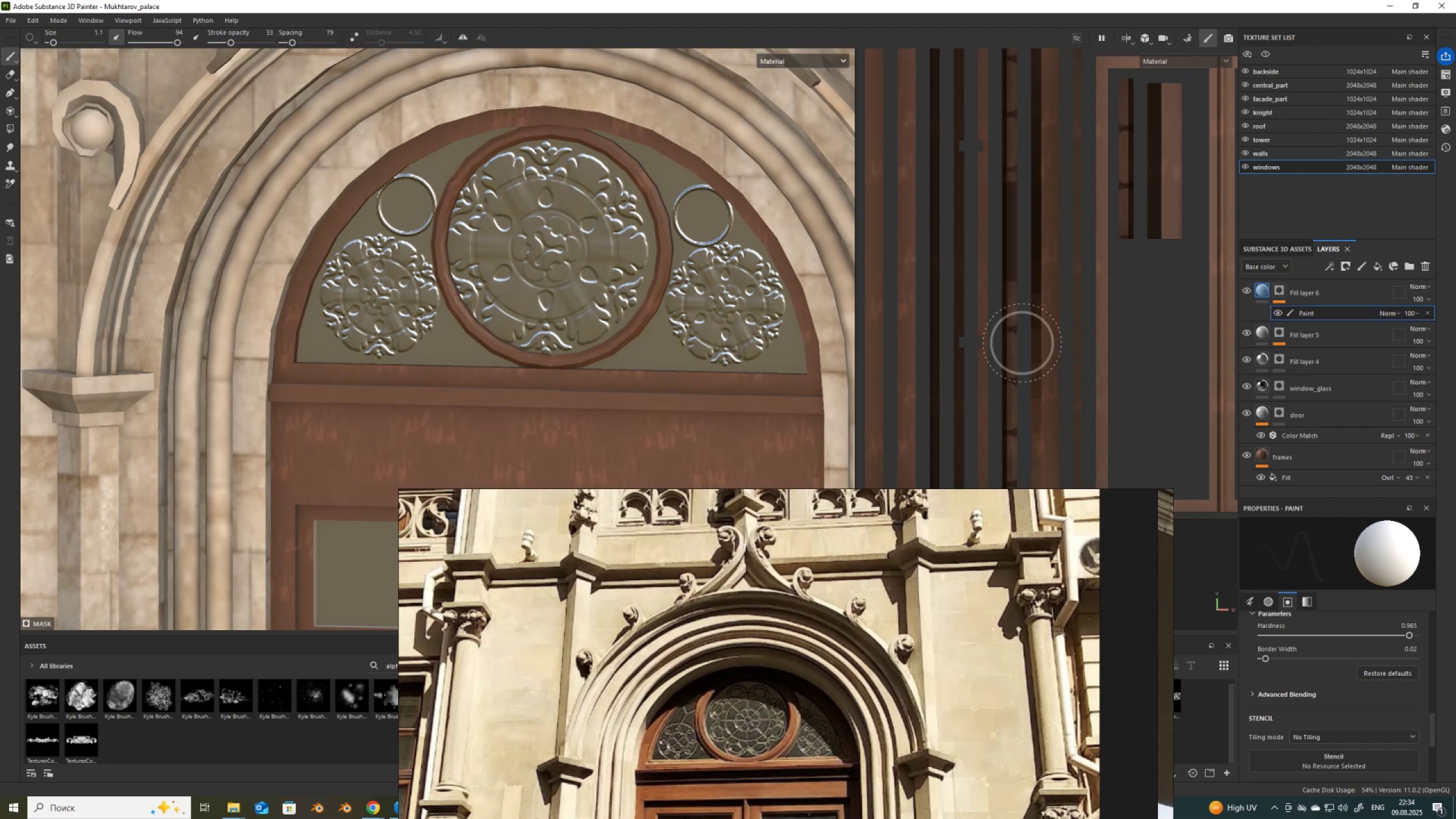 
scroll: coordinate [785, 289], scroll_direction: down, amount: 3.0
 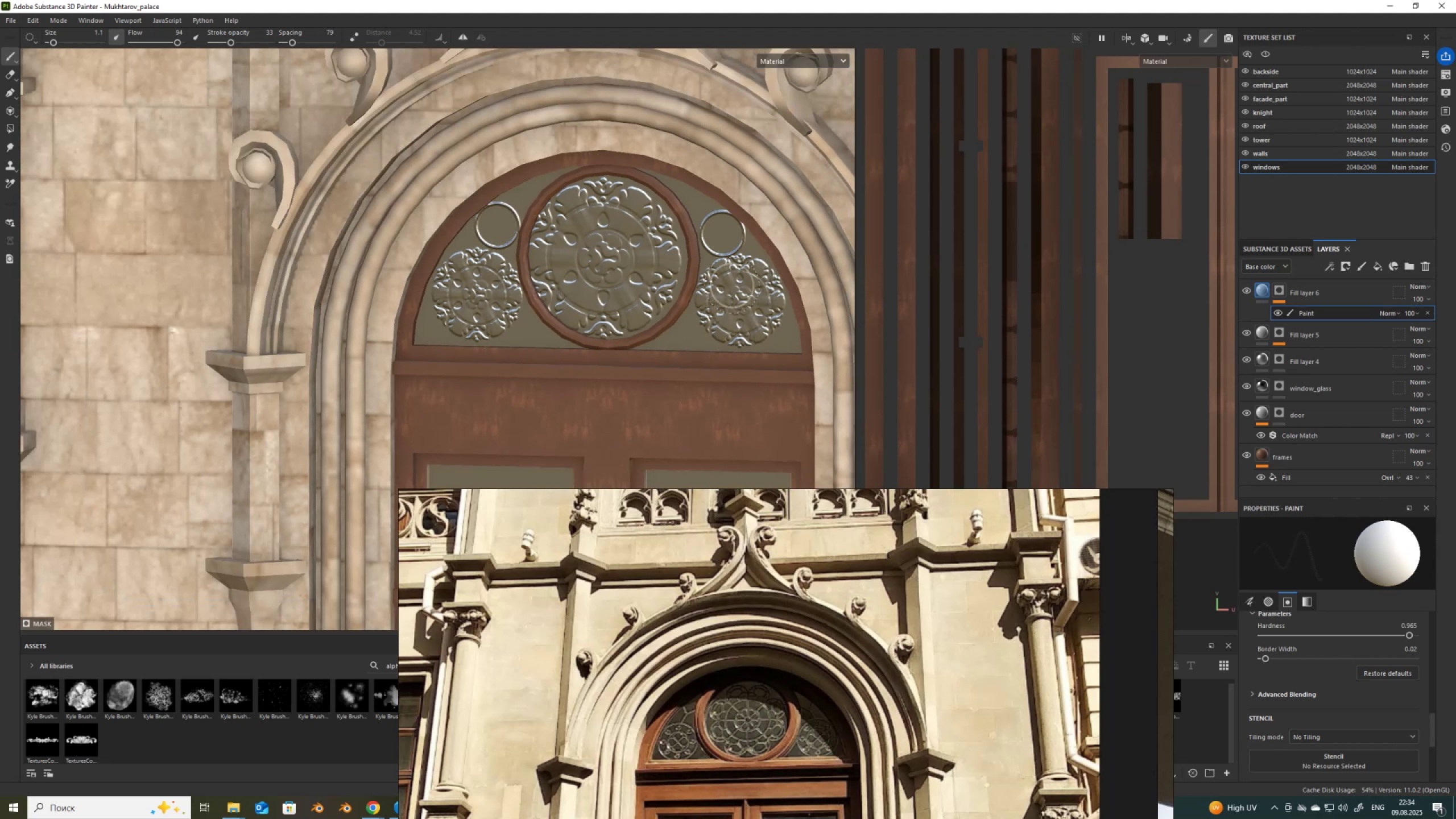 
hold_key(key=AltLeft, duration=1.53)
 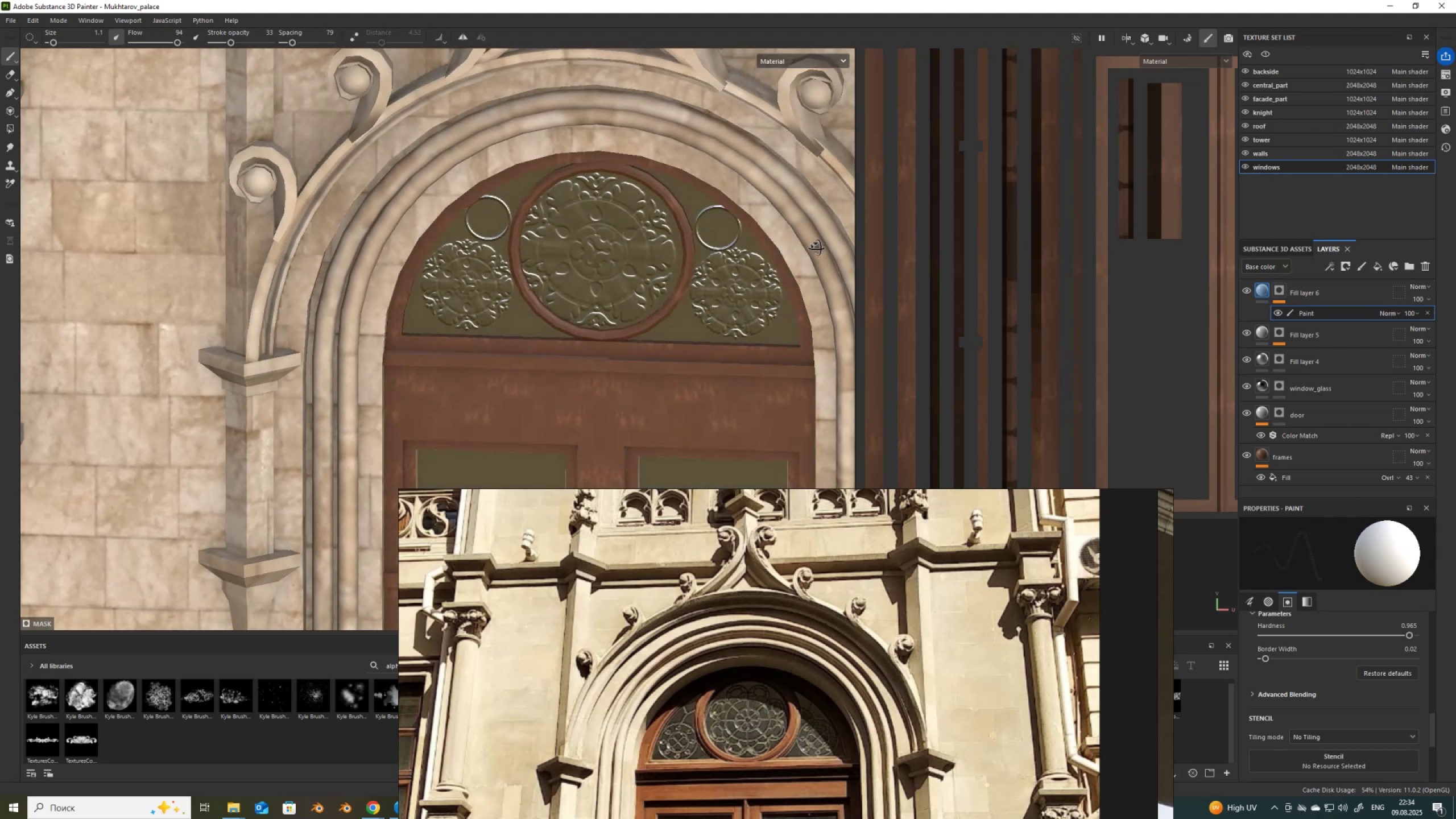 
hold_key(key=AltLeft, duration=1.02)
 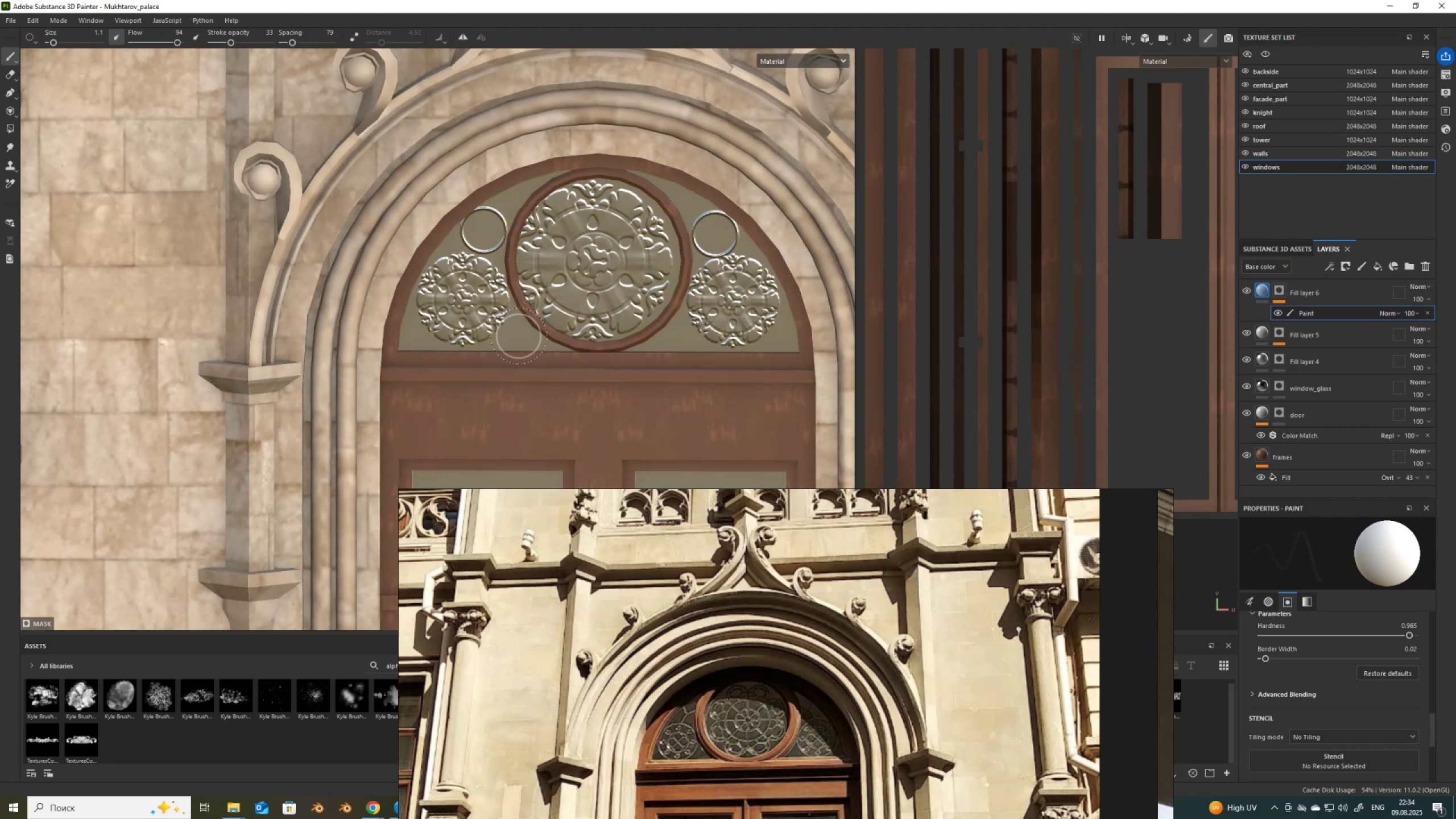 
hold_key(key=ControlLeft, duration=0.98)
 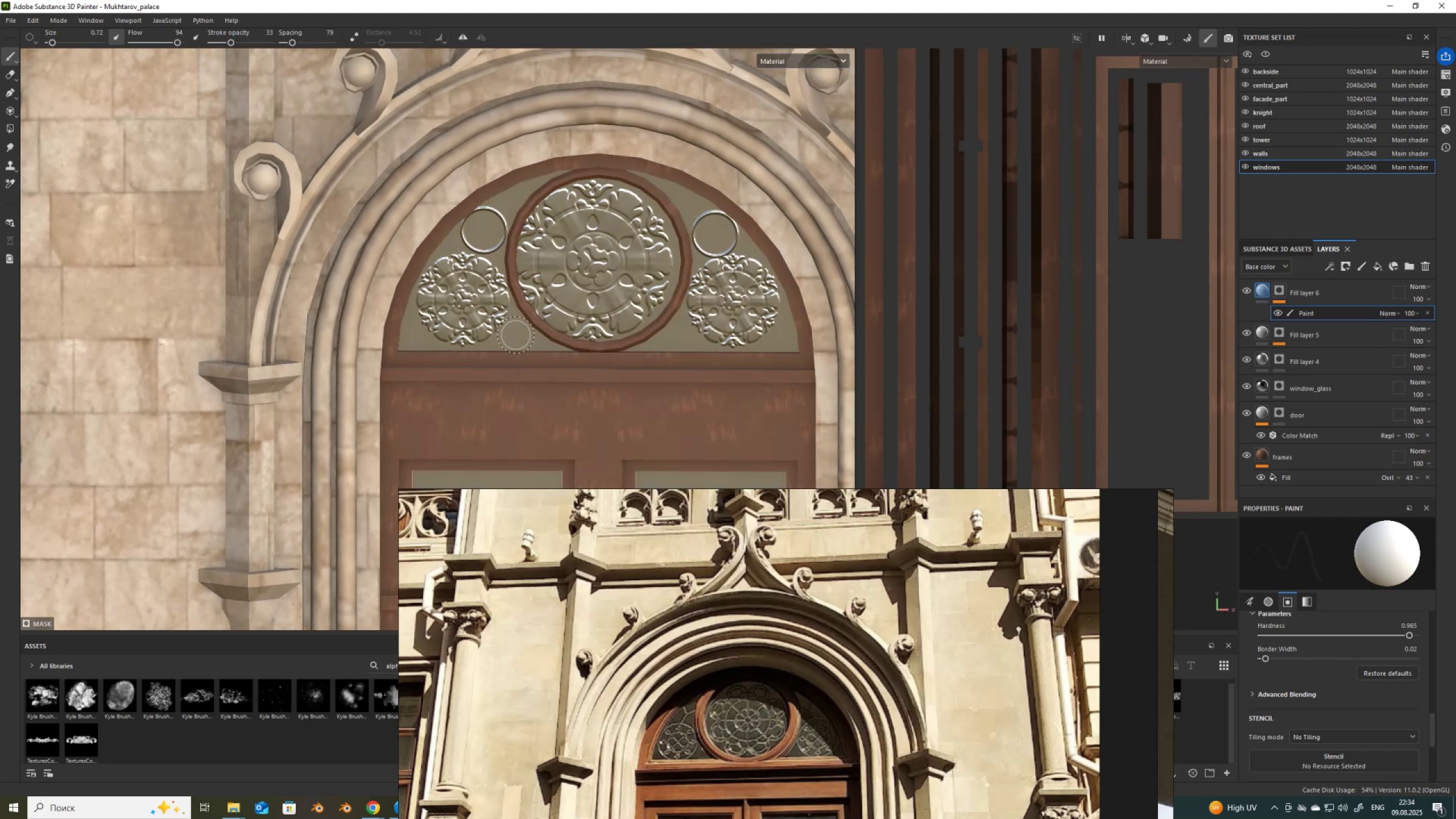 
left_click([516, 335])
 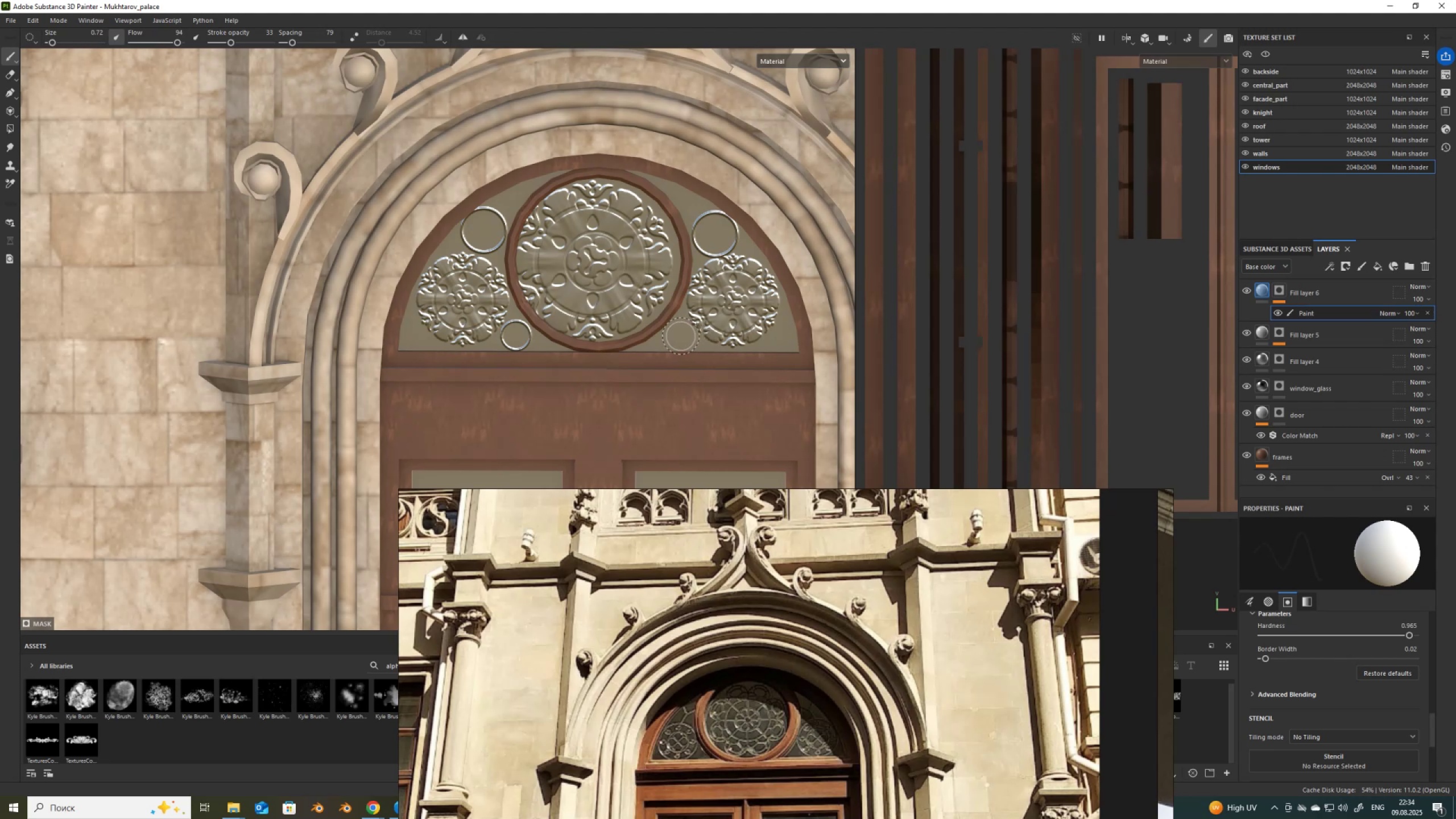 
left_click([681, 336])
 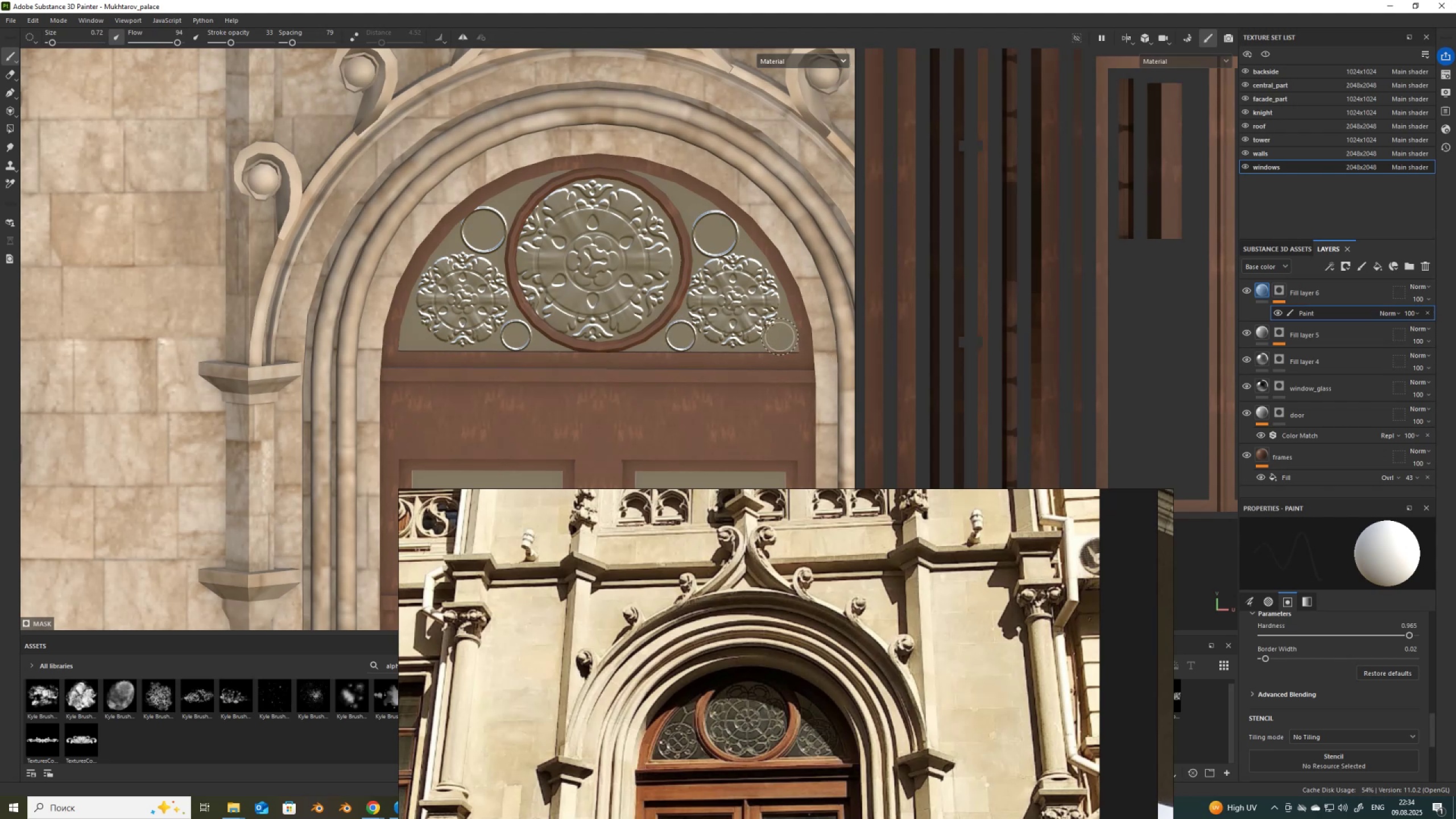 
left_click([780, 337])
 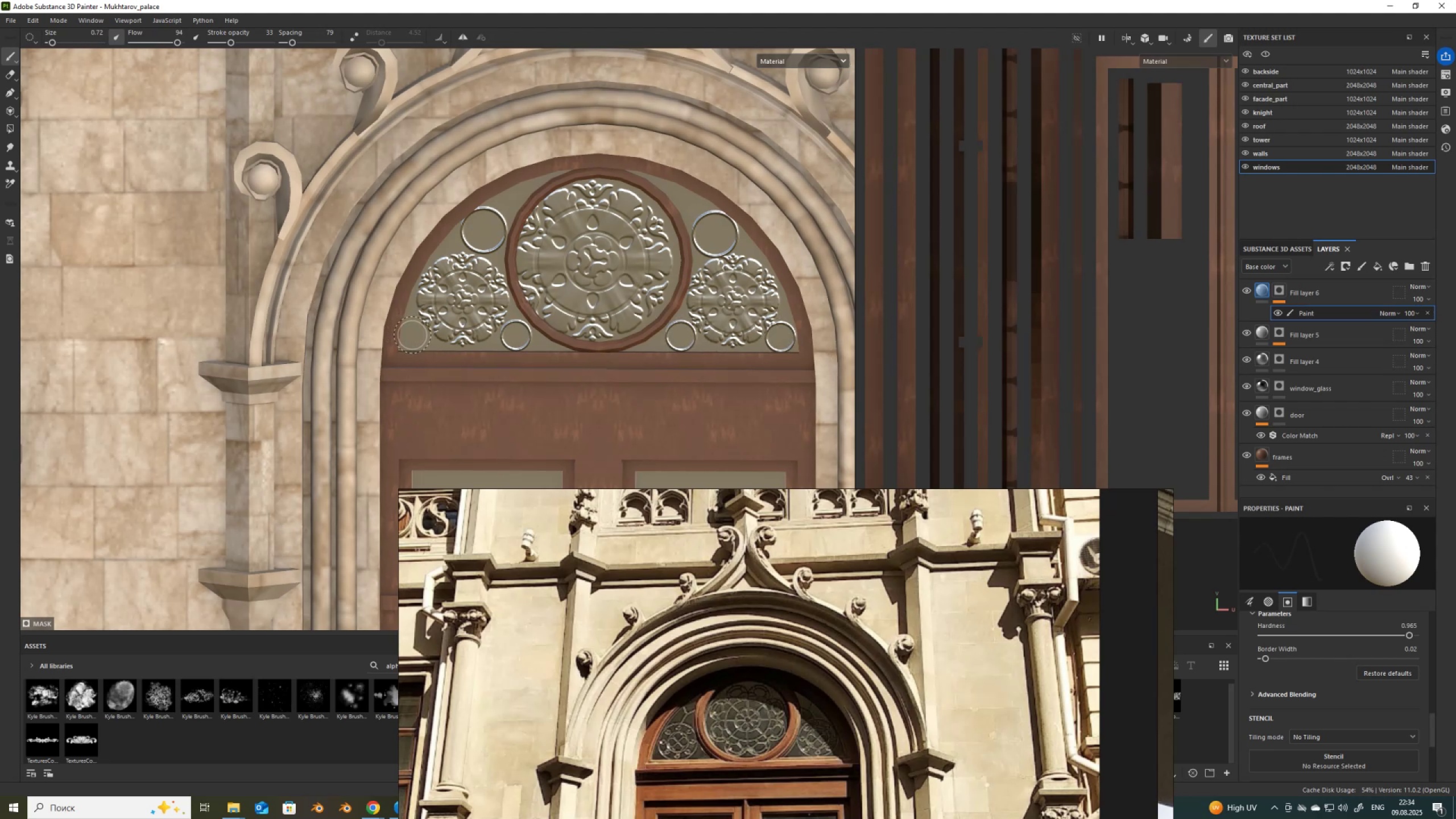 
left_click([414, 336])
 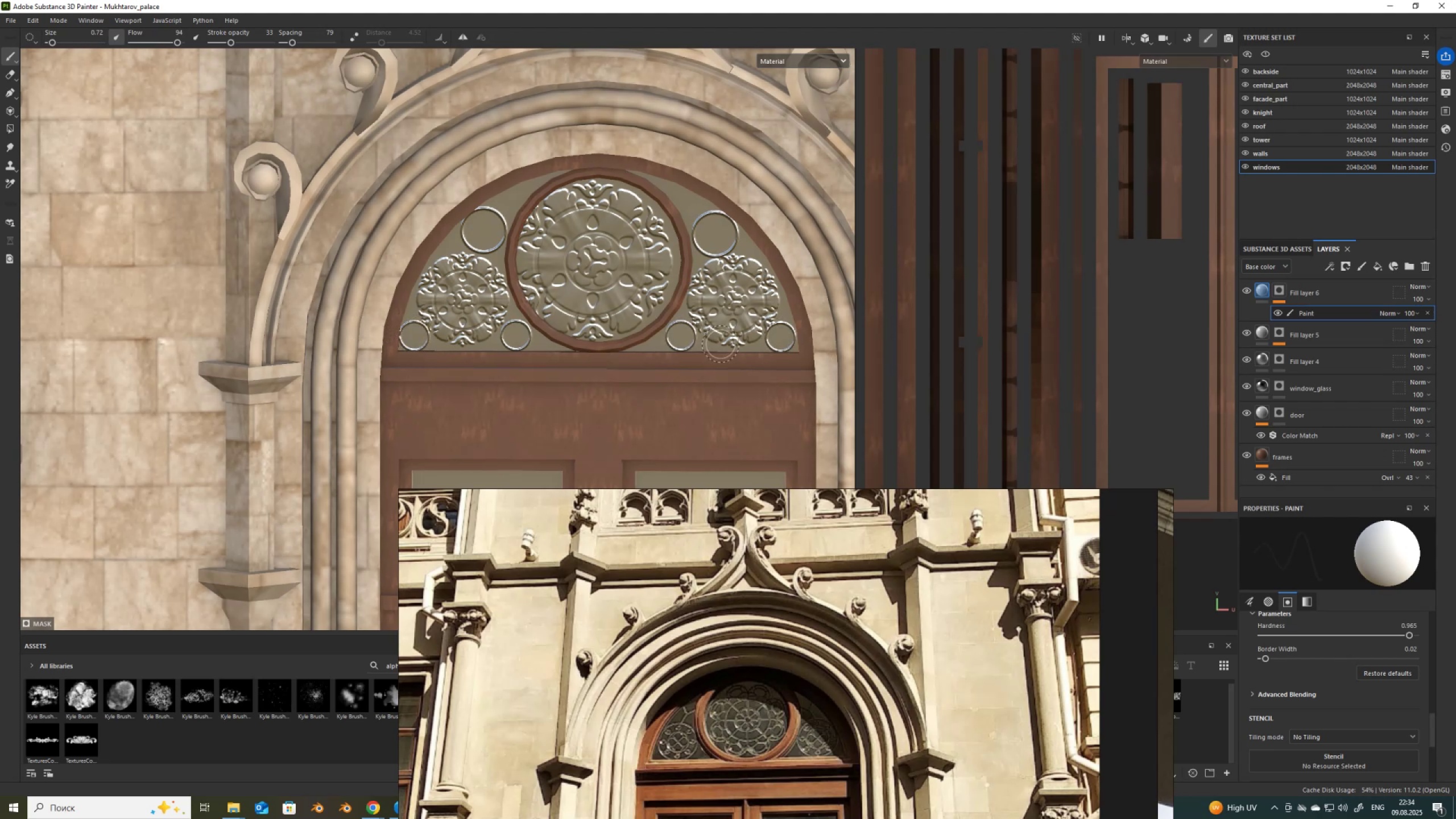 
scroll: coordinate [552, 336], scroll_direction: down, amount: 5.0
 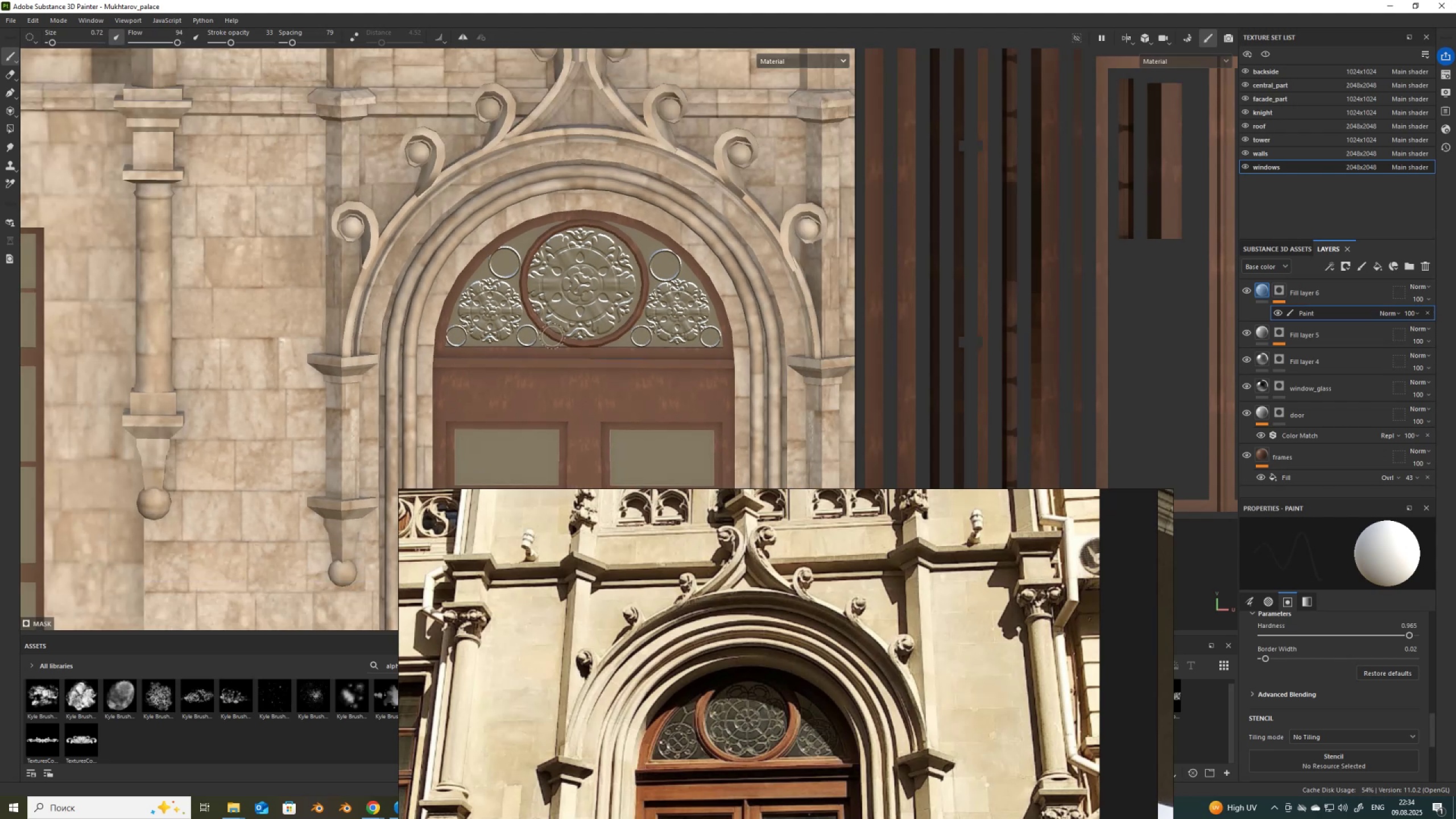 
hold_key(key=AltLeft, duration=1.53)
 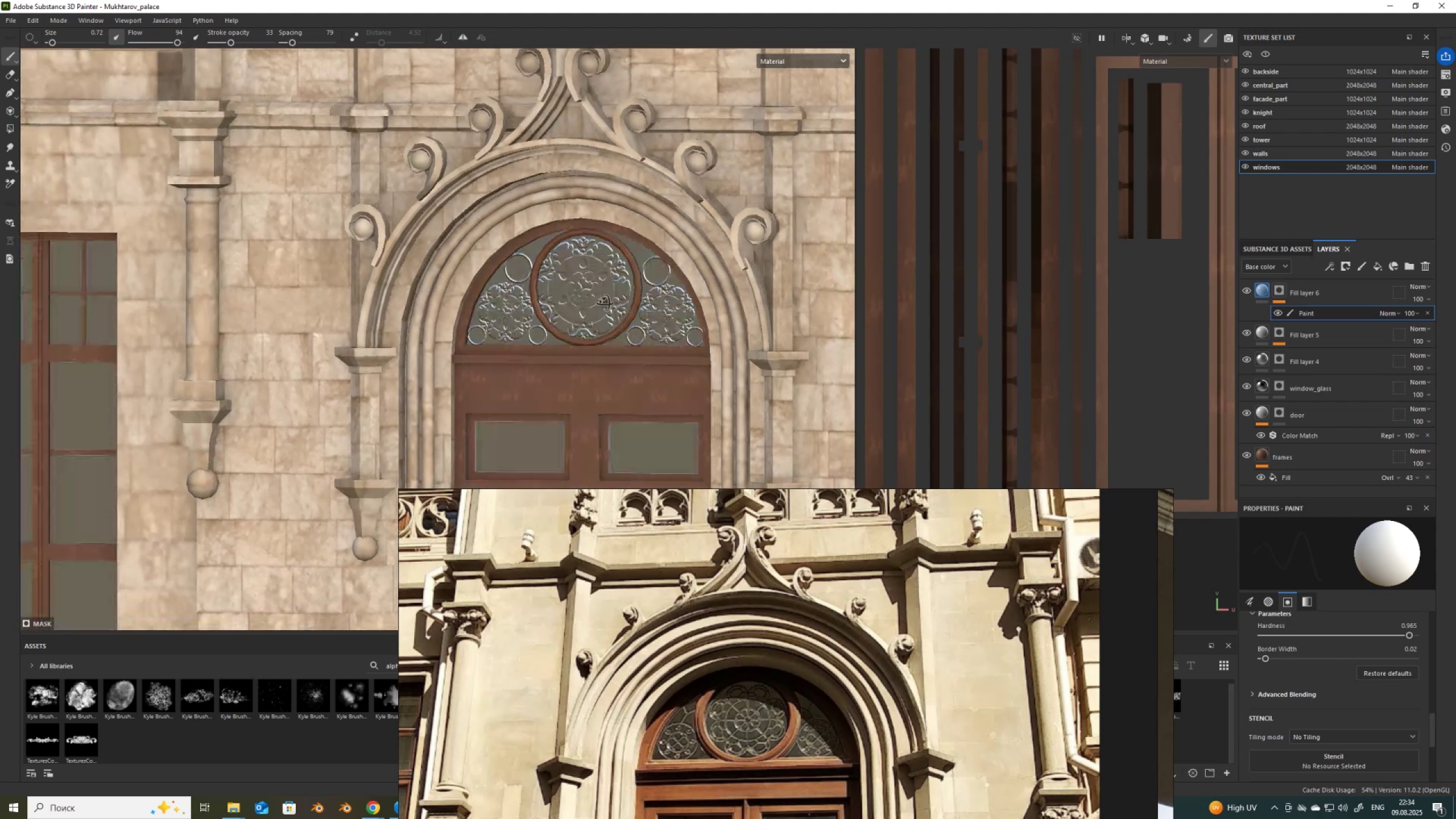 
hold_key(key=AltLeft, duration=1.53)
 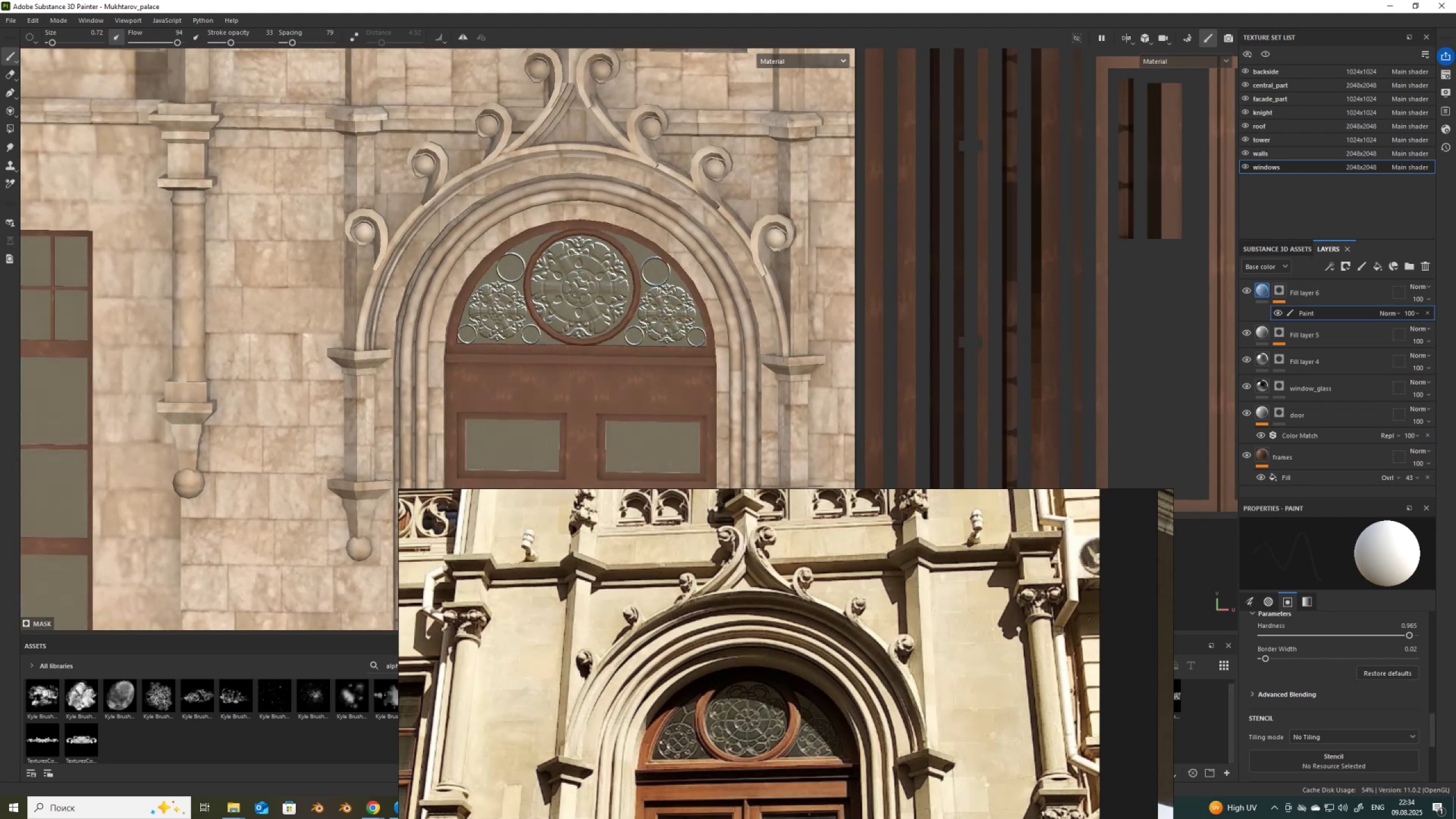 
key(Alt+AltLeft)
 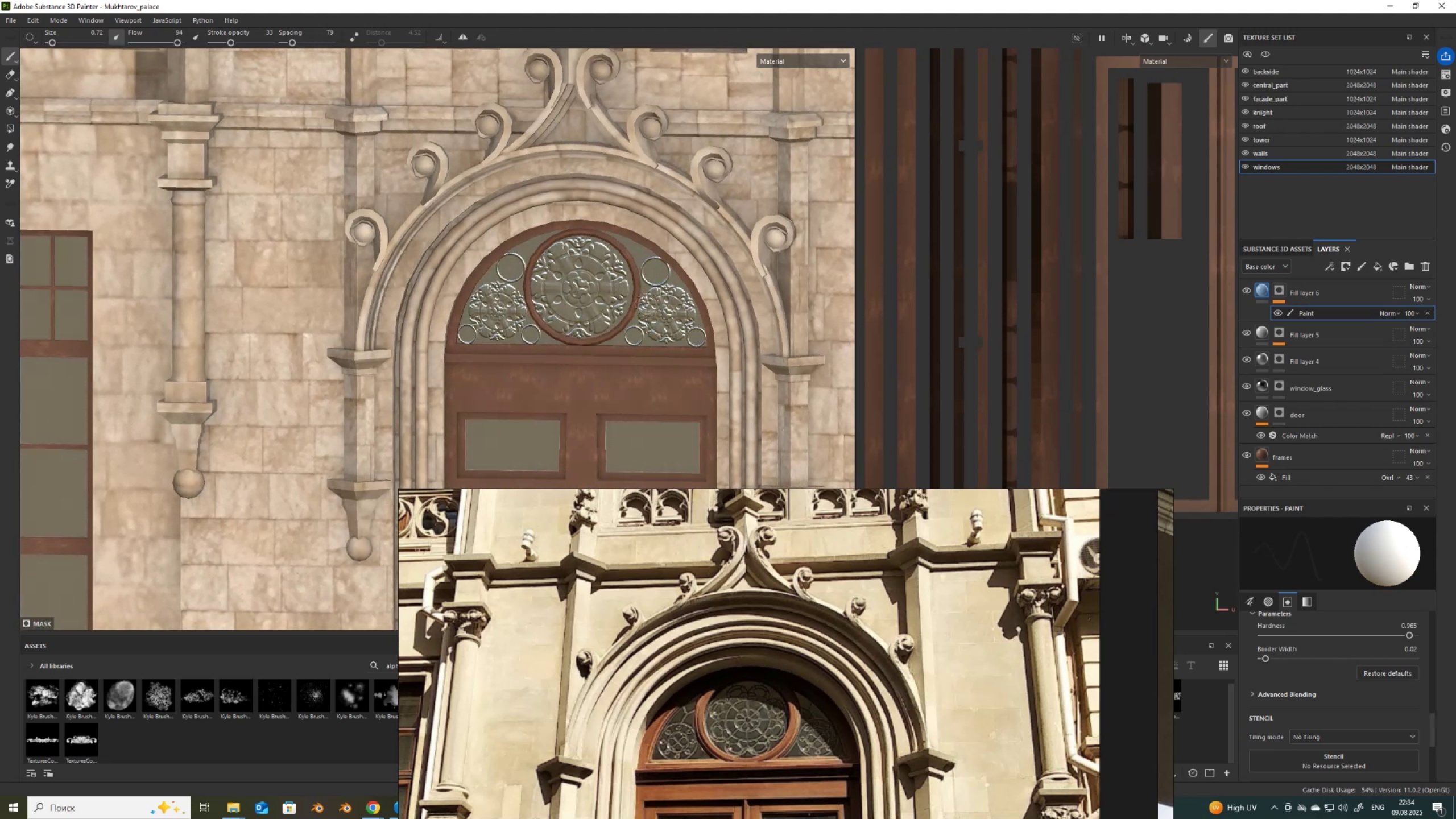 
key(Alt+AltLeft)
 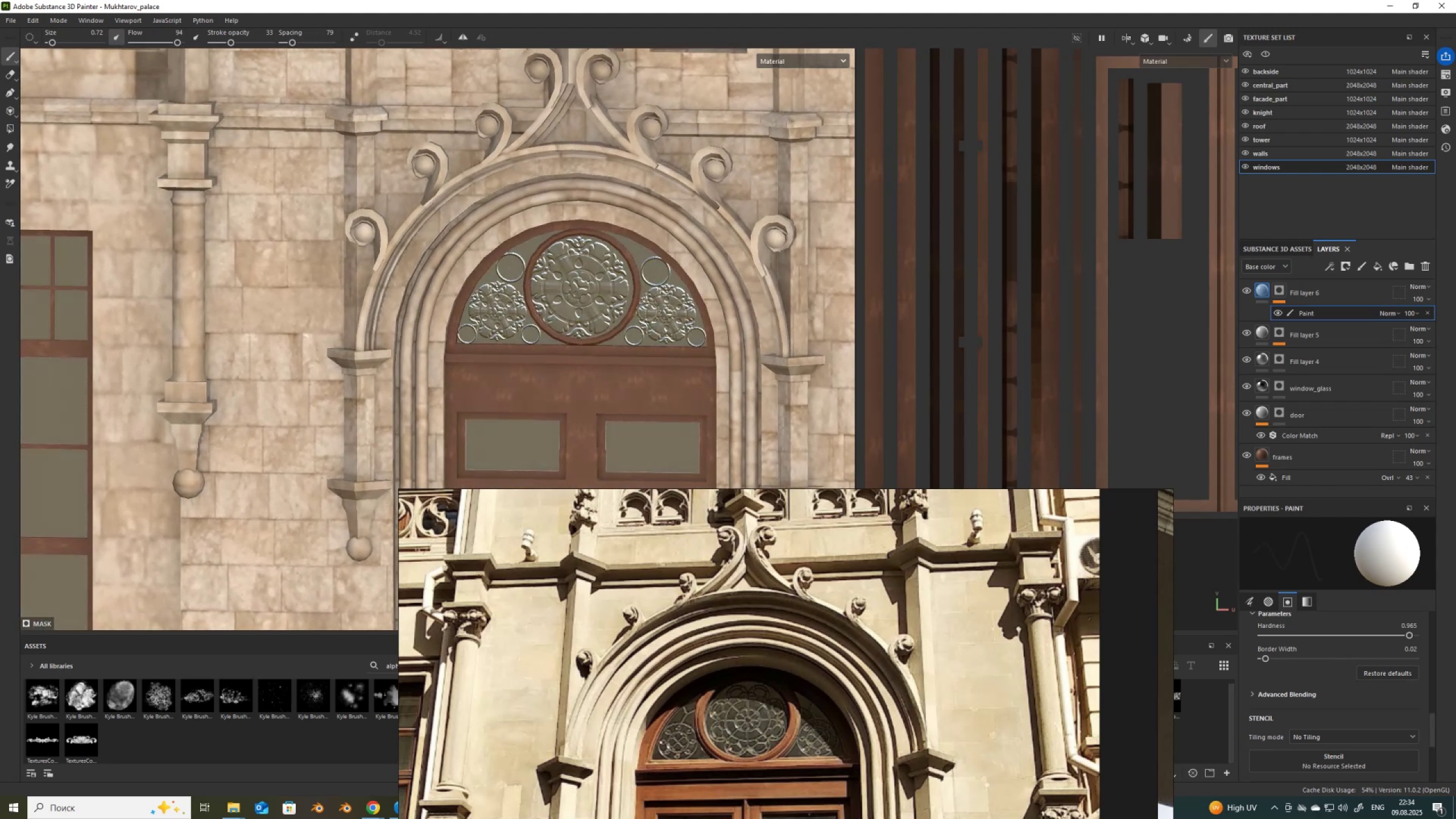 
key(Alt+AltLeft)
 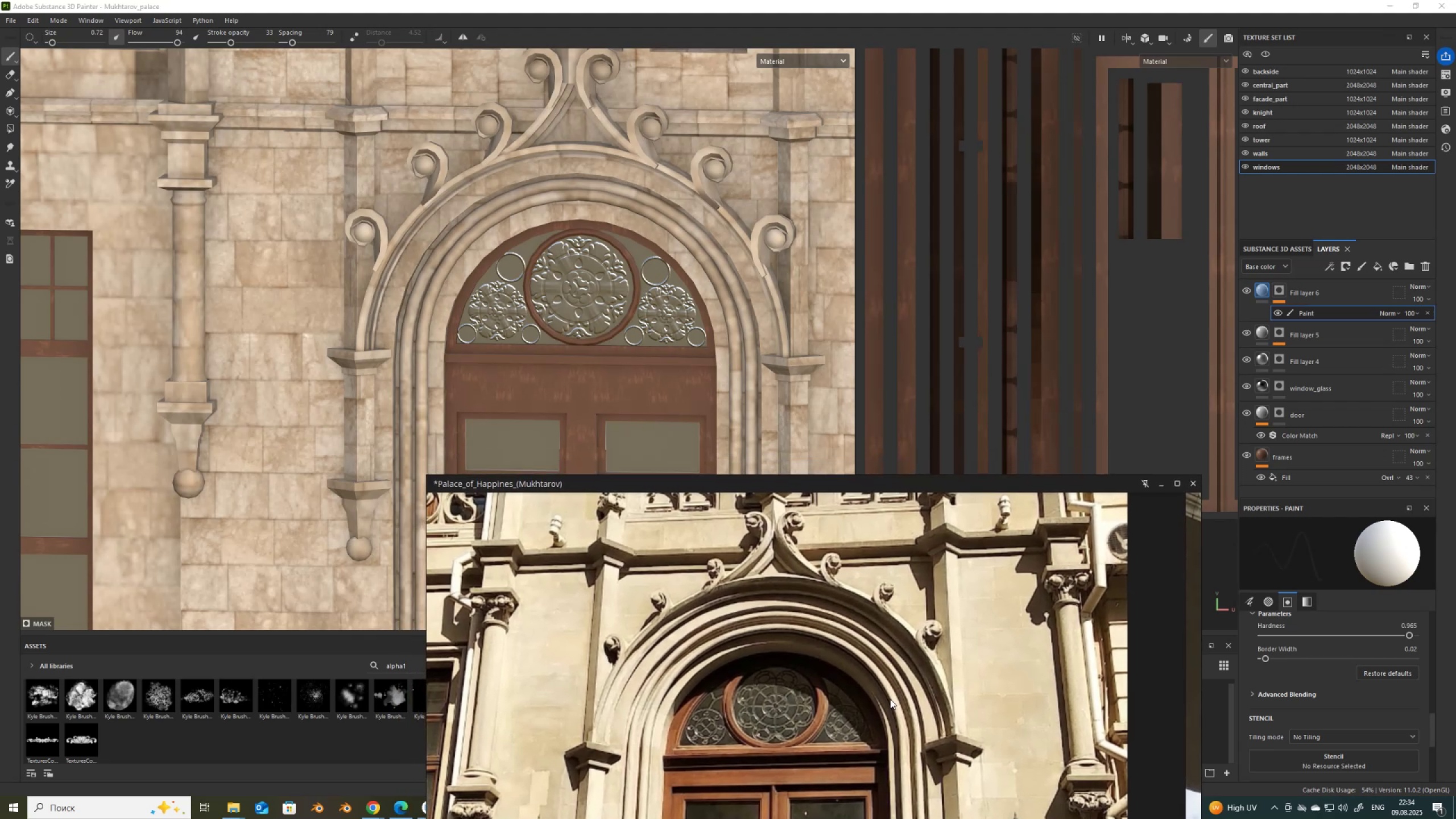 
scroll: coordinate [511, 299], scroll_direction: up, amount: 6.0
 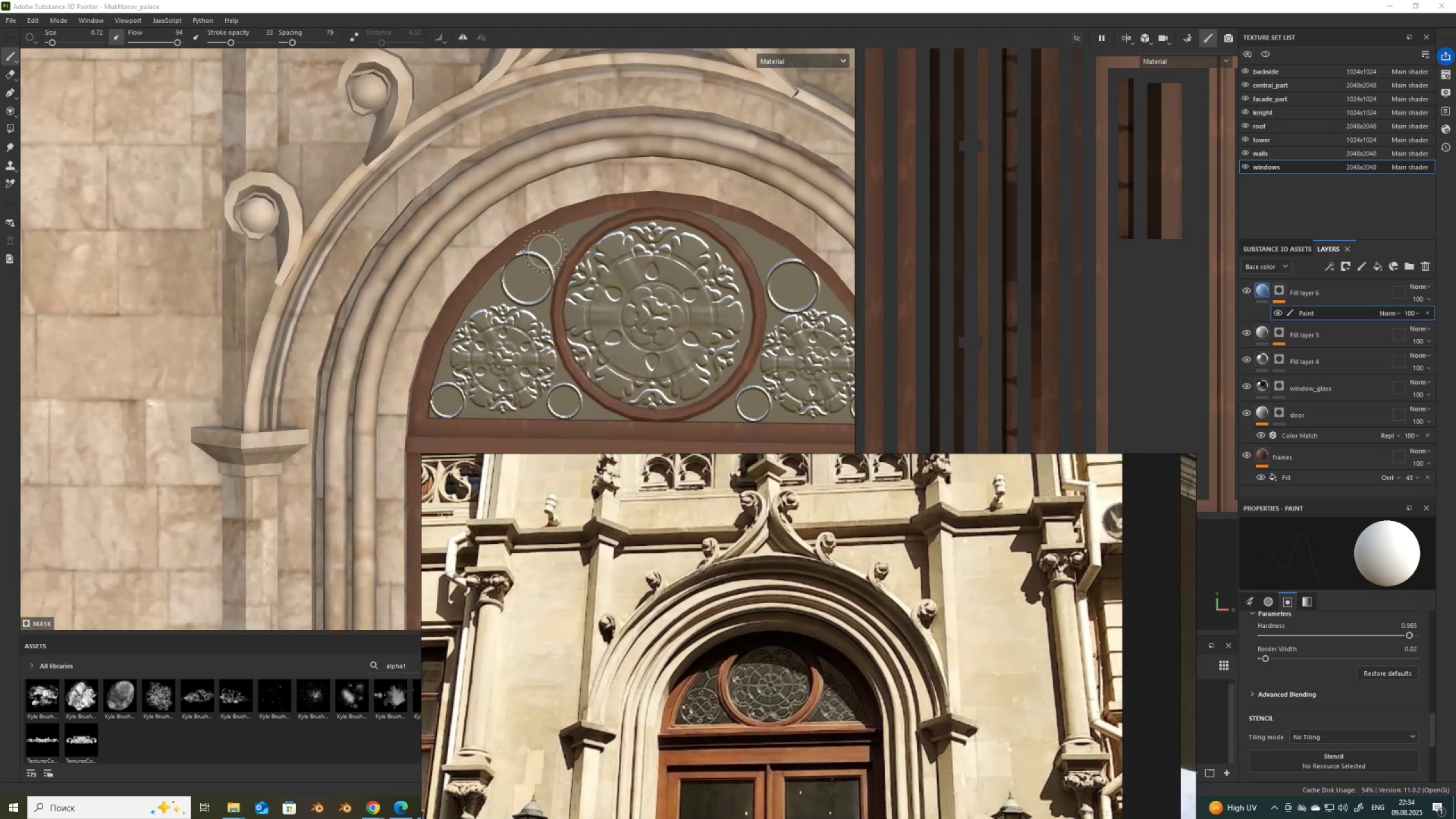 
left_click([543, 255])
 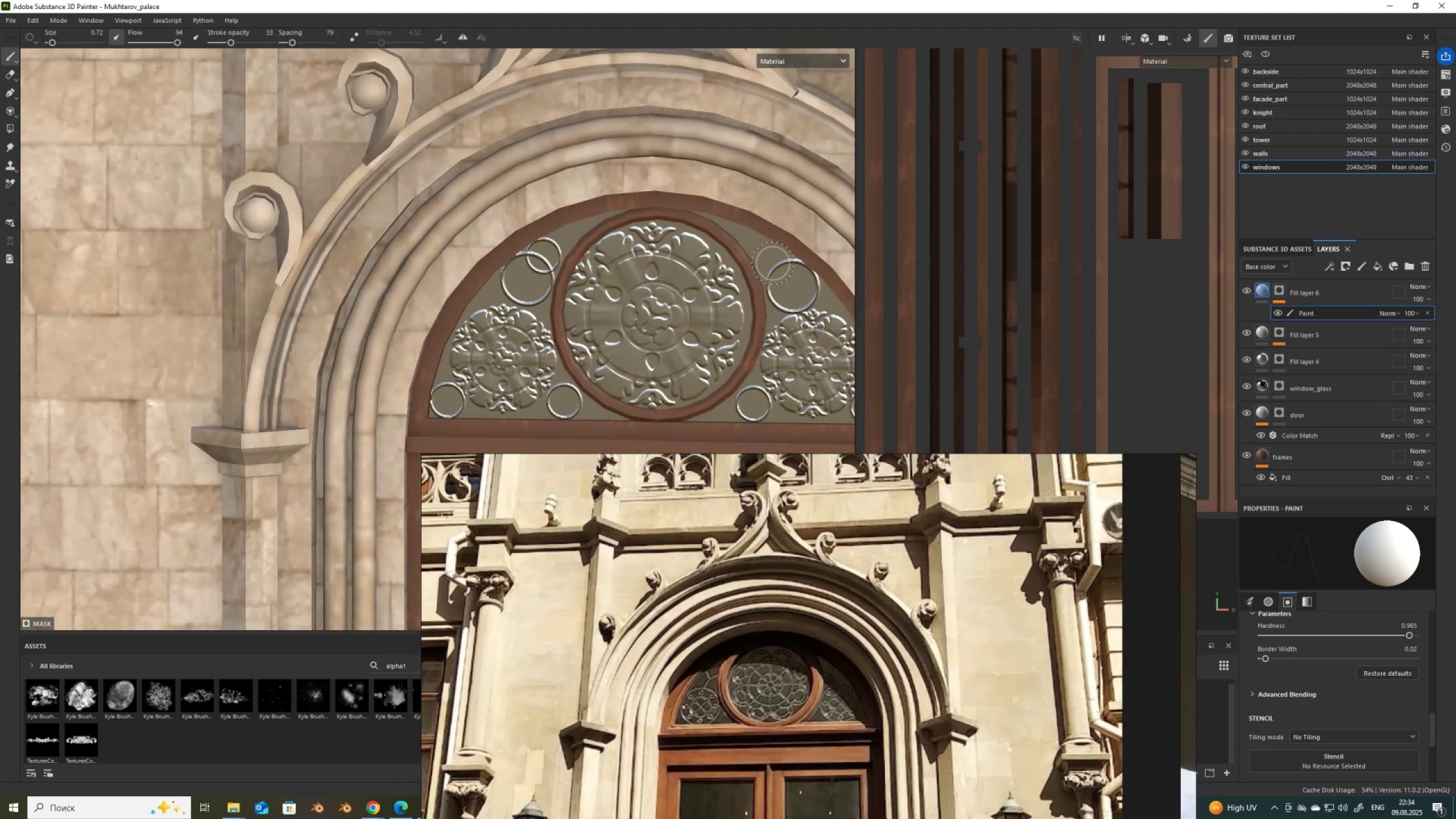 
left_click([773, 263])
 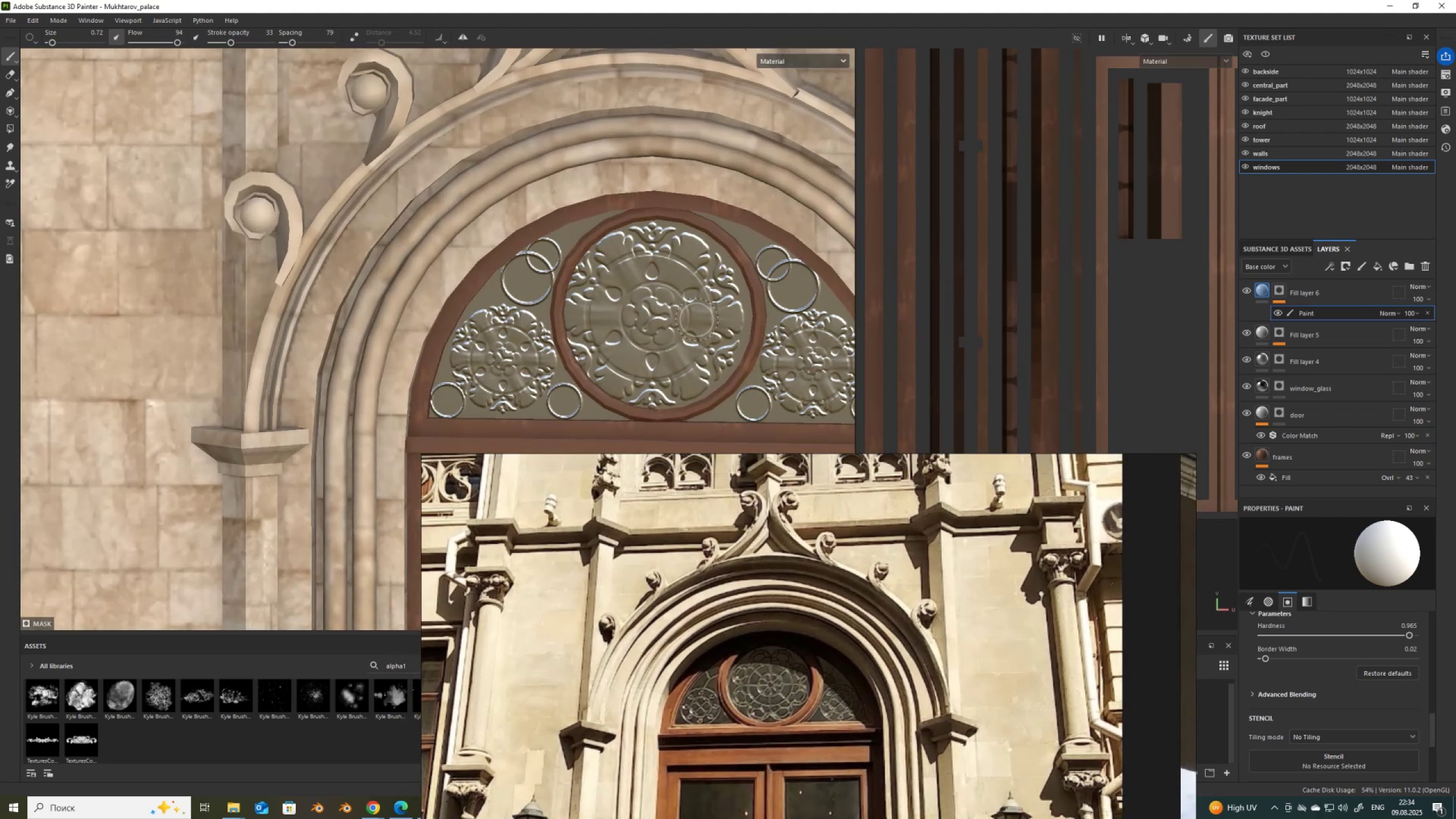 
scroll: coordinate [567, 386], scroll_direction: up, amount: 1.0
 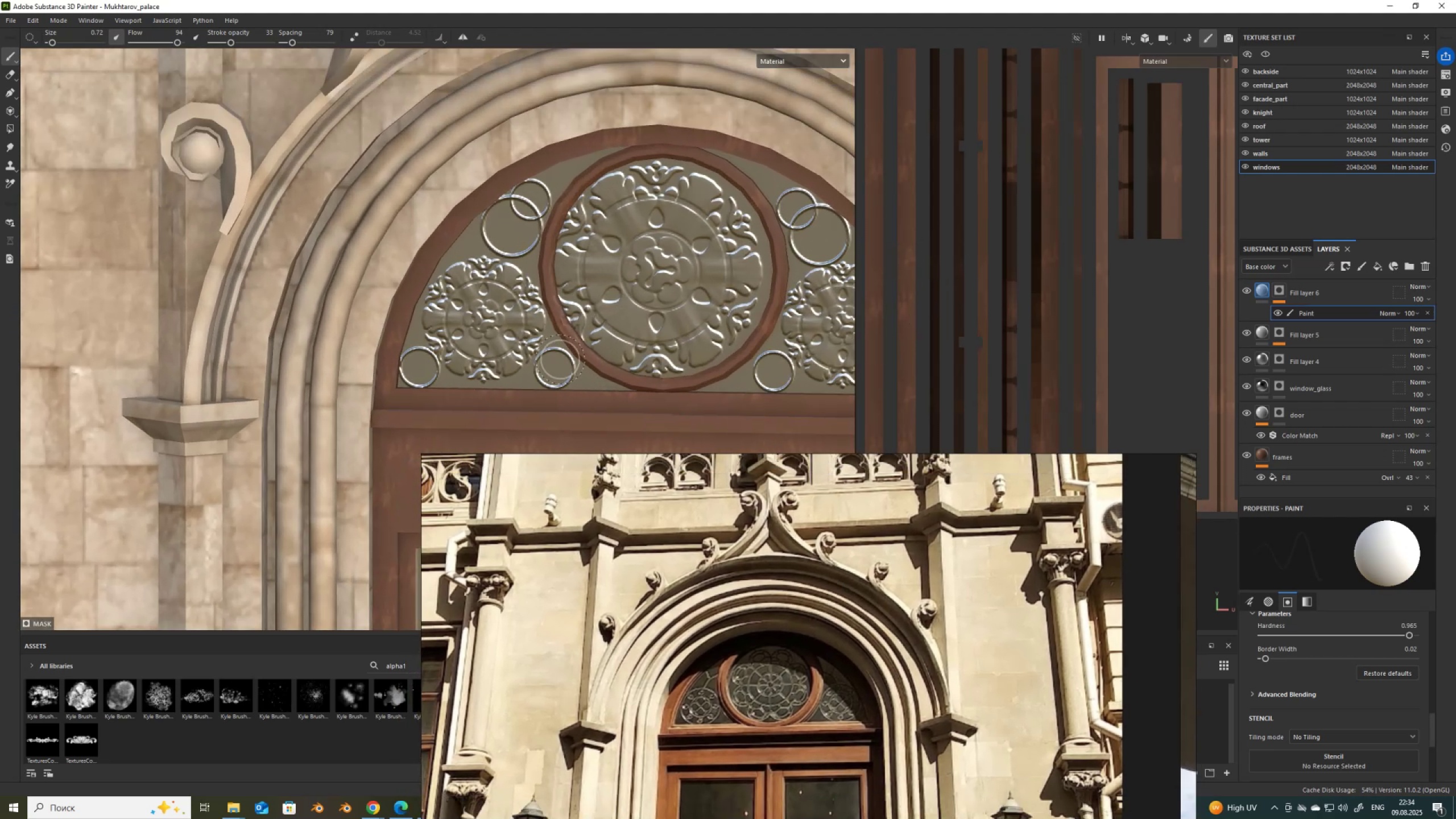 
scroll: coordinate [690, 251], scroll_direction: down, amount: 14.0
 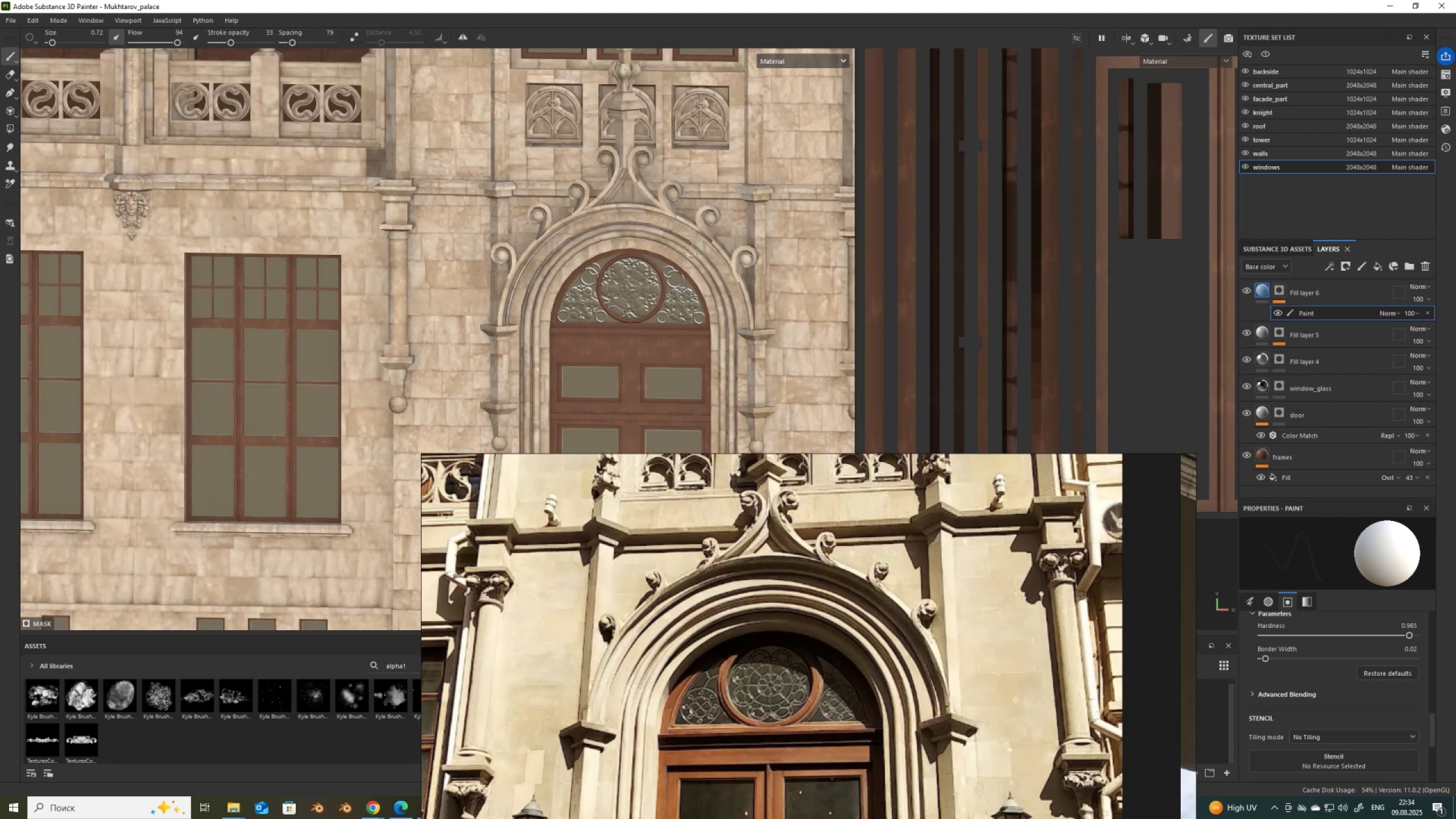 
scroll: coordinate [690, 251], scroll_direction: up, amount: 10.0
 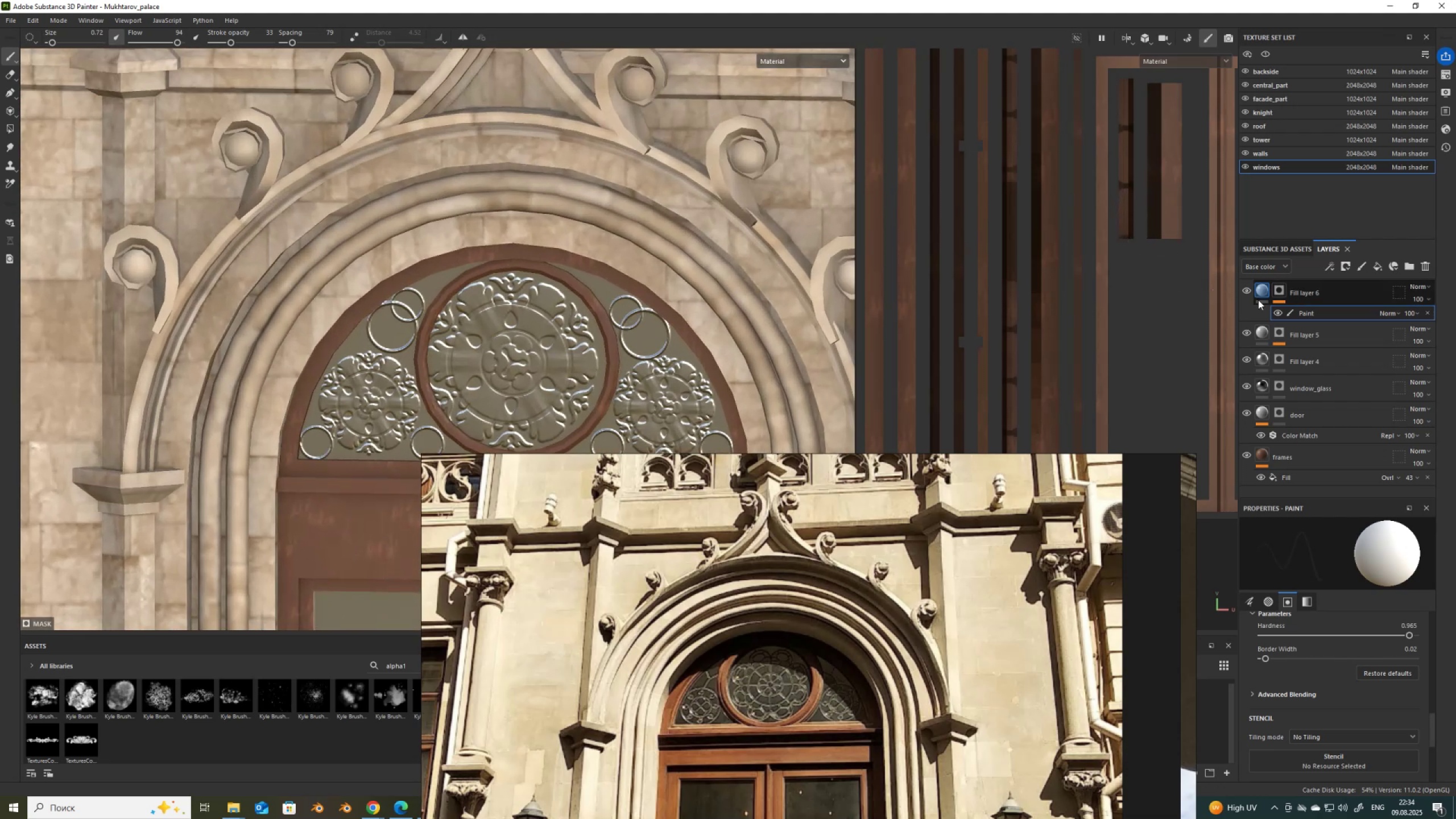 
left_click([1261, 294])
 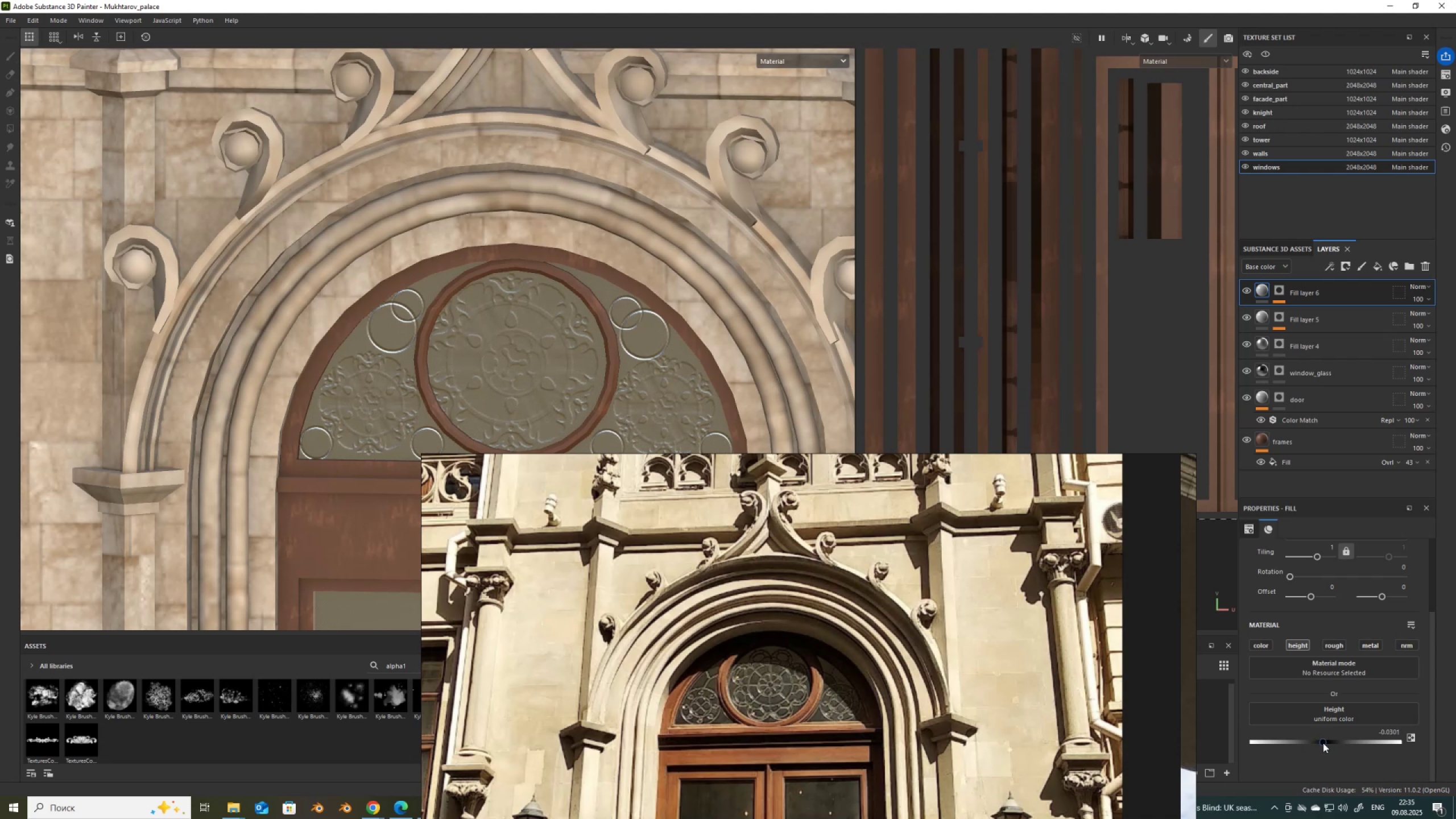 
wait(7.41)
 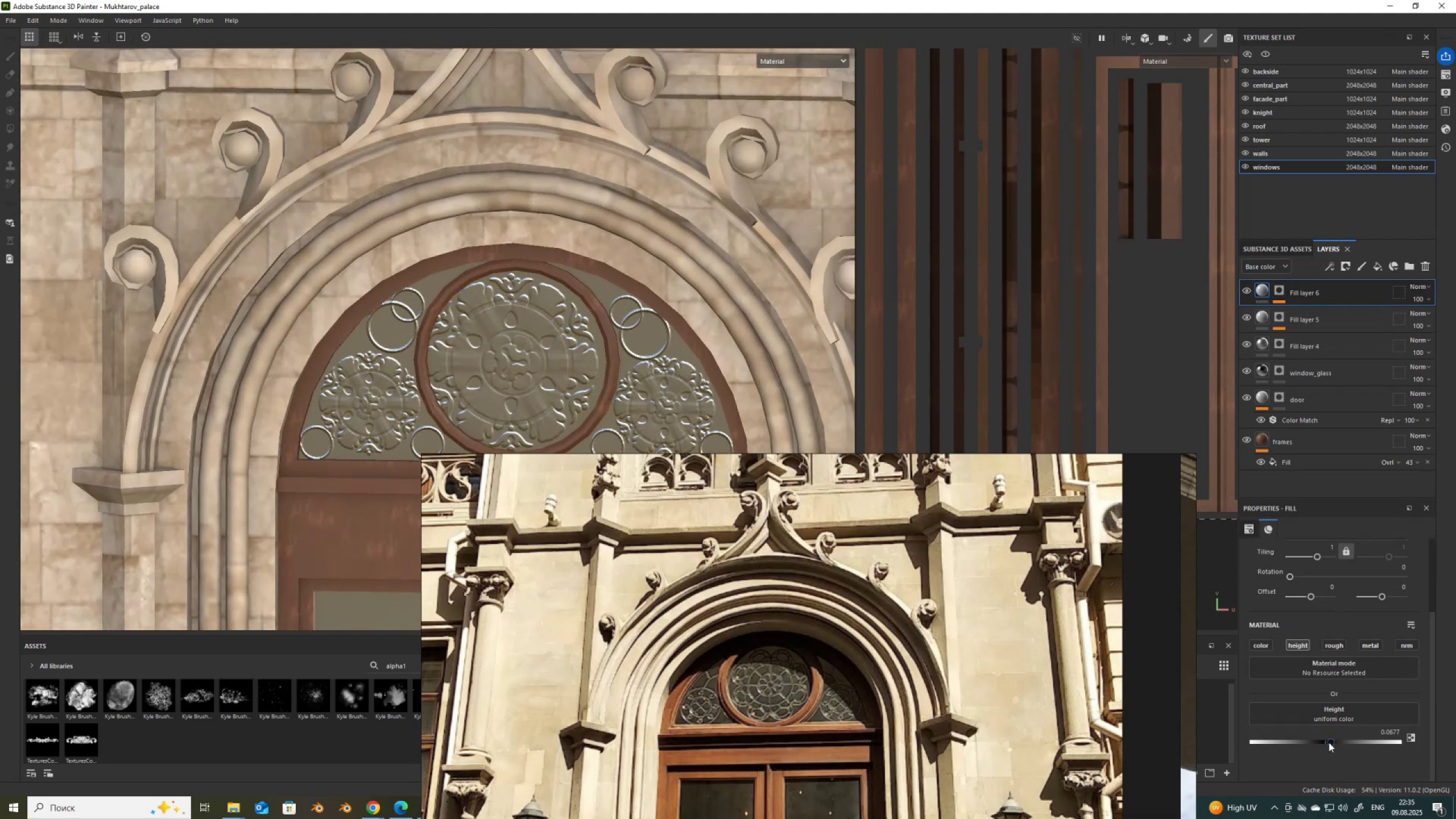 
key(Control+Z)
 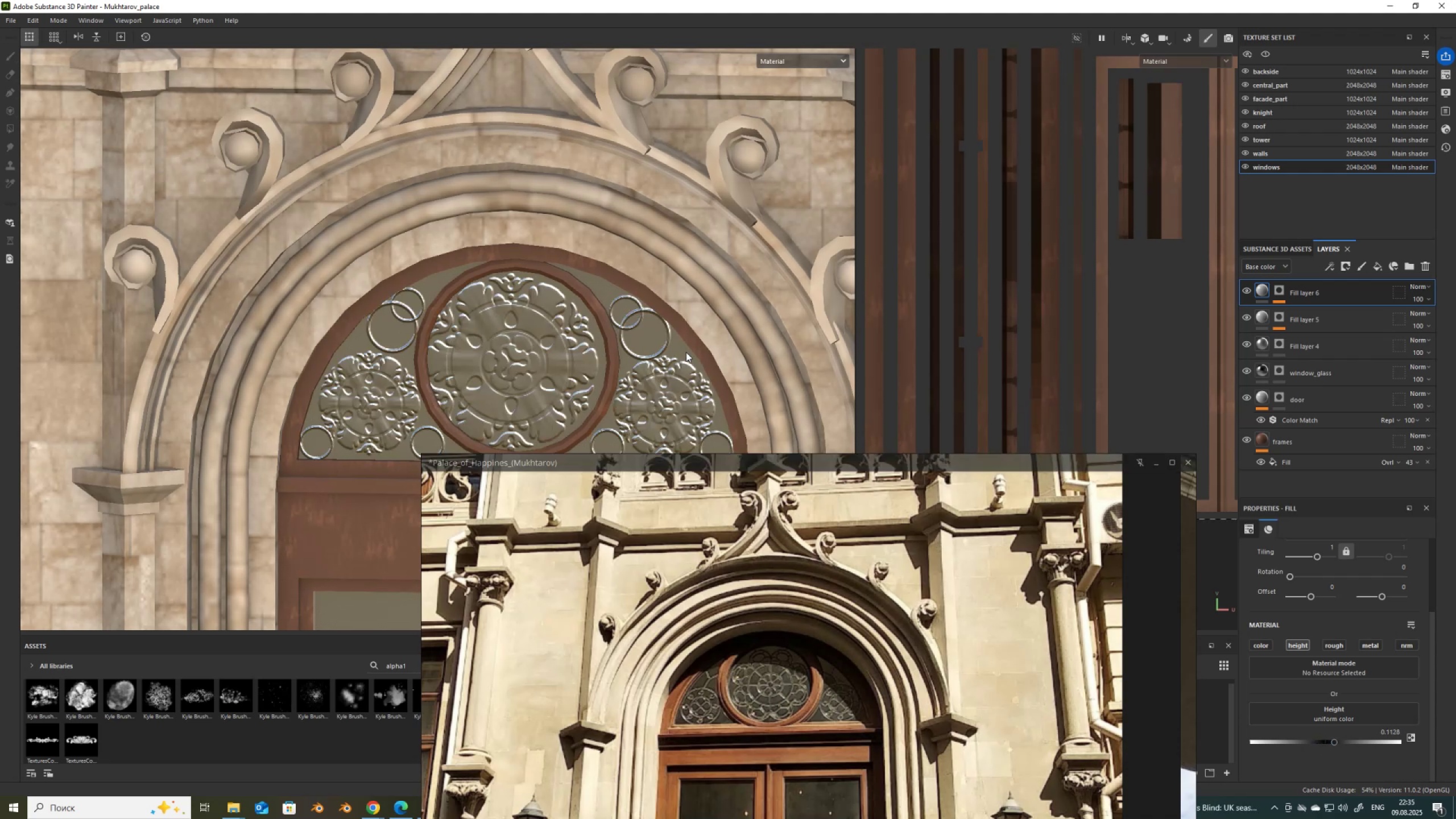 
key(Control+Z)
 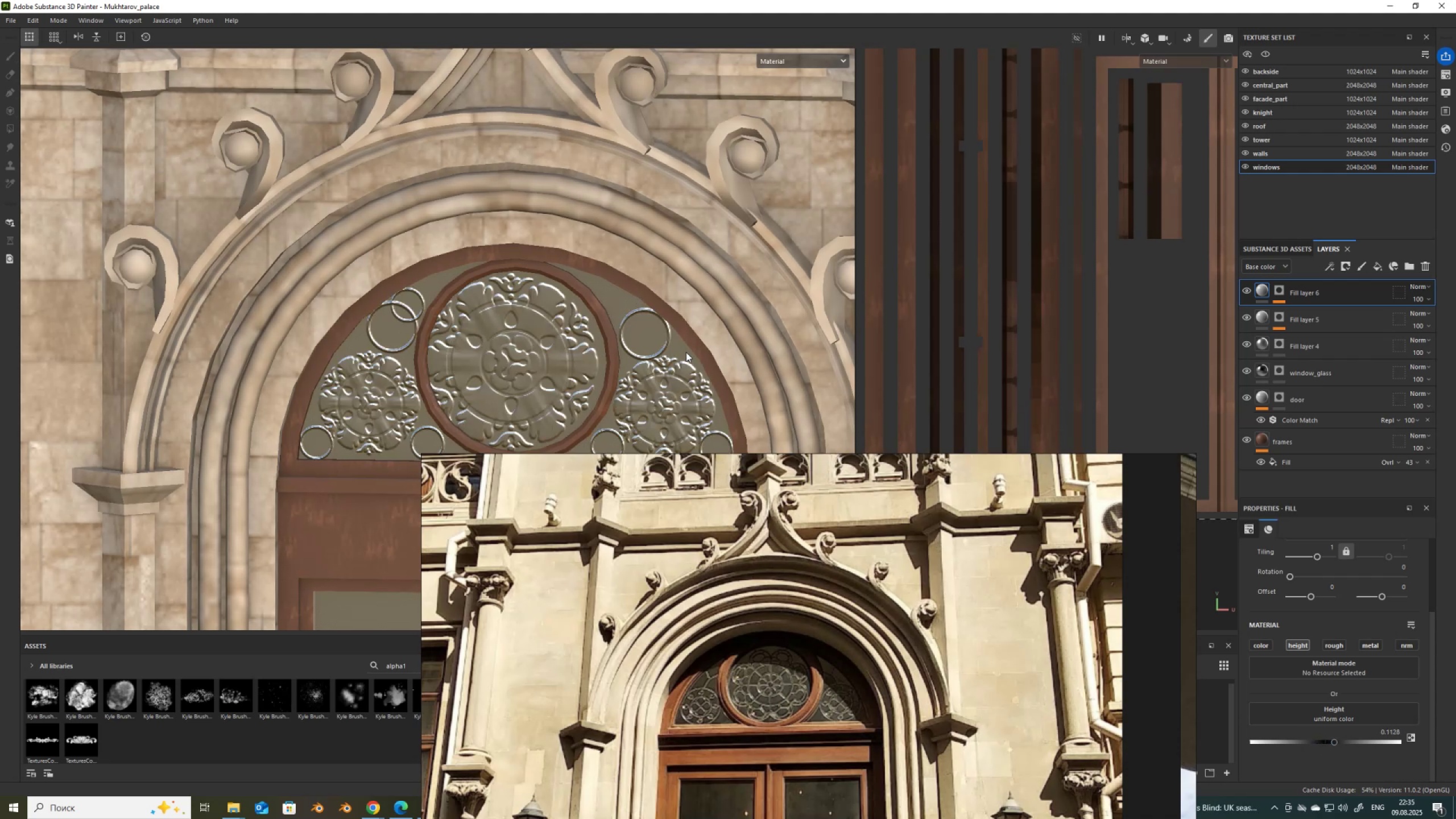 
key(Control+Z)
 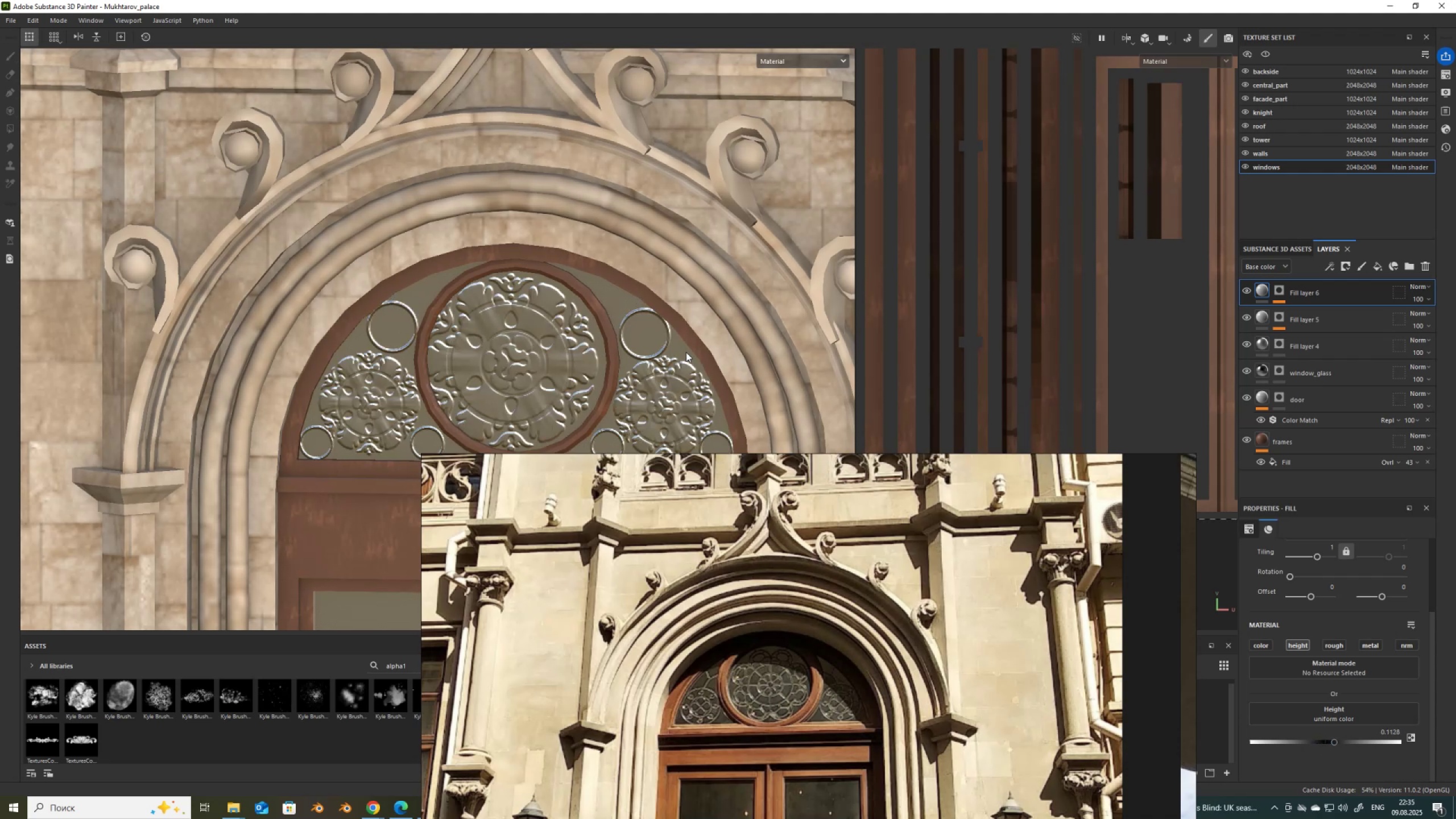 
key(Control+Z)
 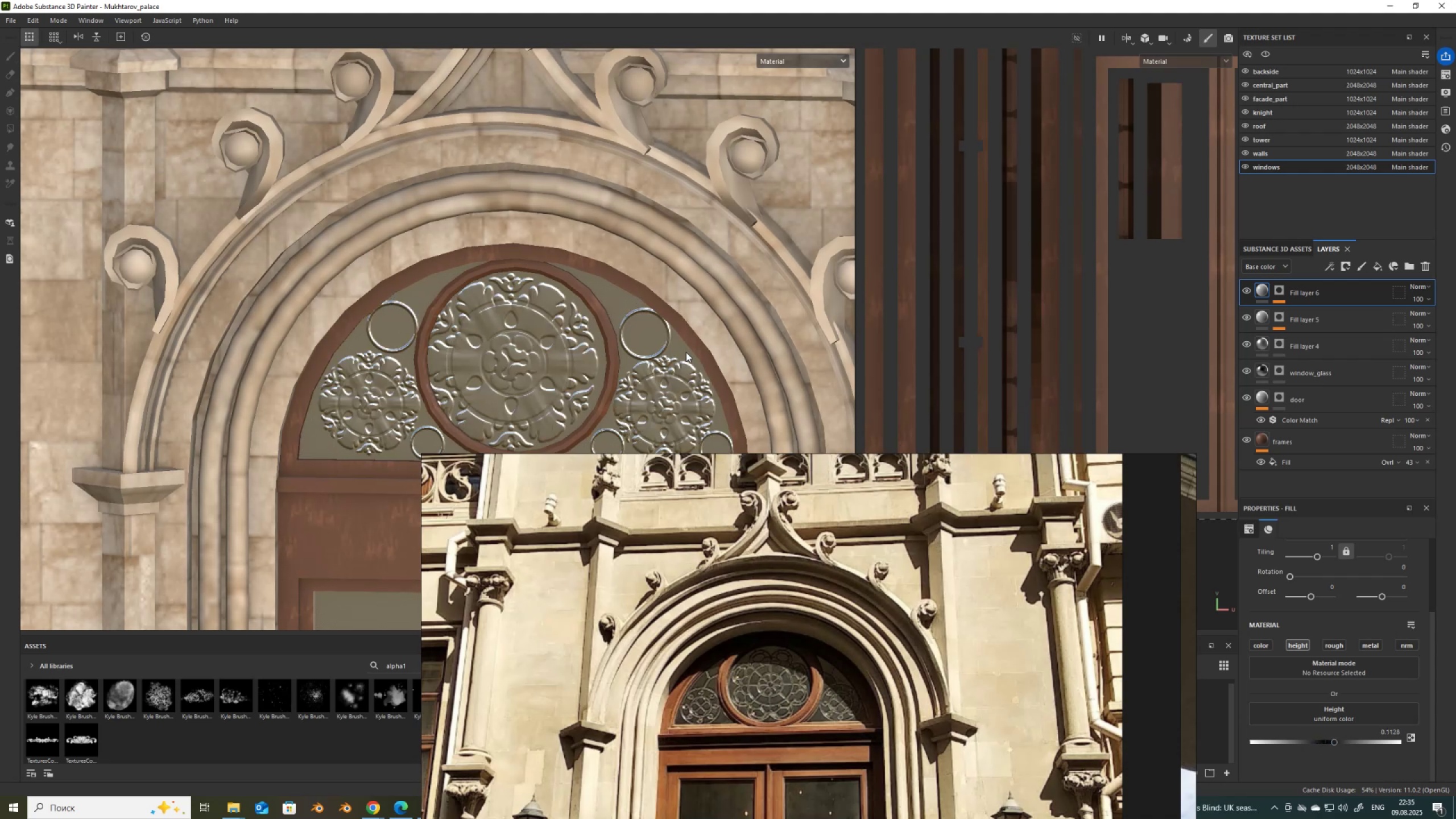 
key(Control+Z)
 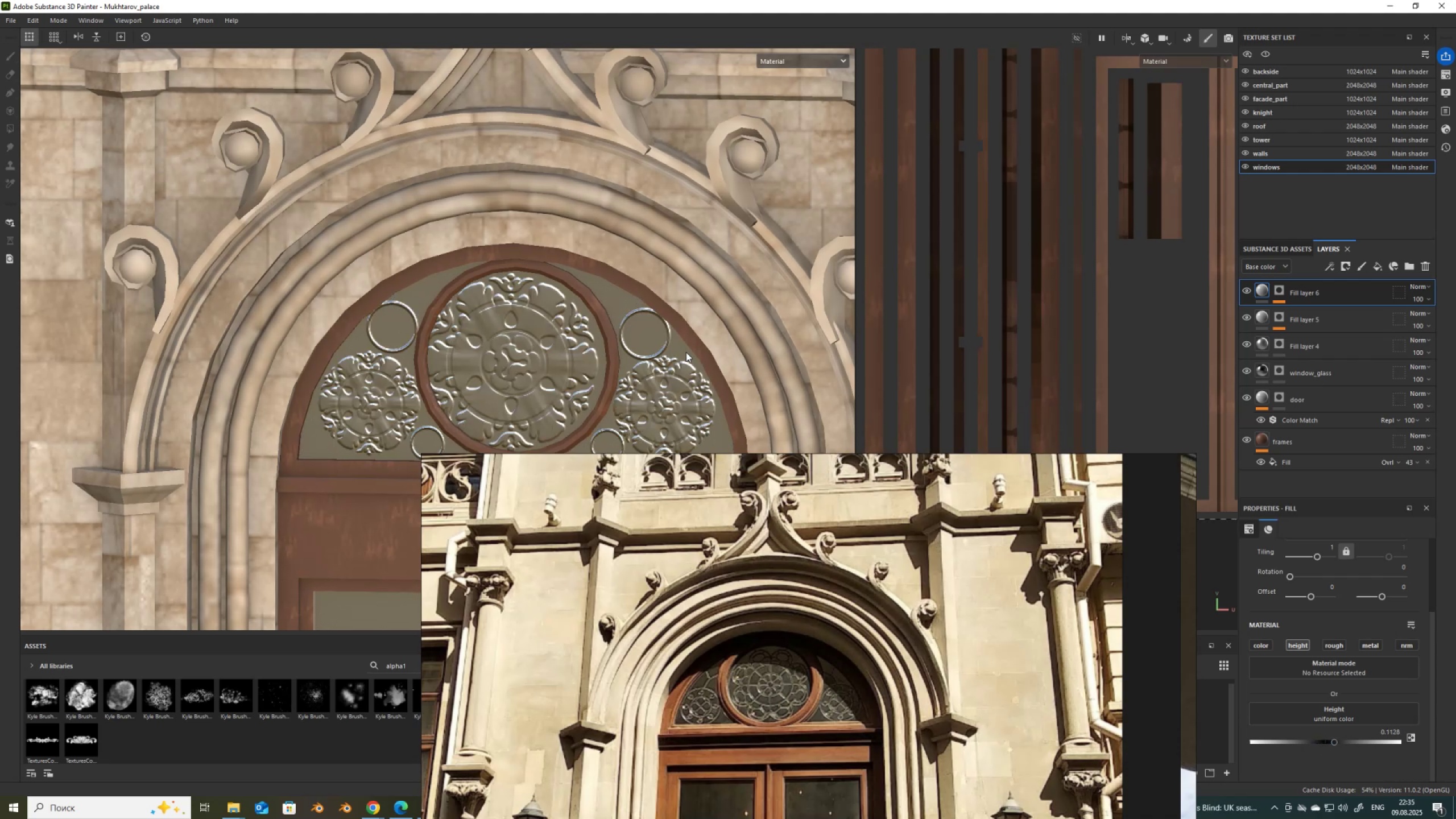 
key(Control+Z)
 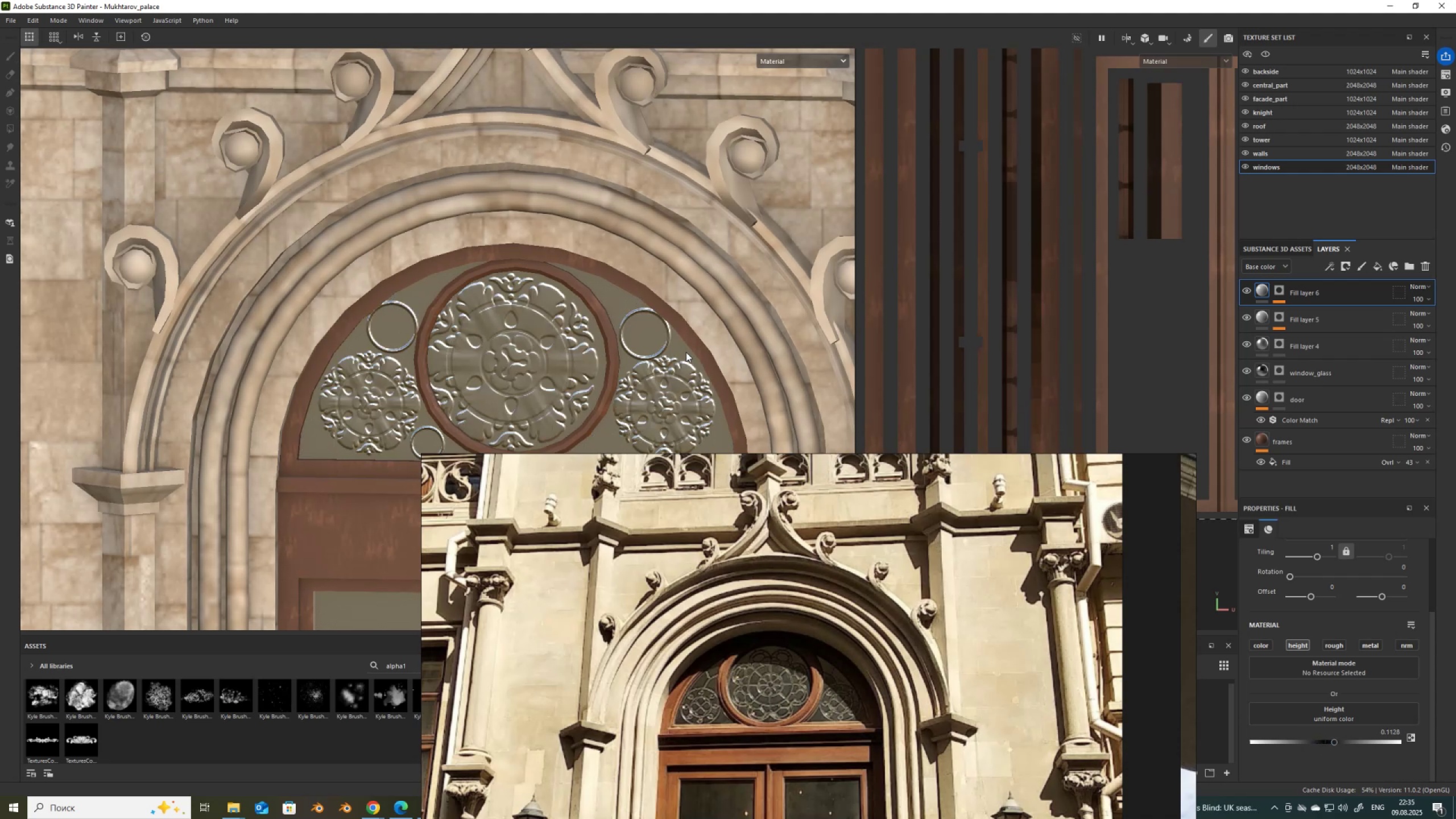 
key(Control+Z)
 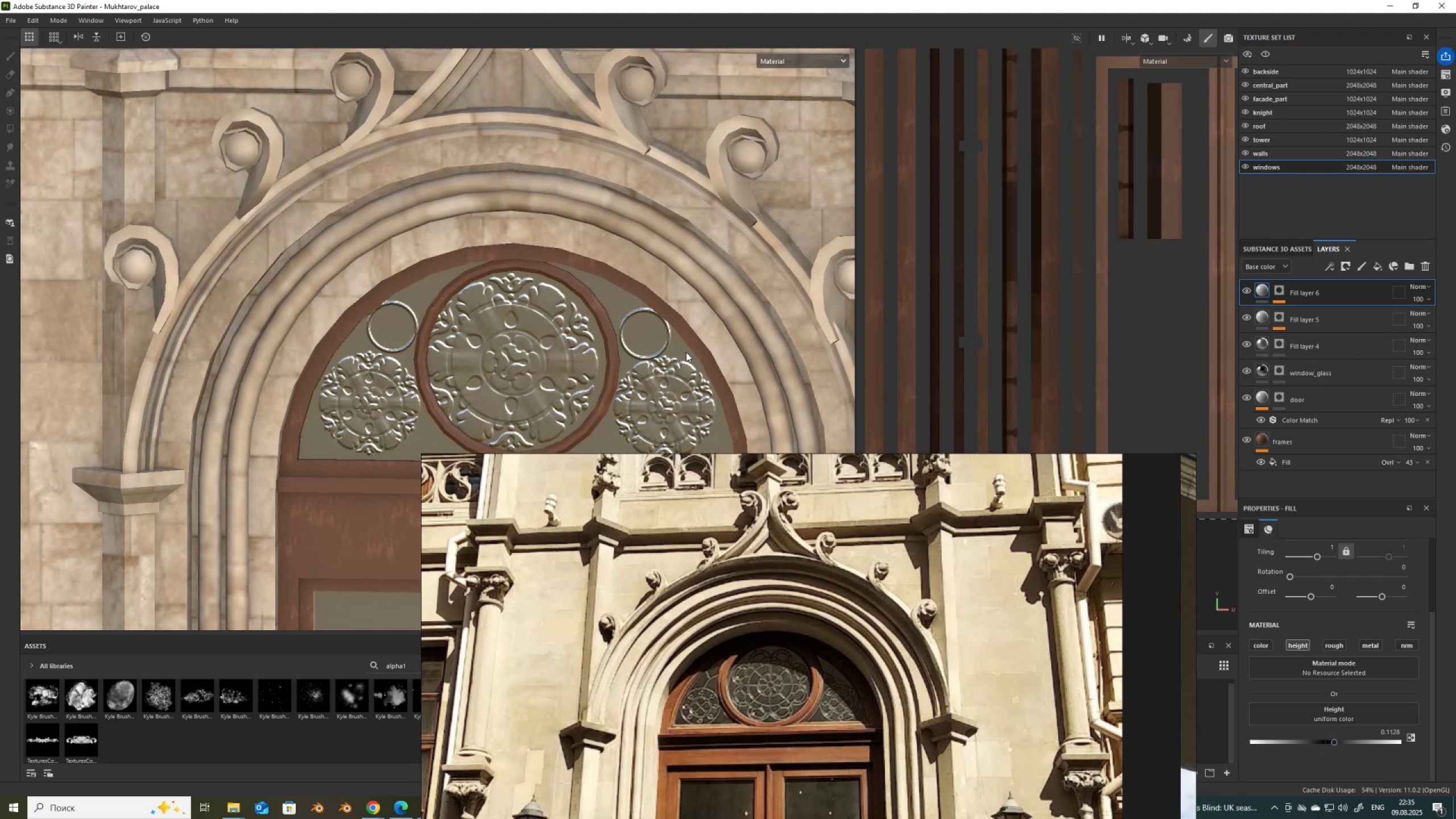 
key(Control+Z)
 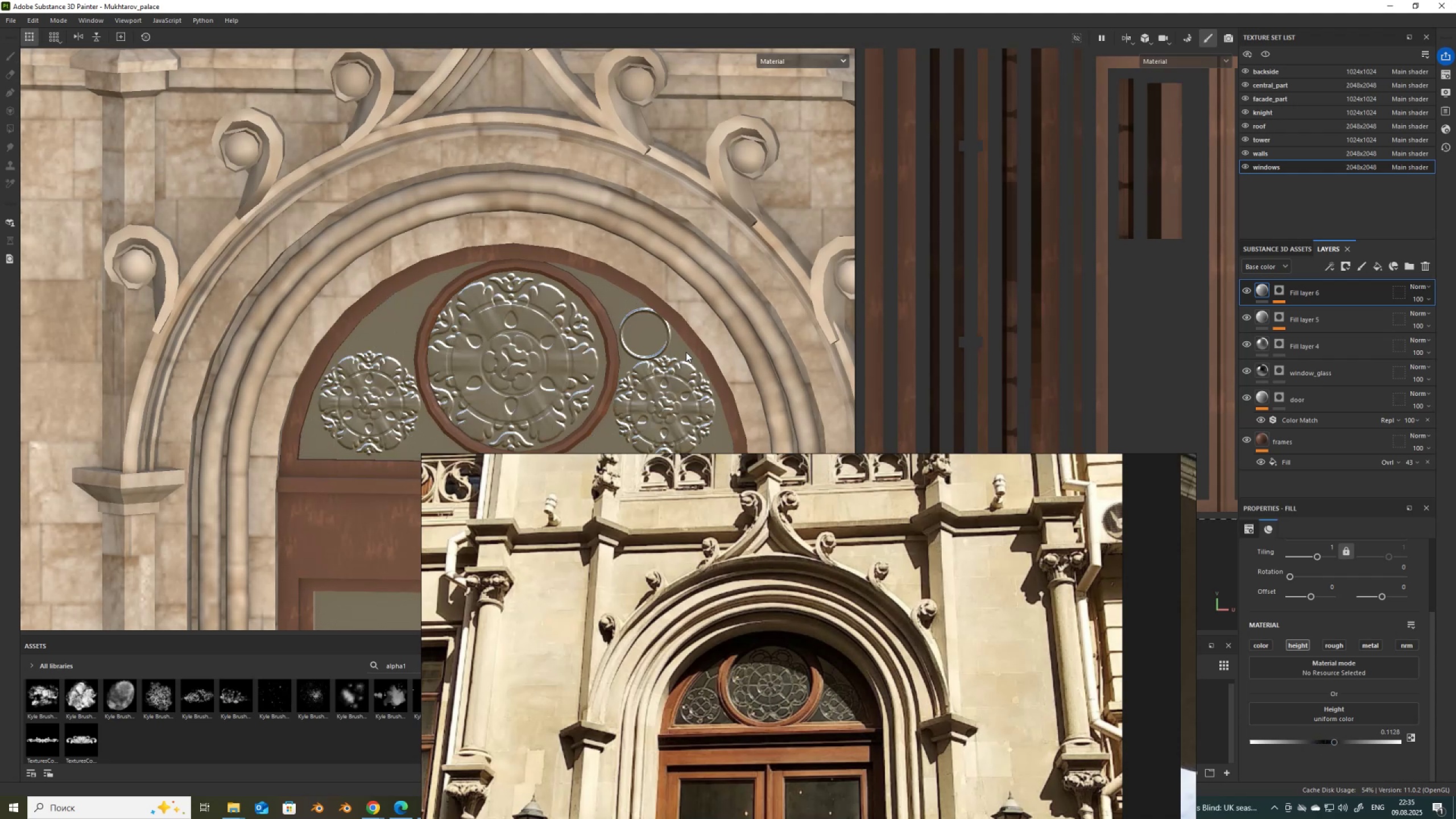 
key(Control+Z)
 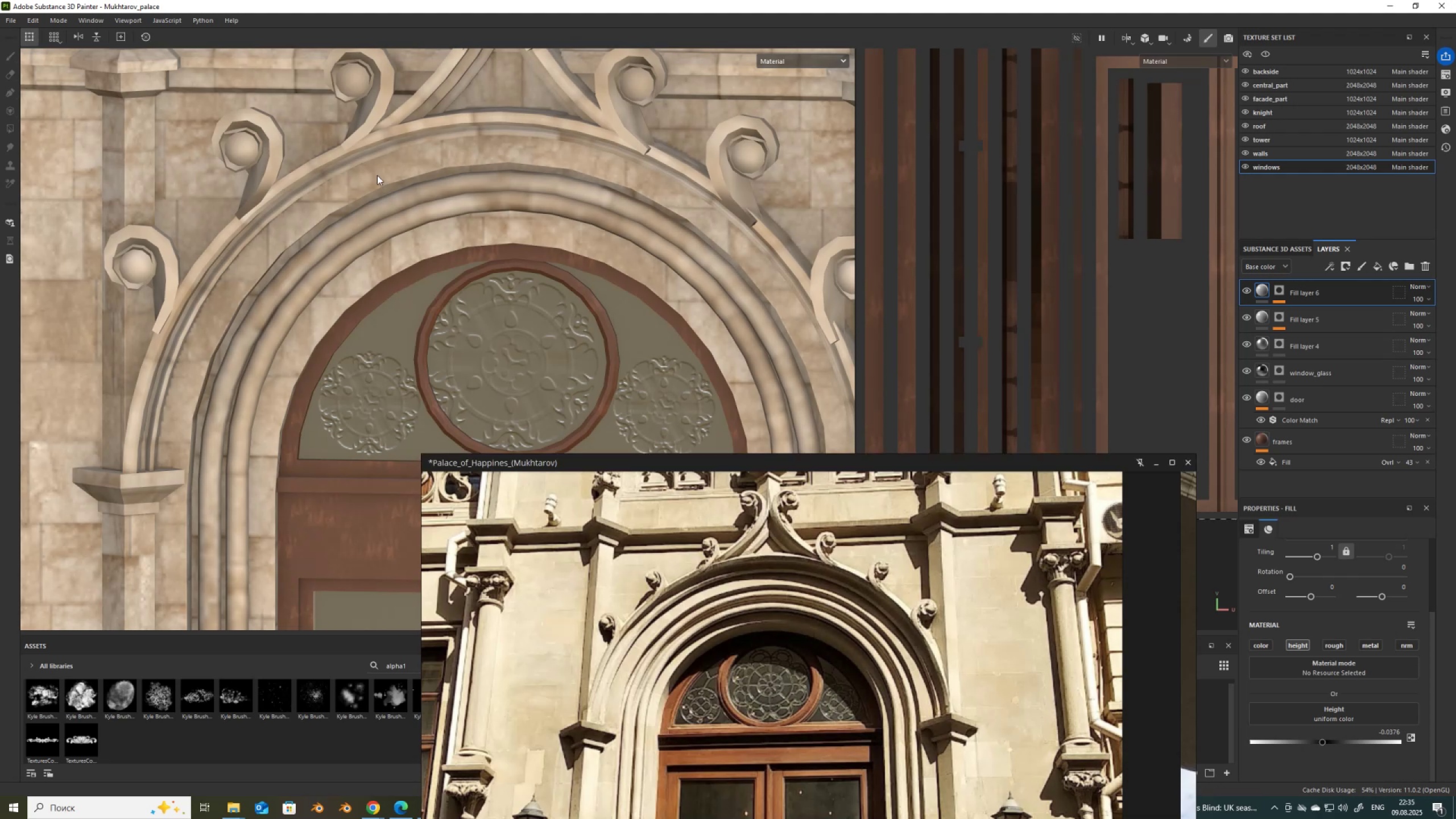 
wait(6.2)
 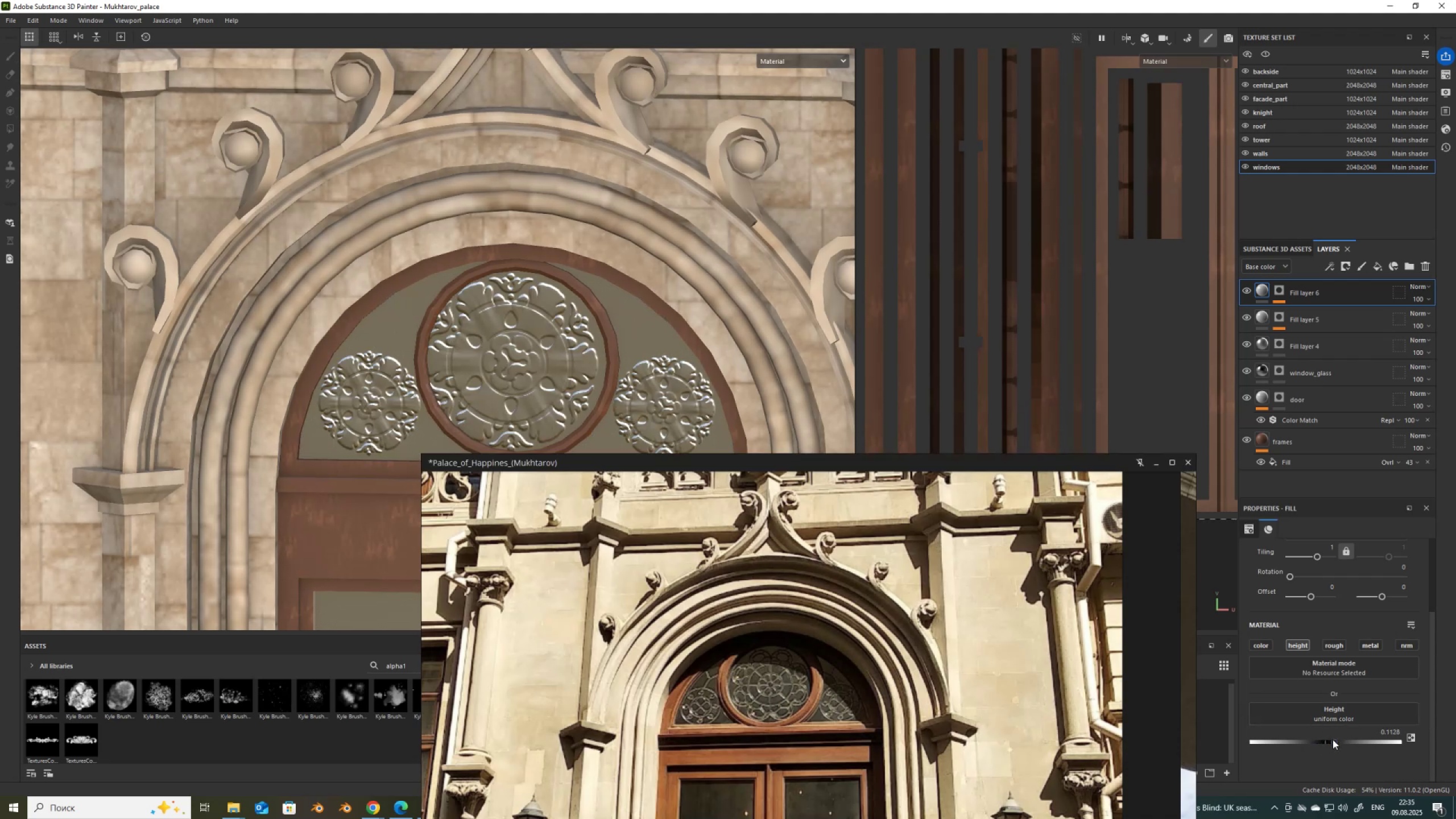 
left_click([1278, 292])
 